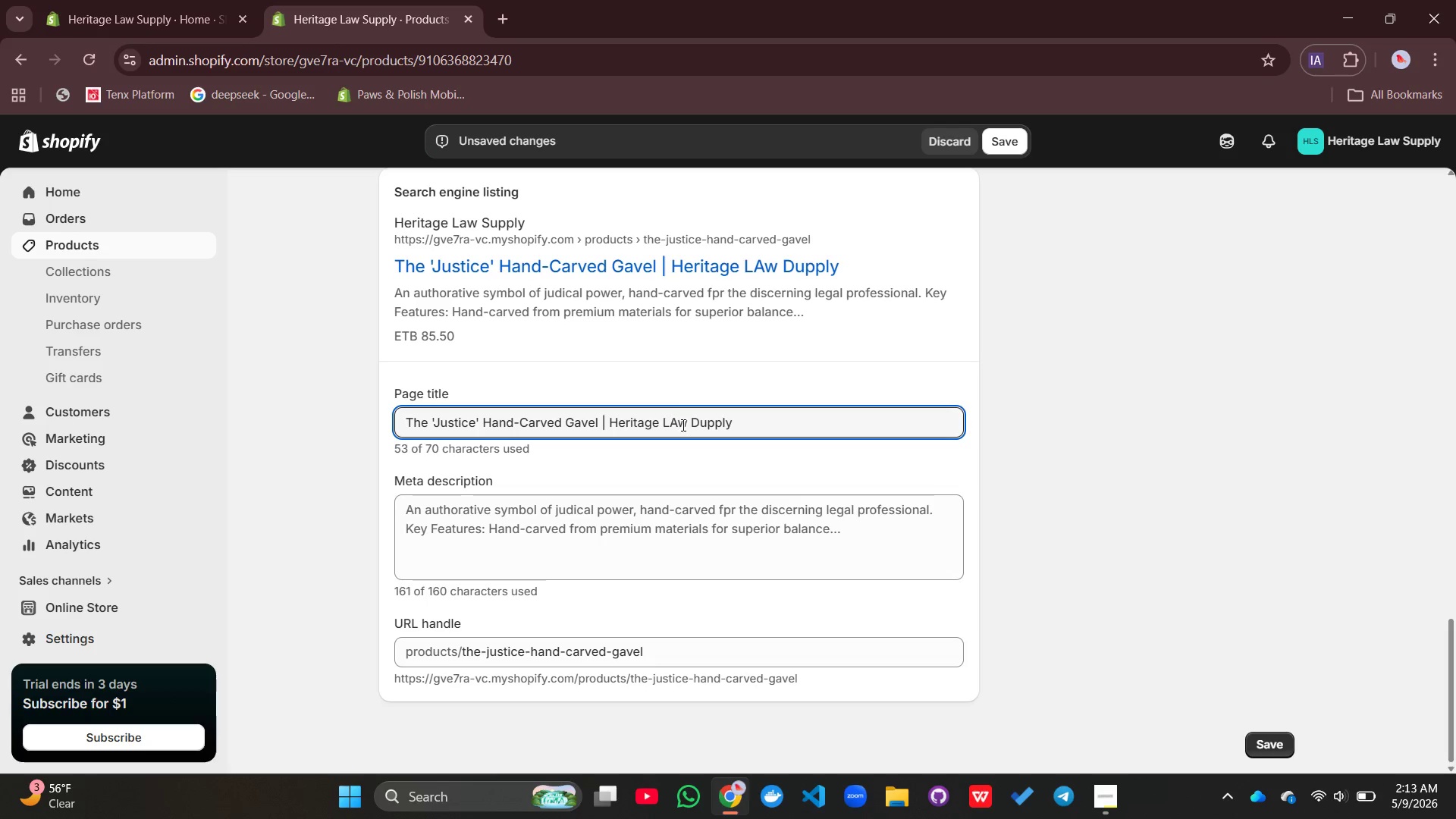 
left_click([679, 423])
 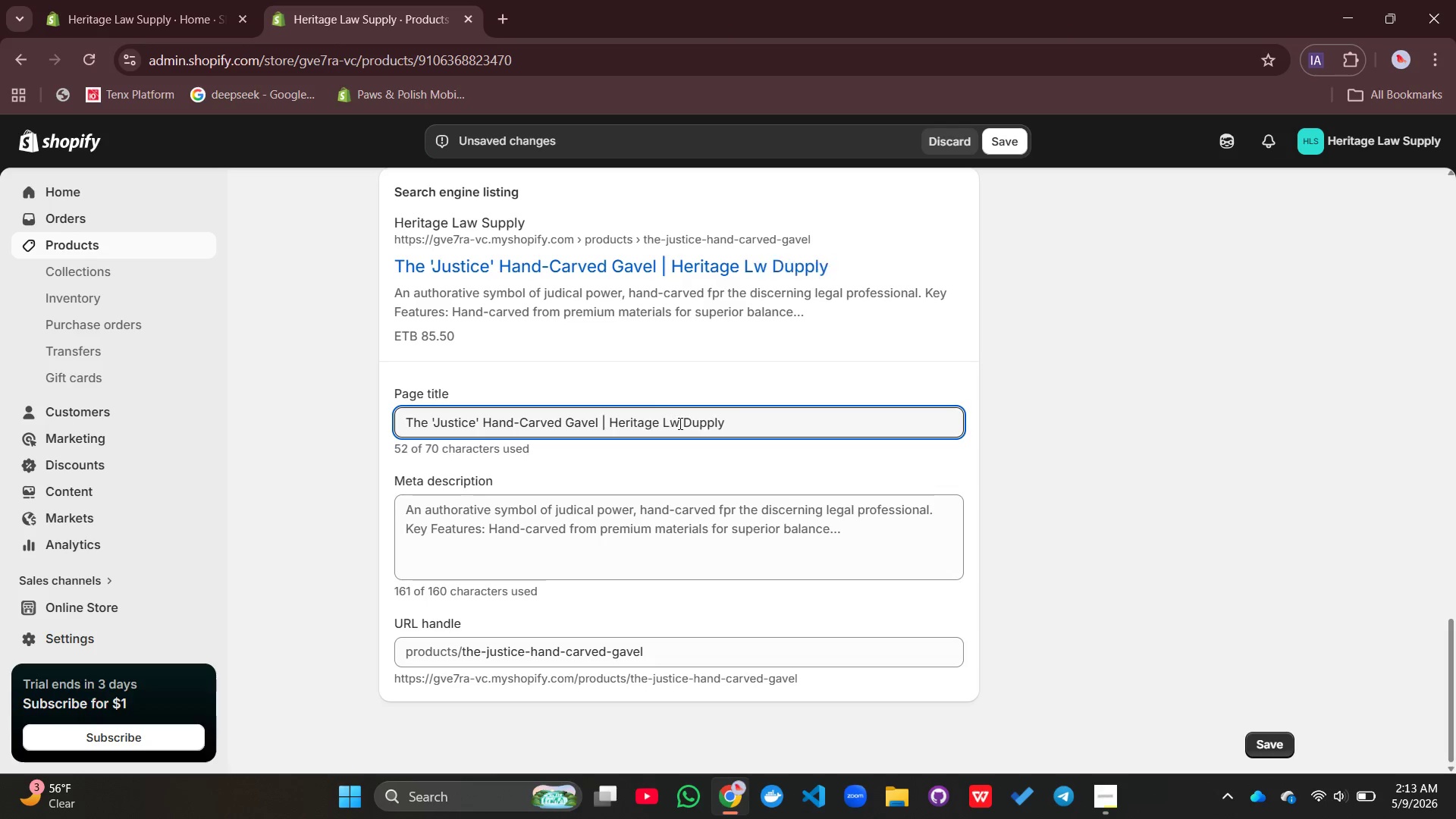 
key(Backspace)
 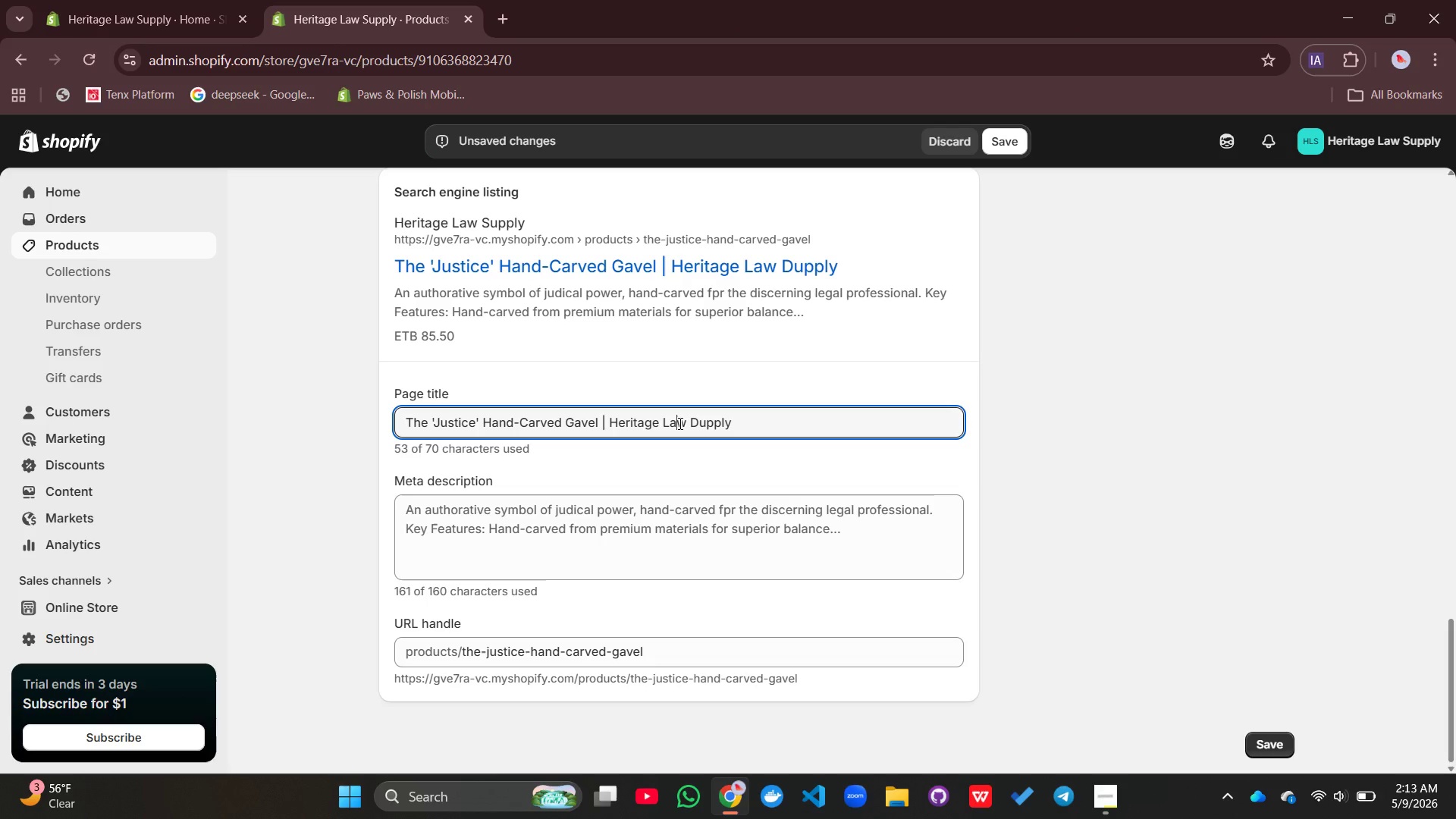 
key(A)
 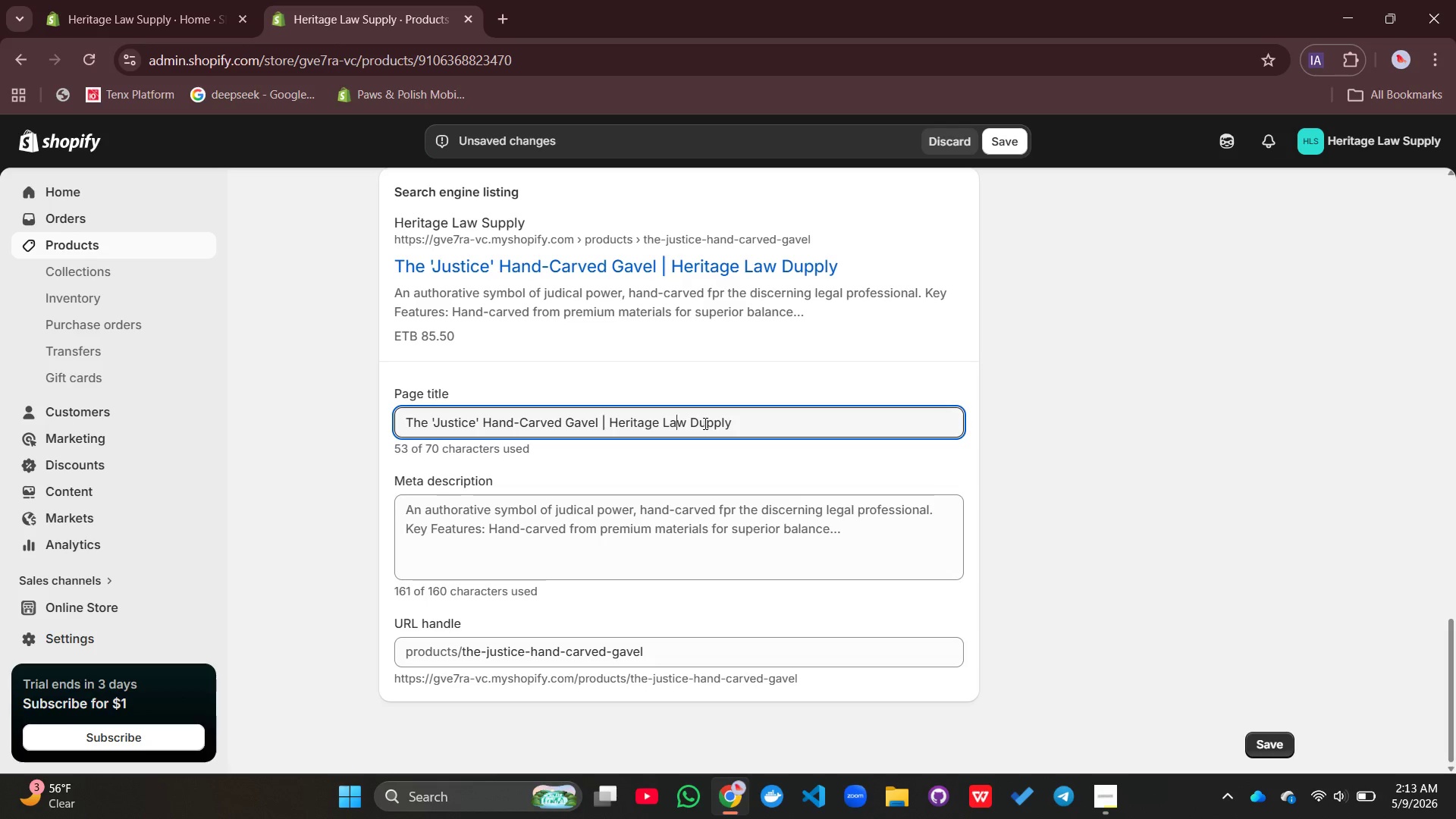 
left_click([704, 423])
 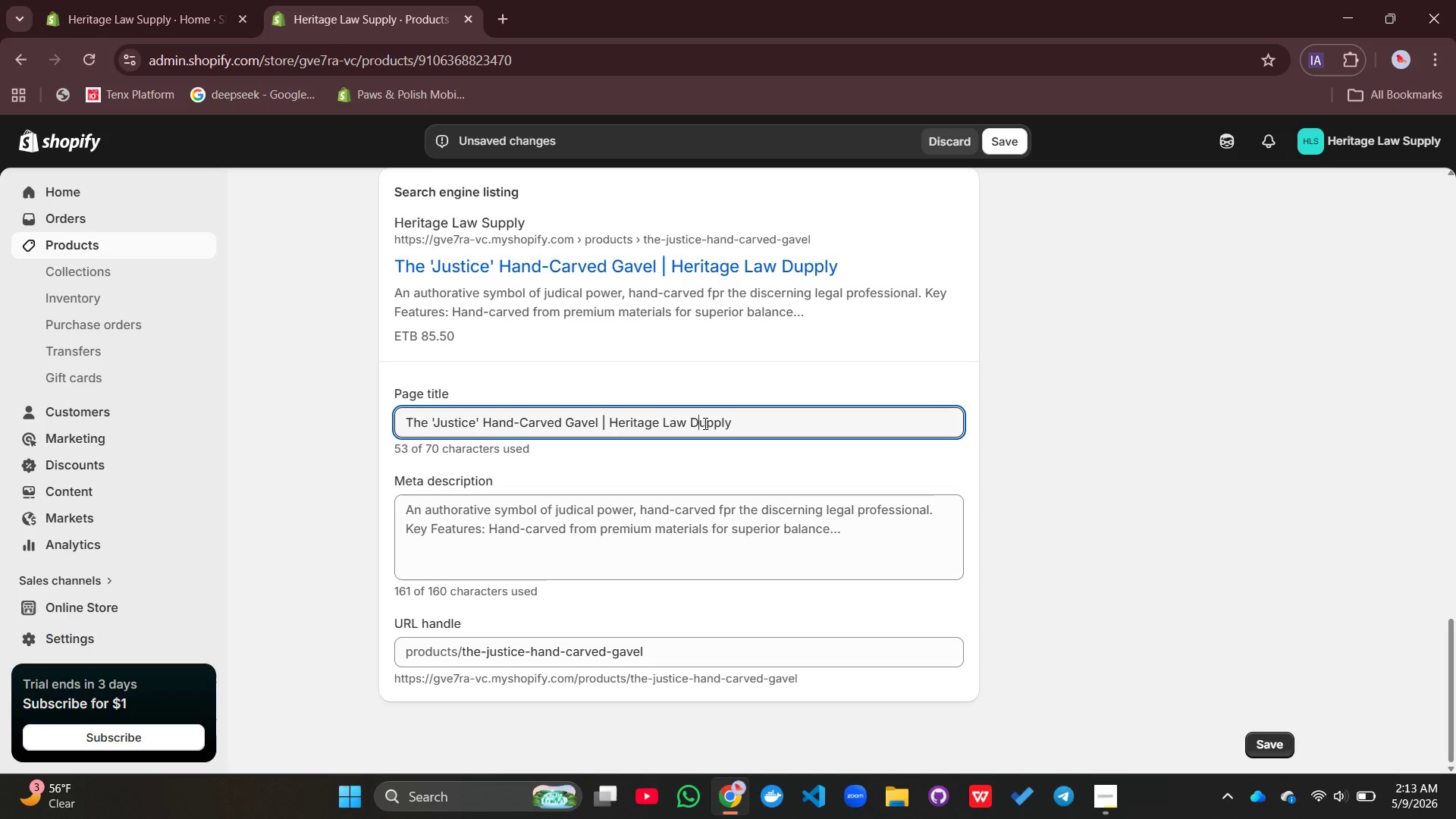 
key(ArrowLeft)
 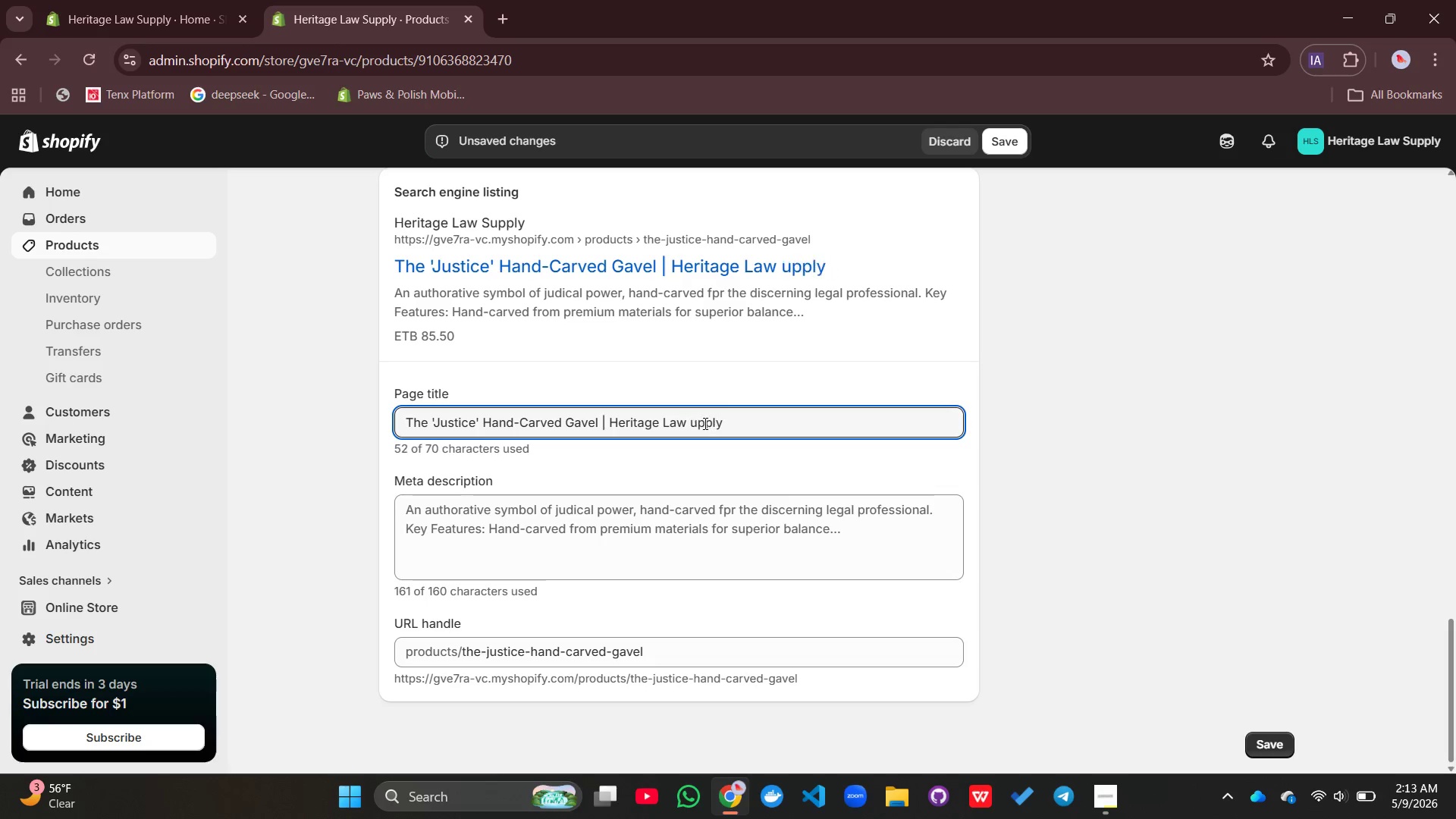 
key(Backspace)
 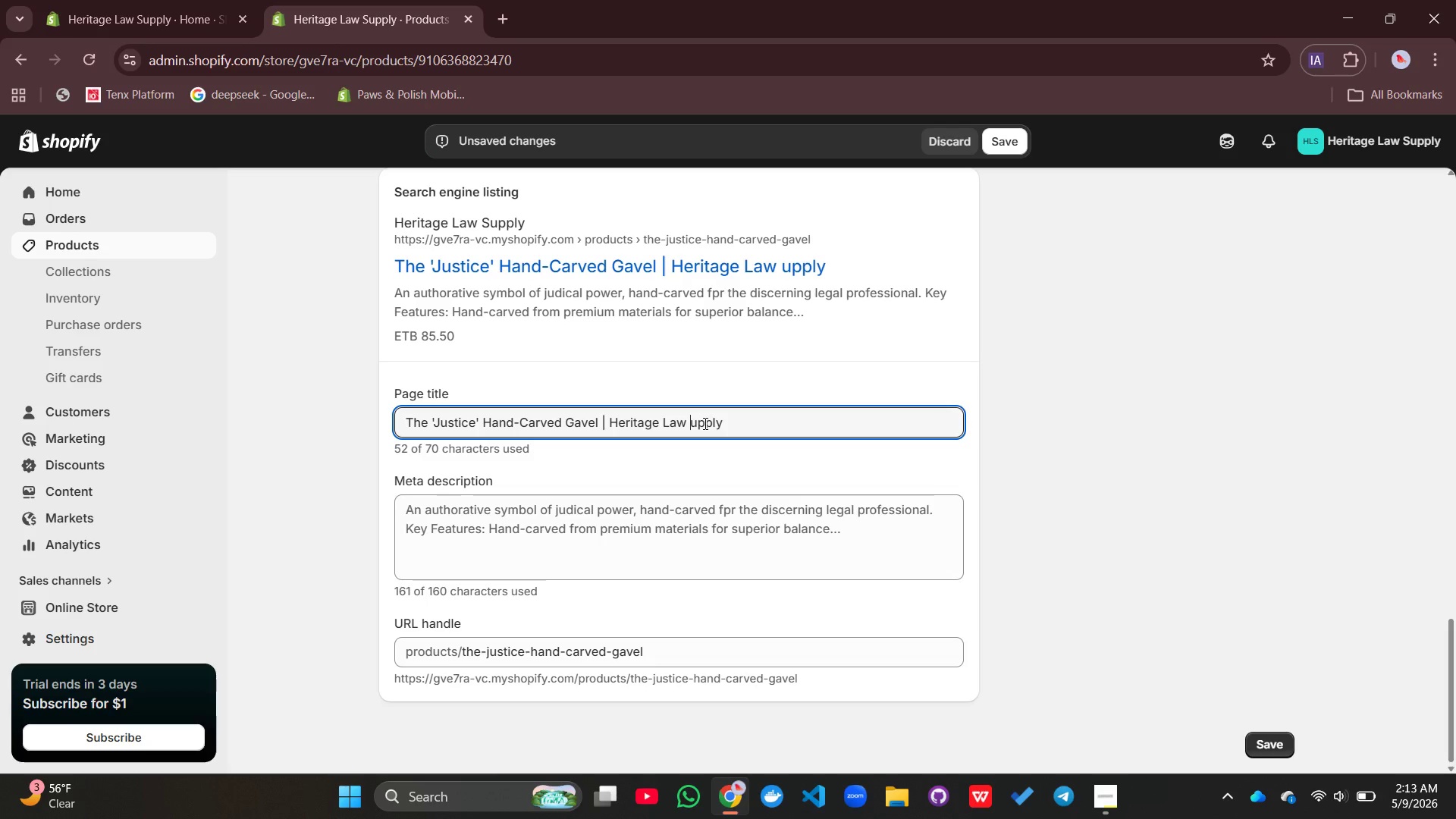 
key(Shift+ShiftLeft)
 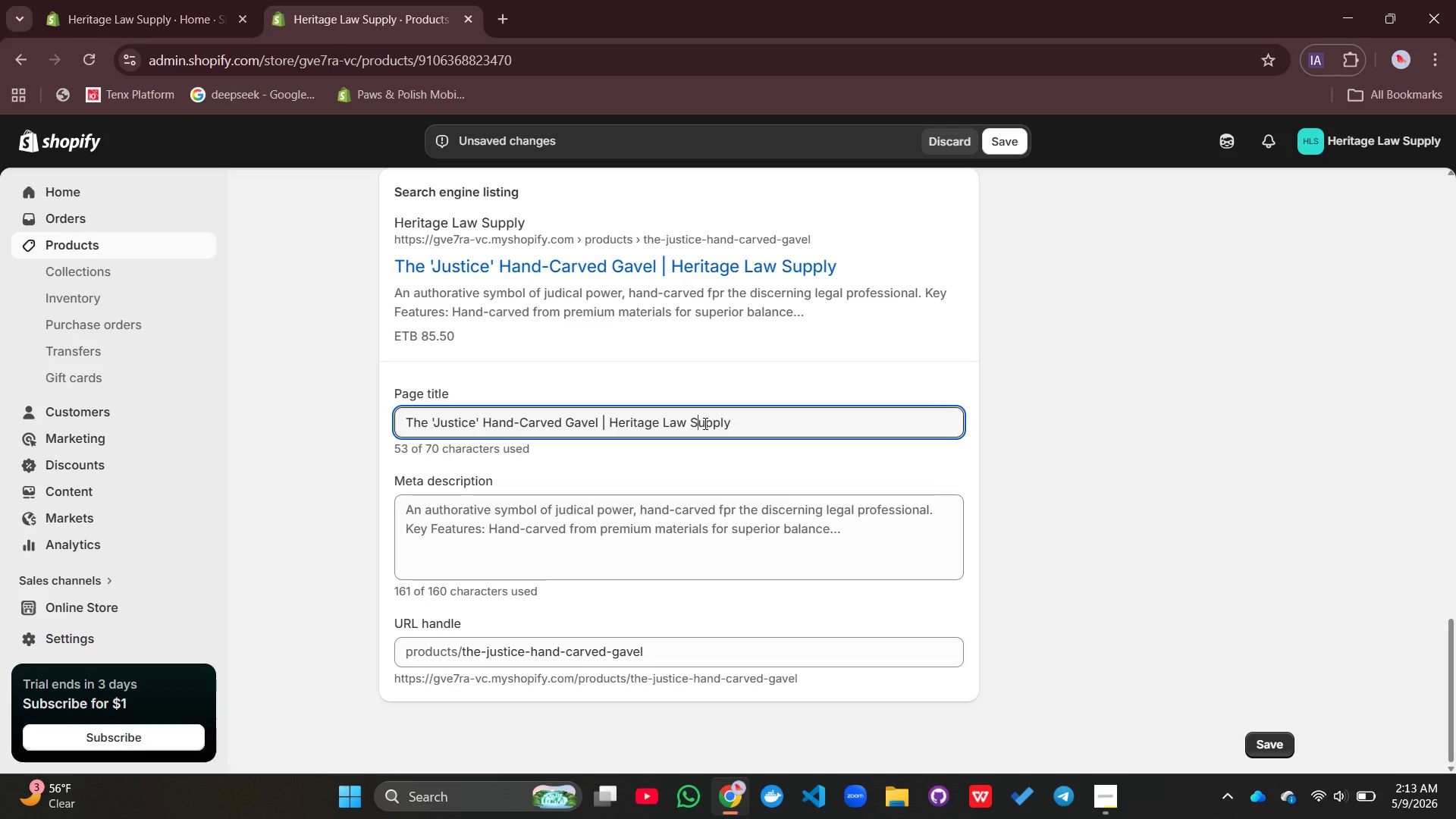 
key(Shift+S)
 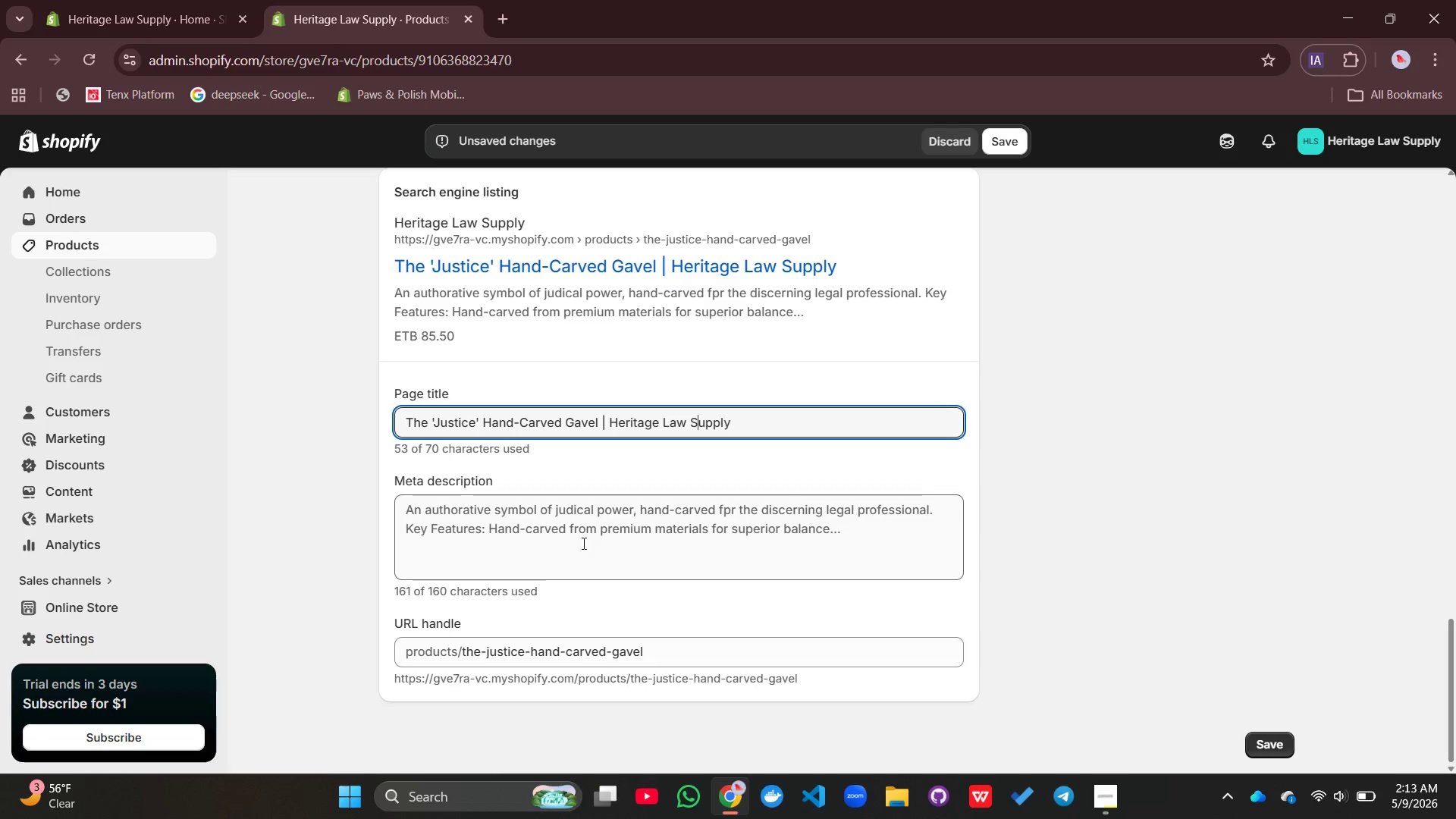 
left_click([582, 543])
 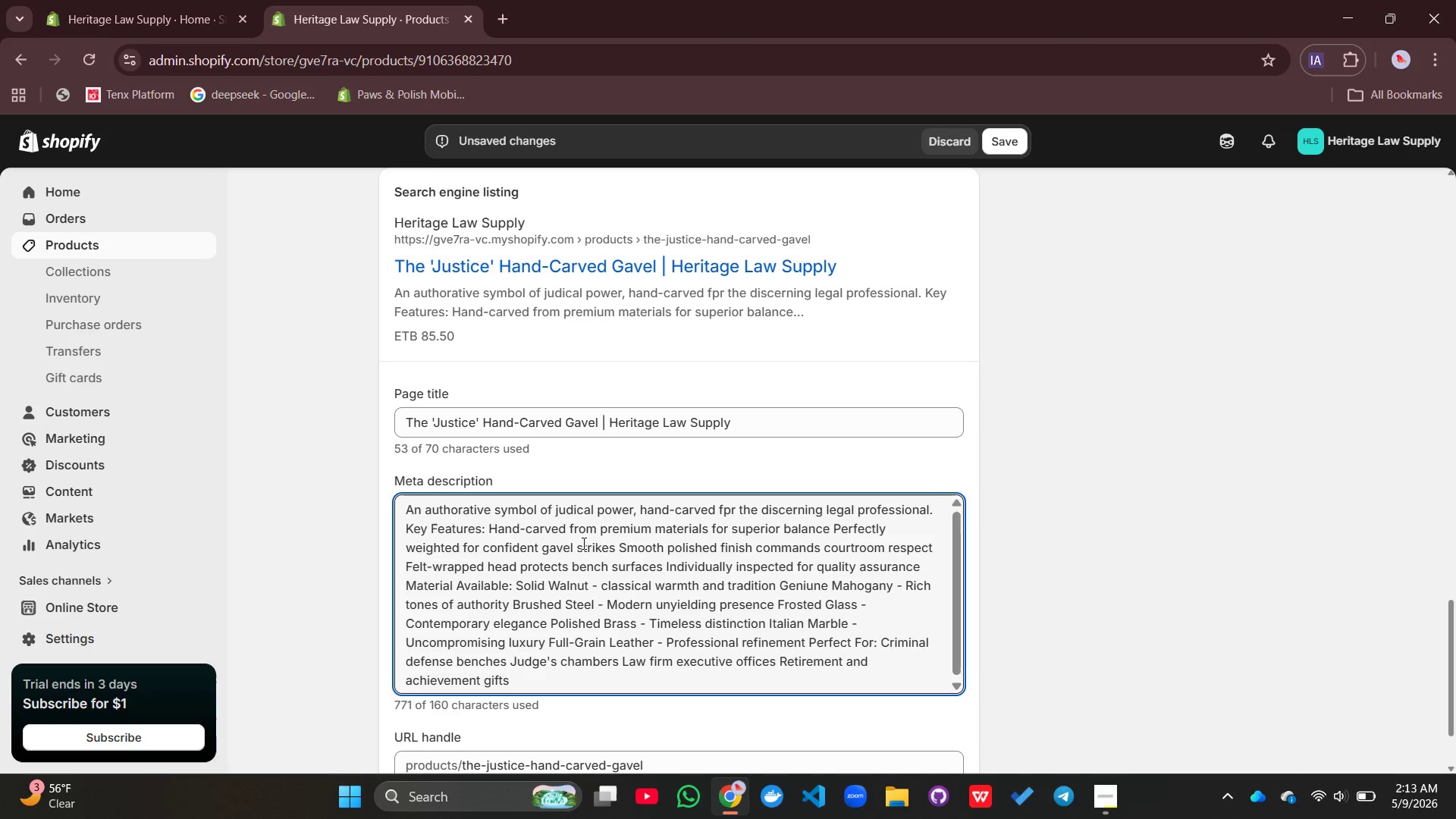 
key(Control+A)
 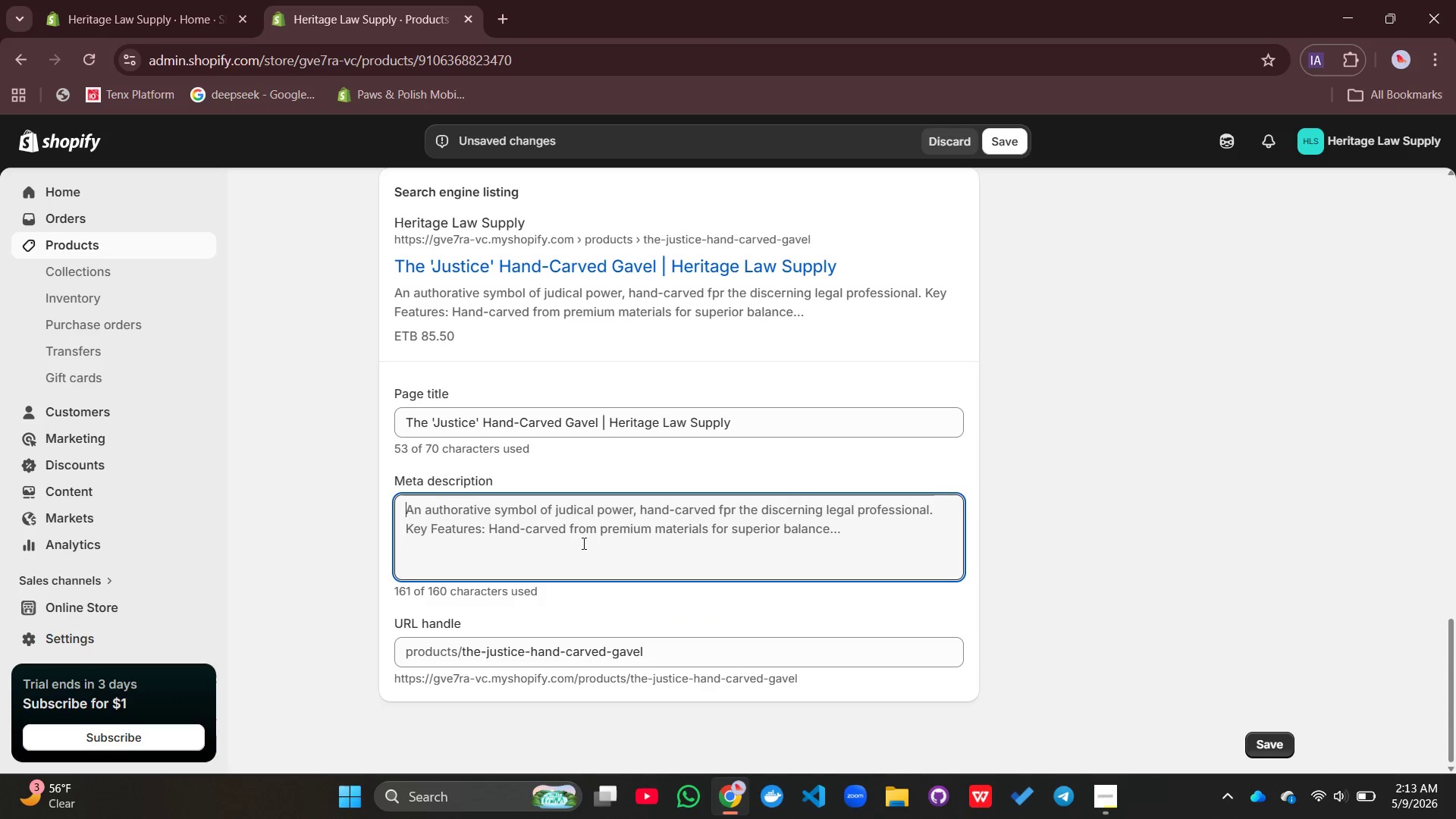 
key(Backspace)
type(Hand-carved gavel for judges and attorney. Premium materials. Perfect courtroom presense)
key(Backspace)
key(Backspace)
type(ce and executive gifting.)
 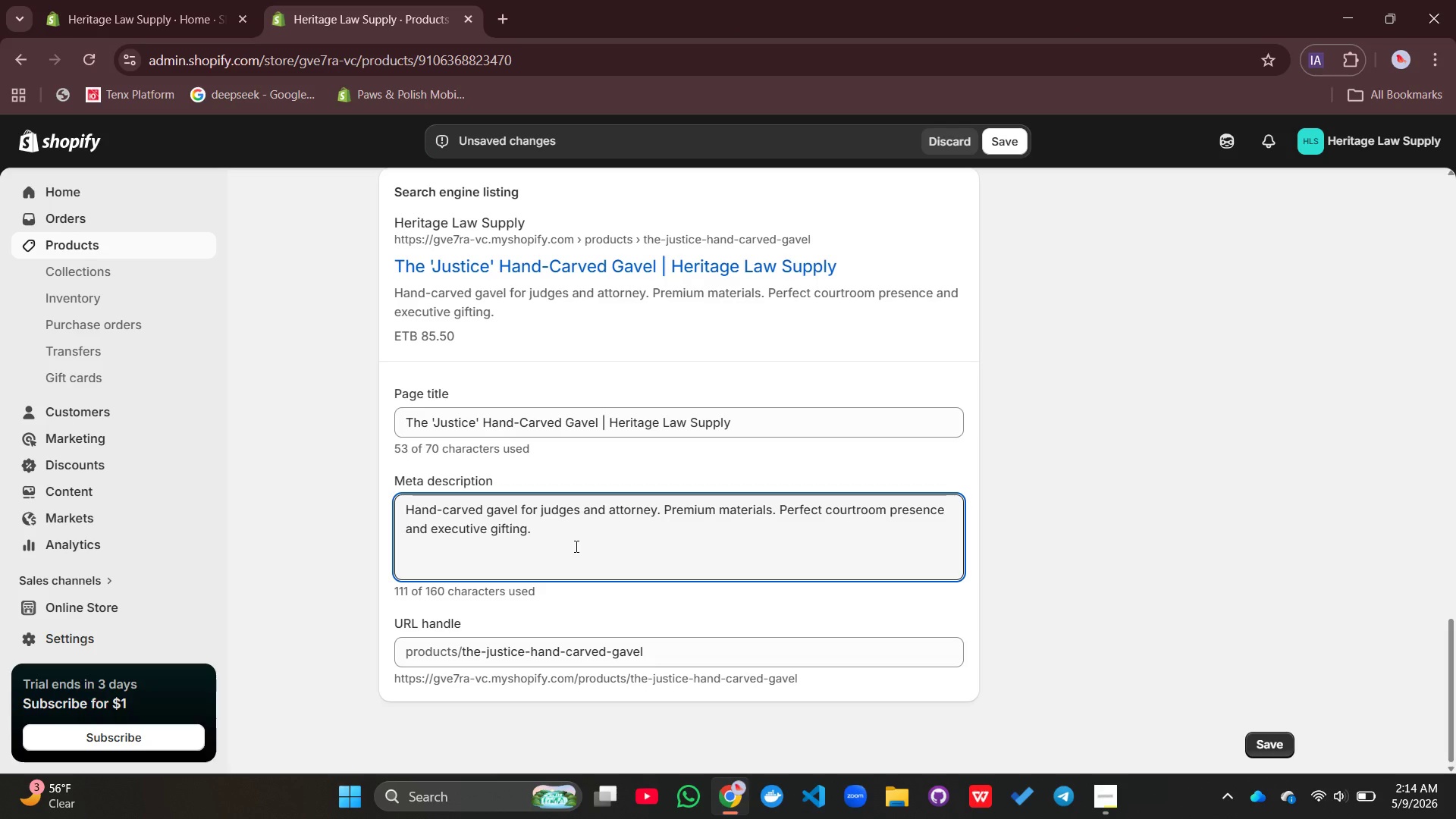 
mouse_move([1144, 497])
 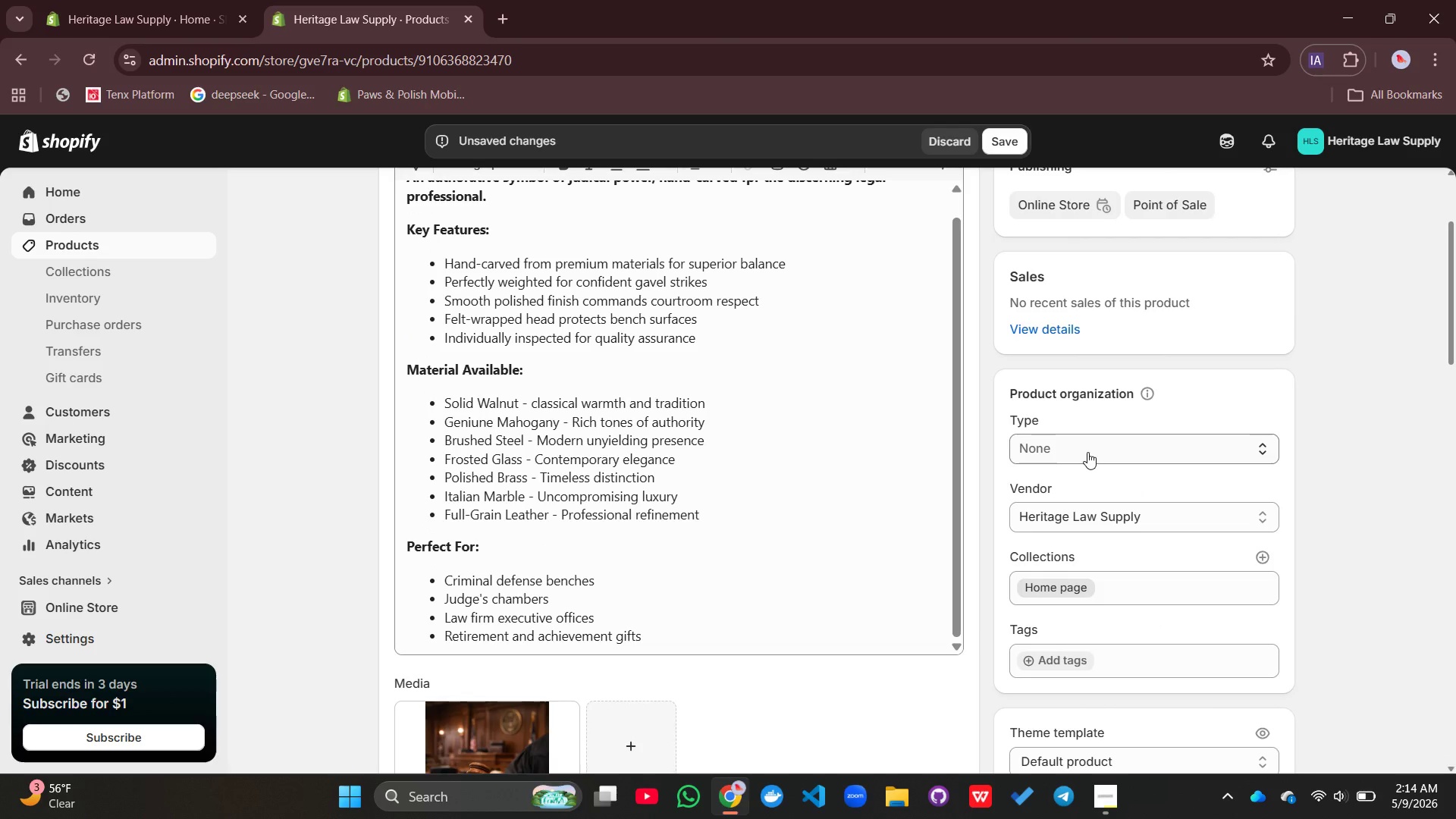 
left_click([1087, 452])
 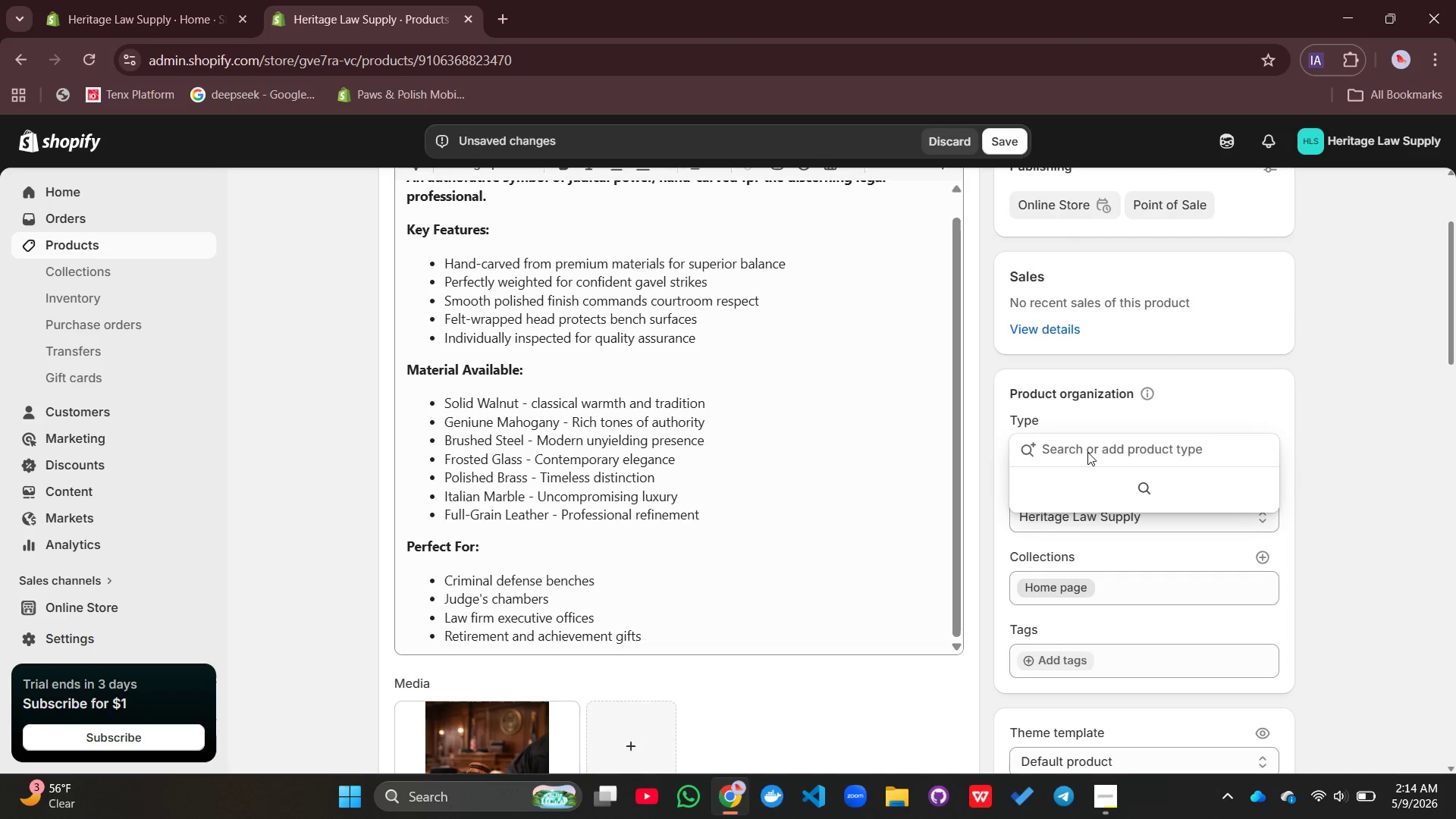 
type(Courtroom)
 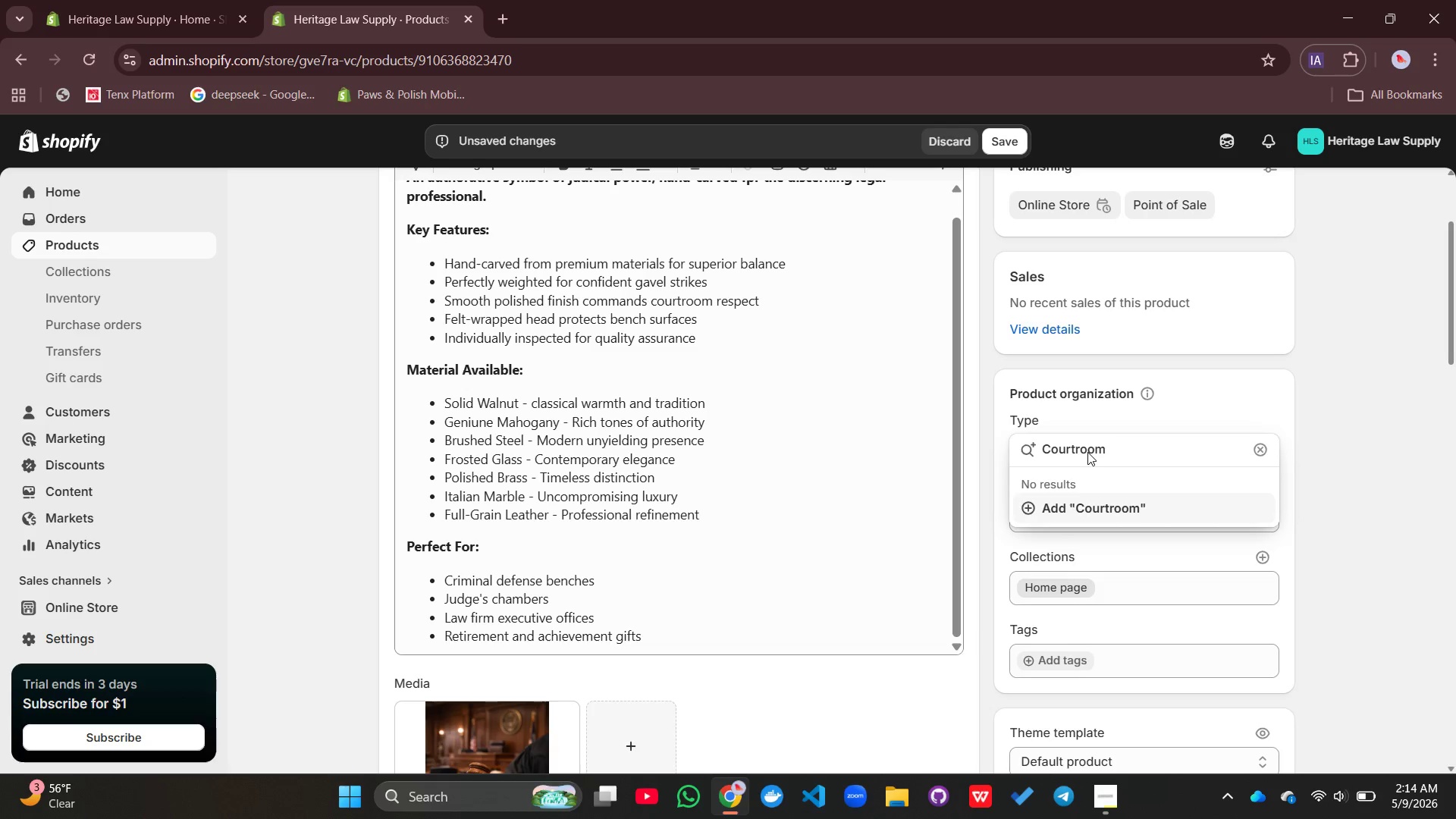 
type( Essentials)
 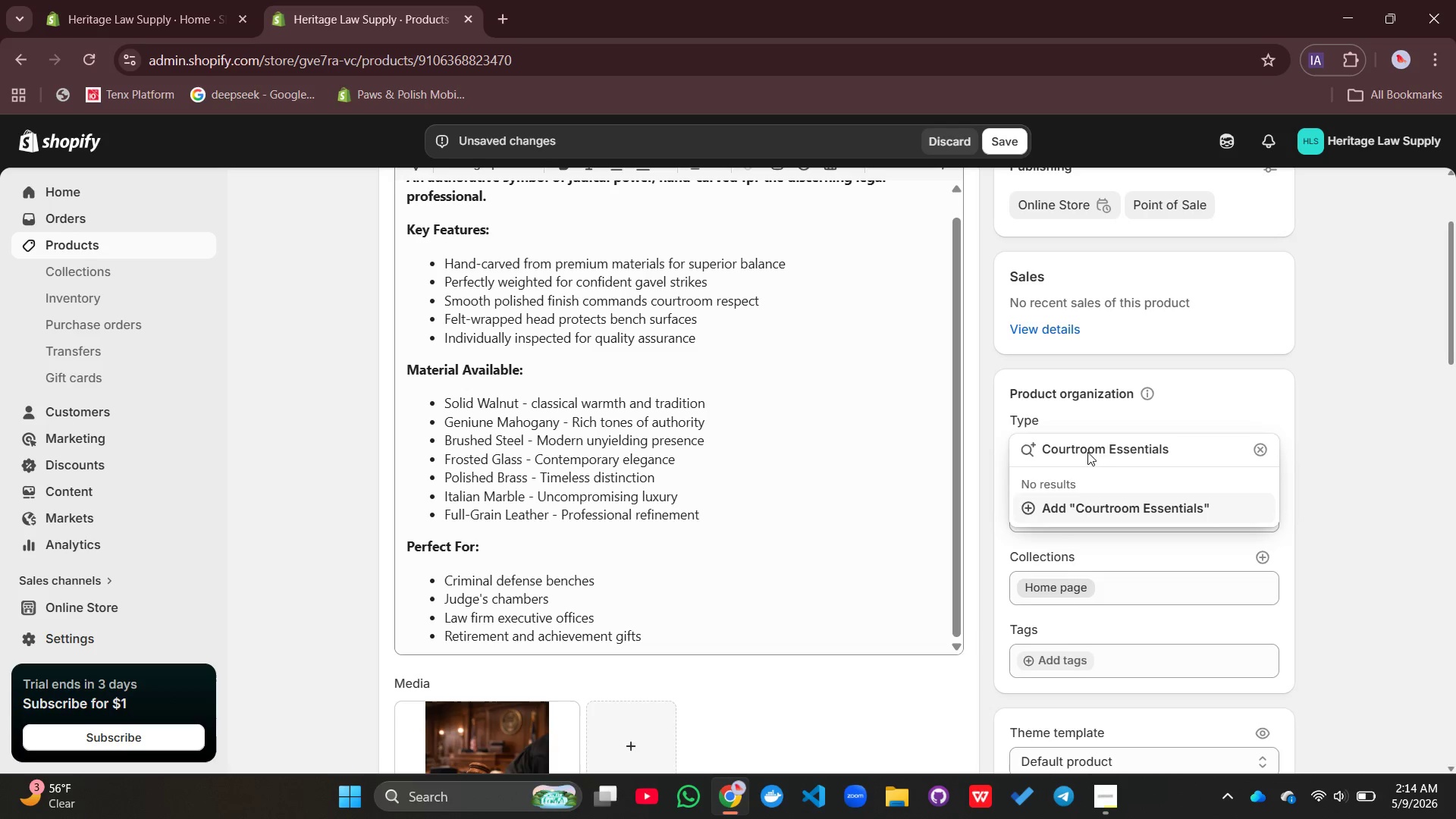 
key(Enter)
 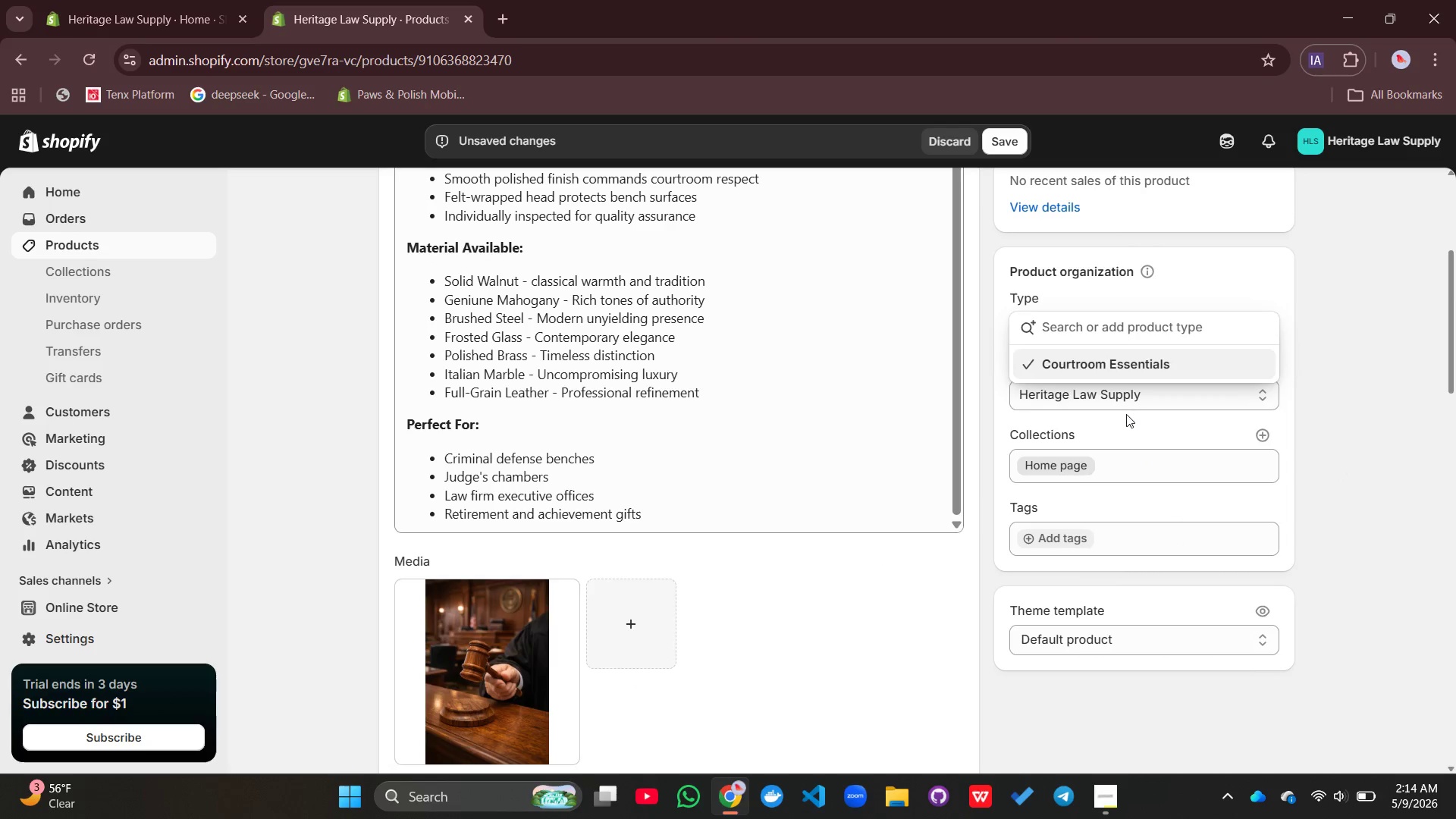 
left_click([1119, 424])
 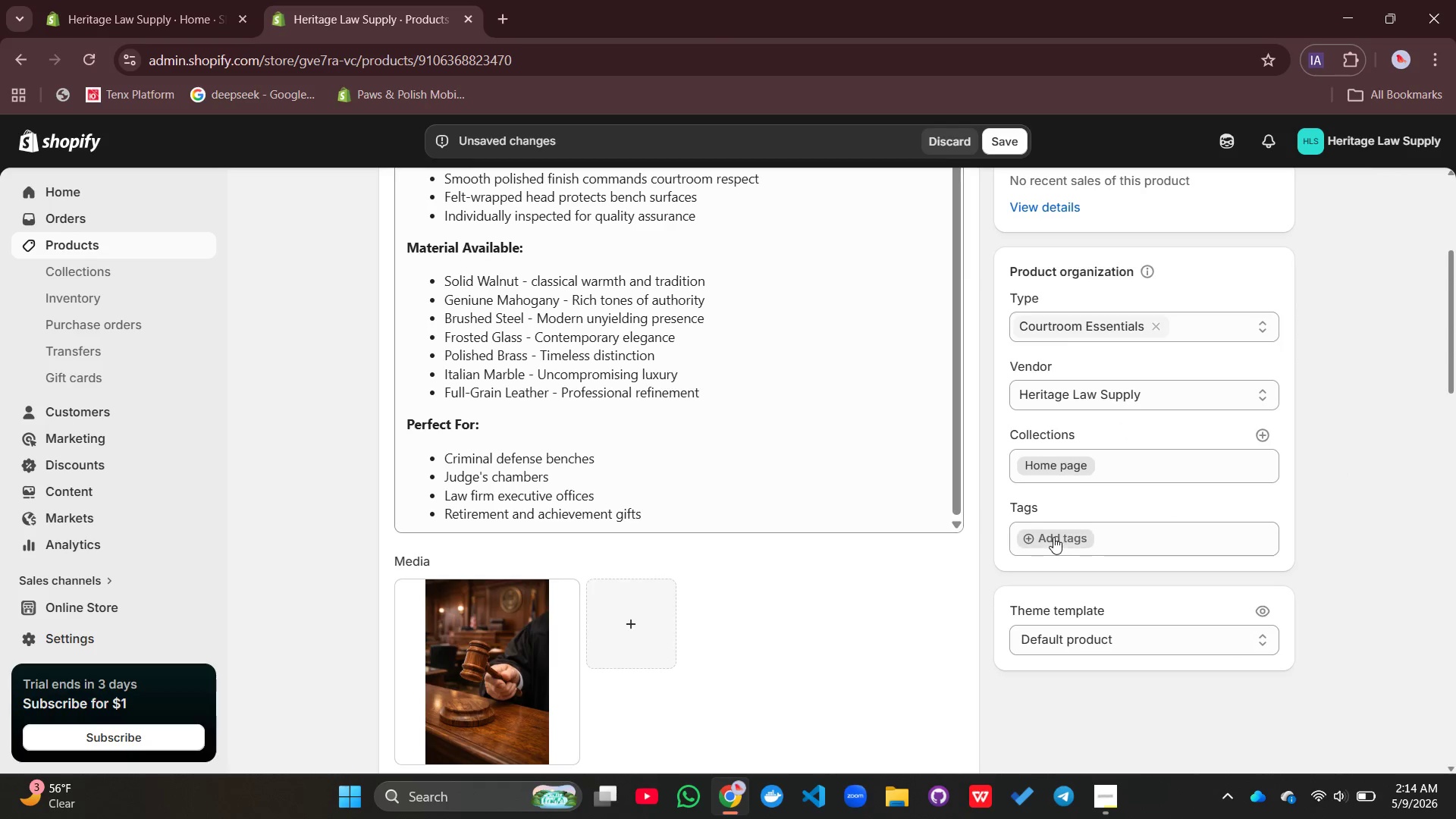 
left_click([1053, 537])
 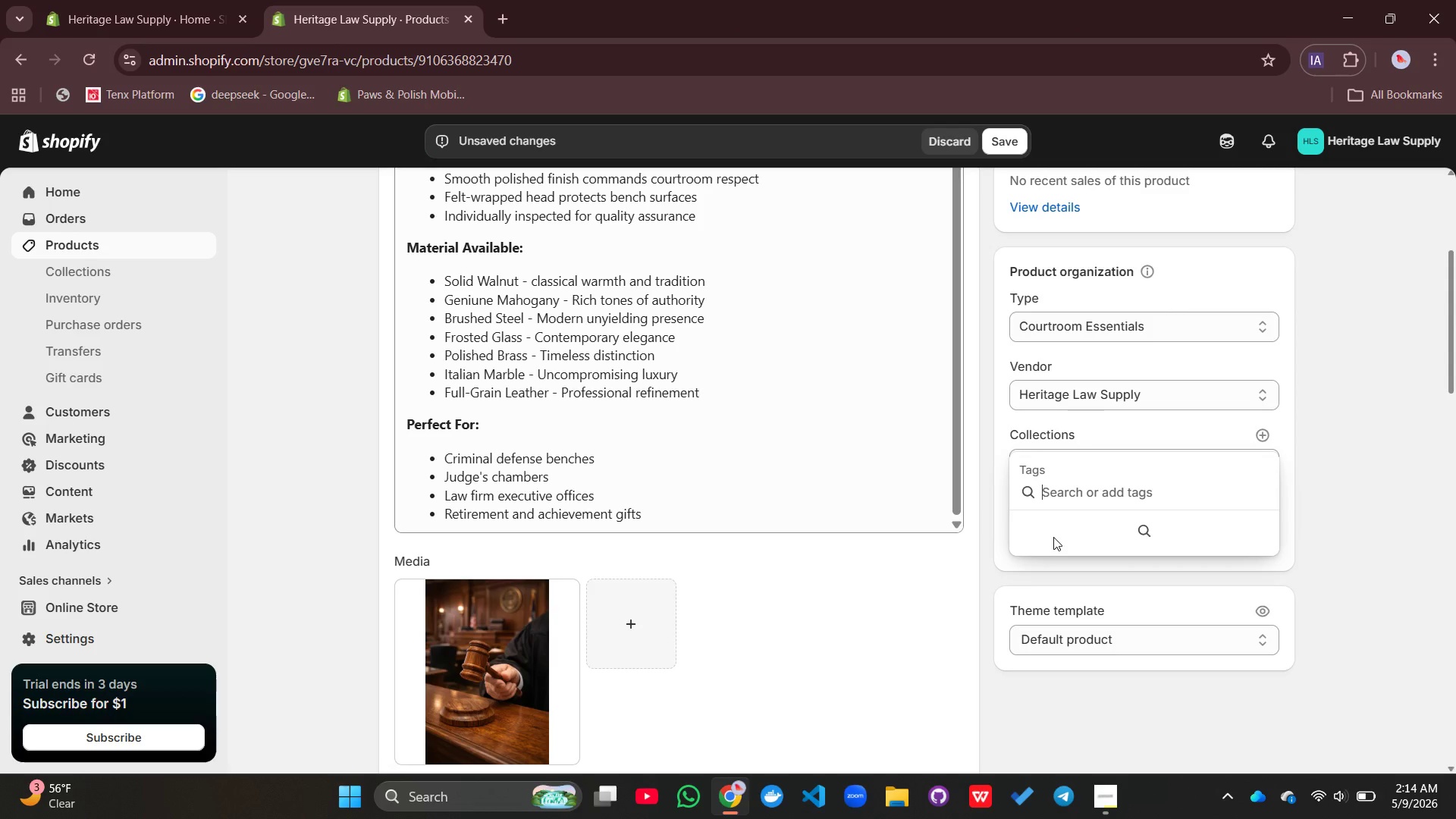 
type(gavel, hand-a)
key(Backspace)
type(carved, )
 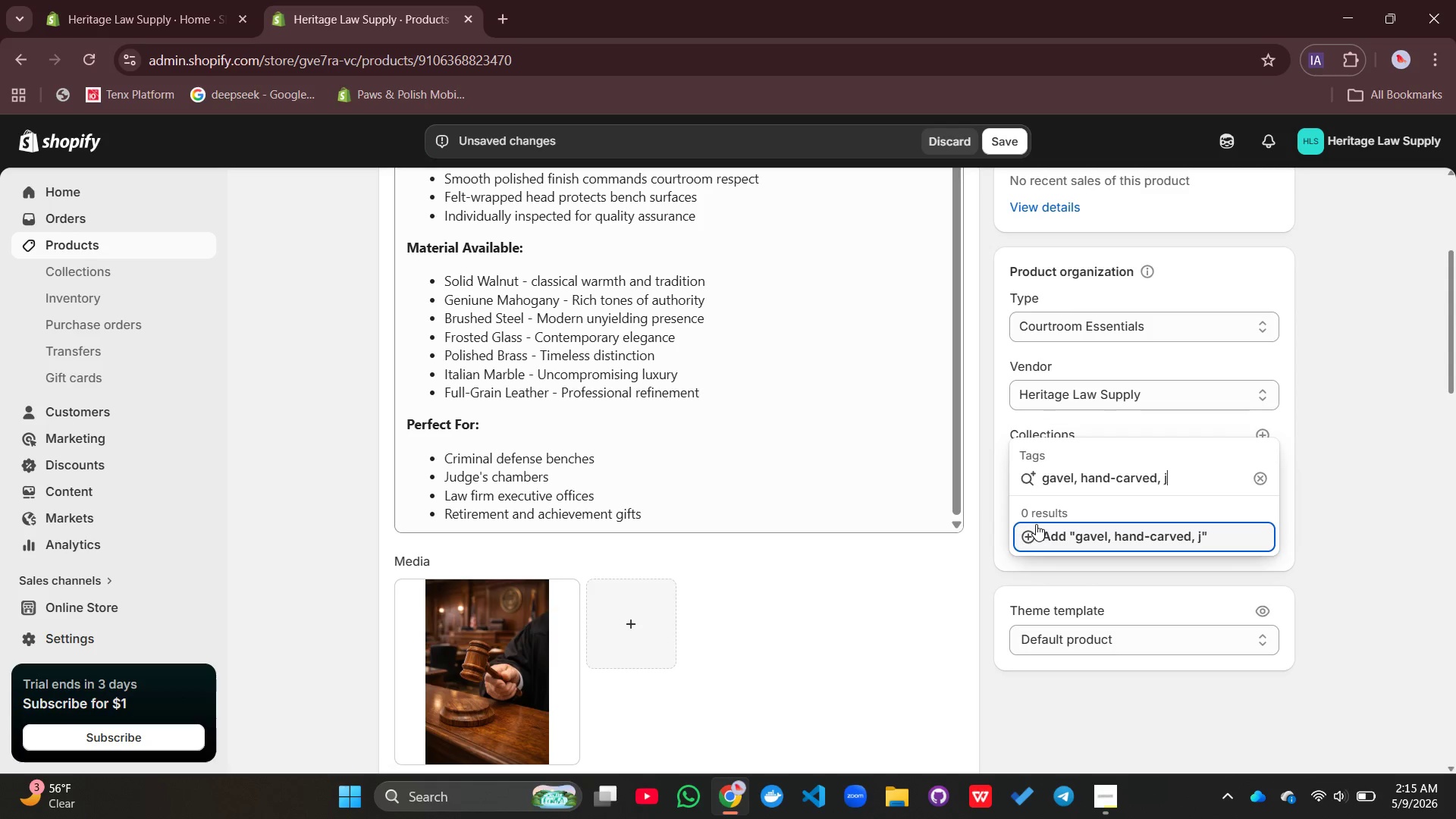 
type(judical-gift)
 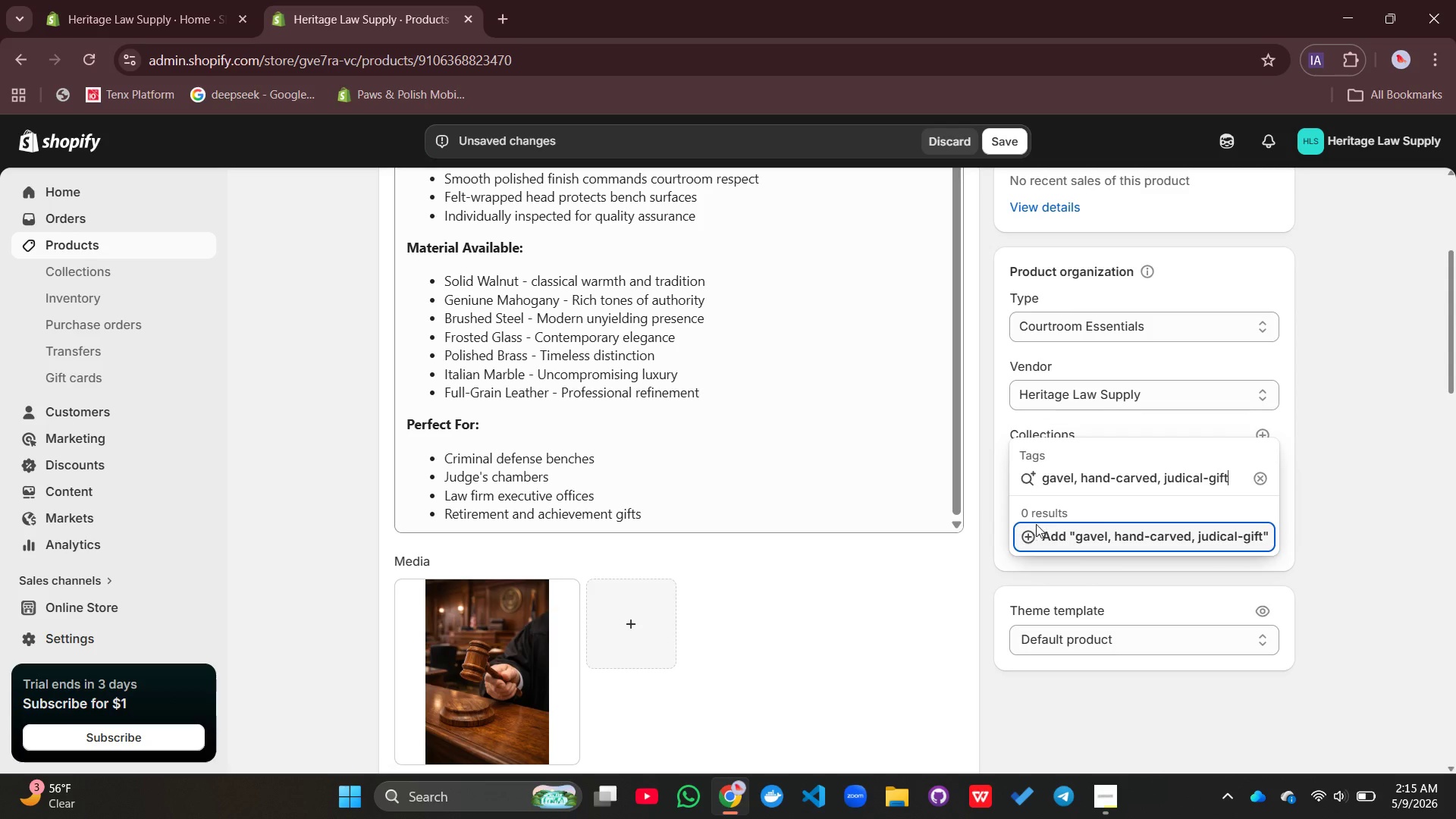 
key(Enter)
 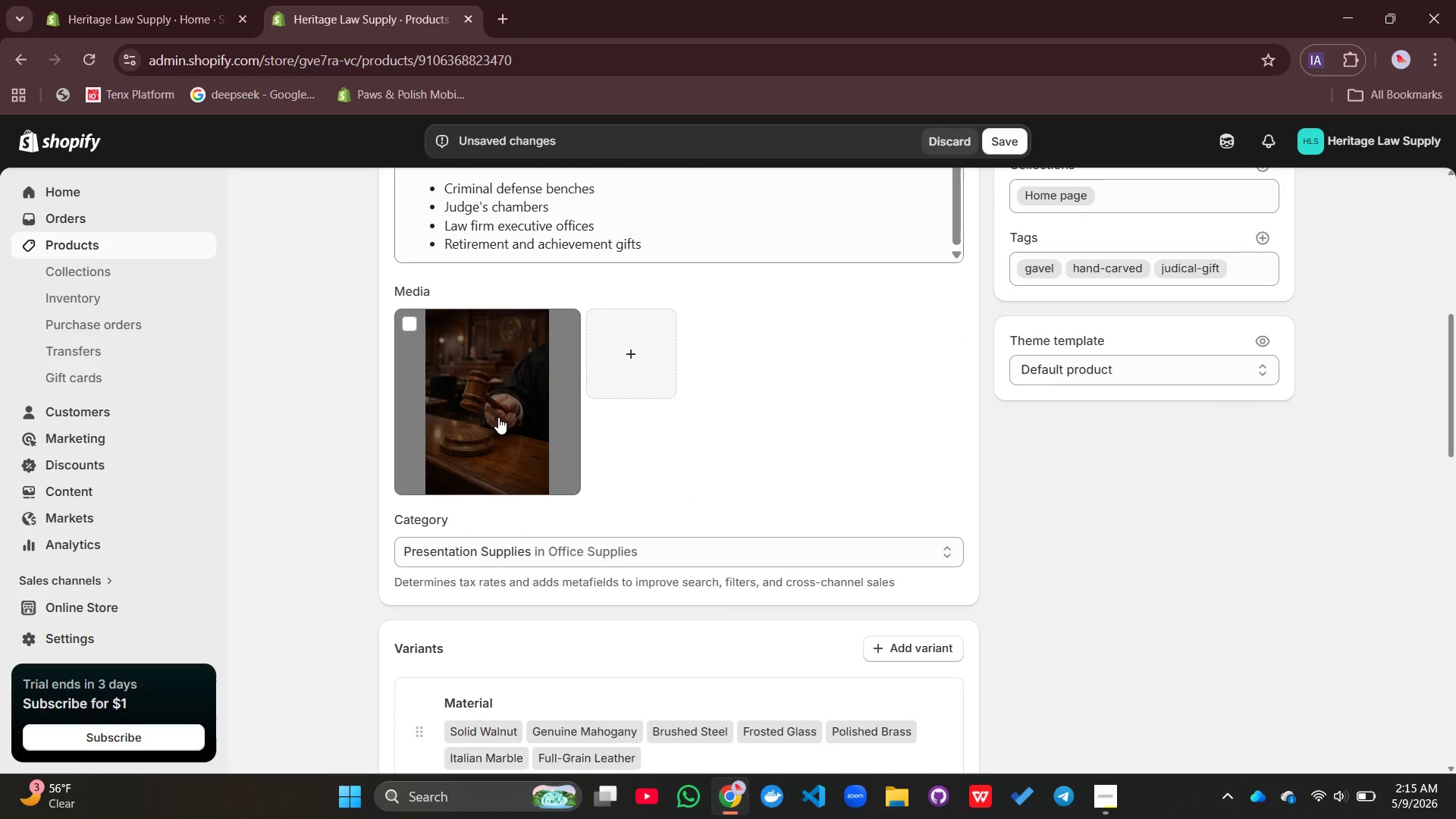 
left_click([498, 417])
 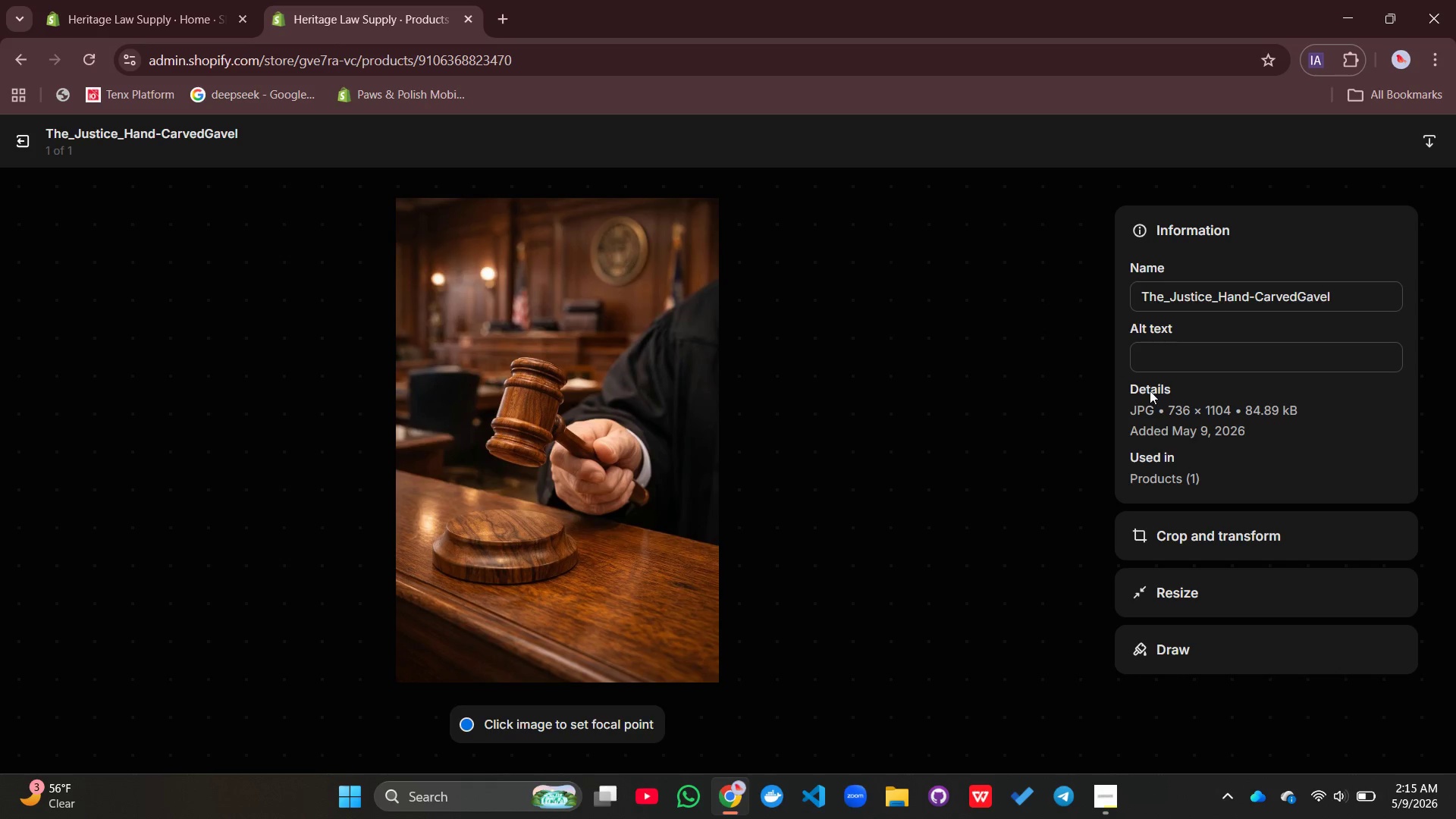 
left_click([1182, 357])
 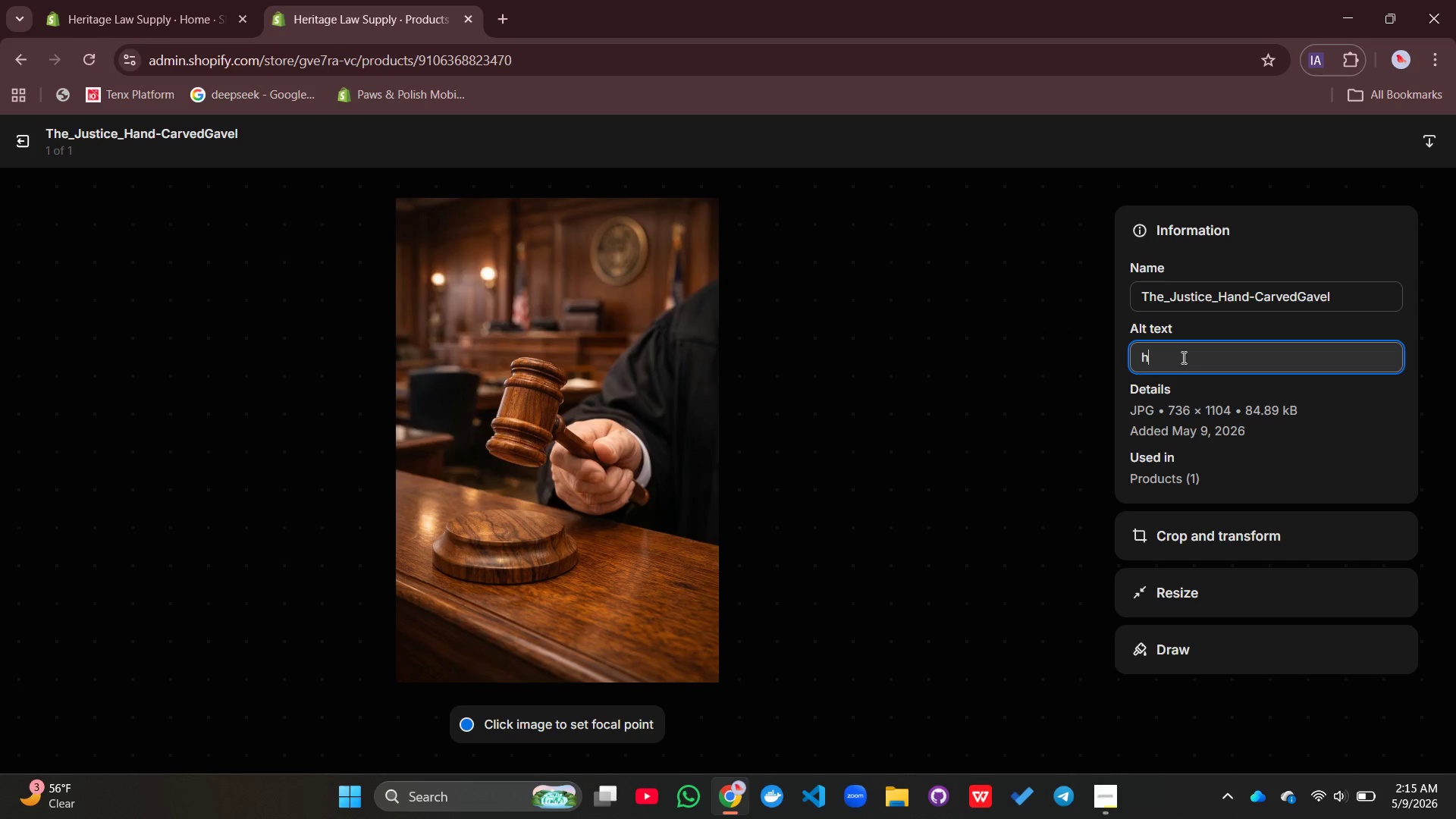 
type(ha)
key(Backspace)
key(Backspace)
type(Hand-carved wooden gavel with polished brass acc)
 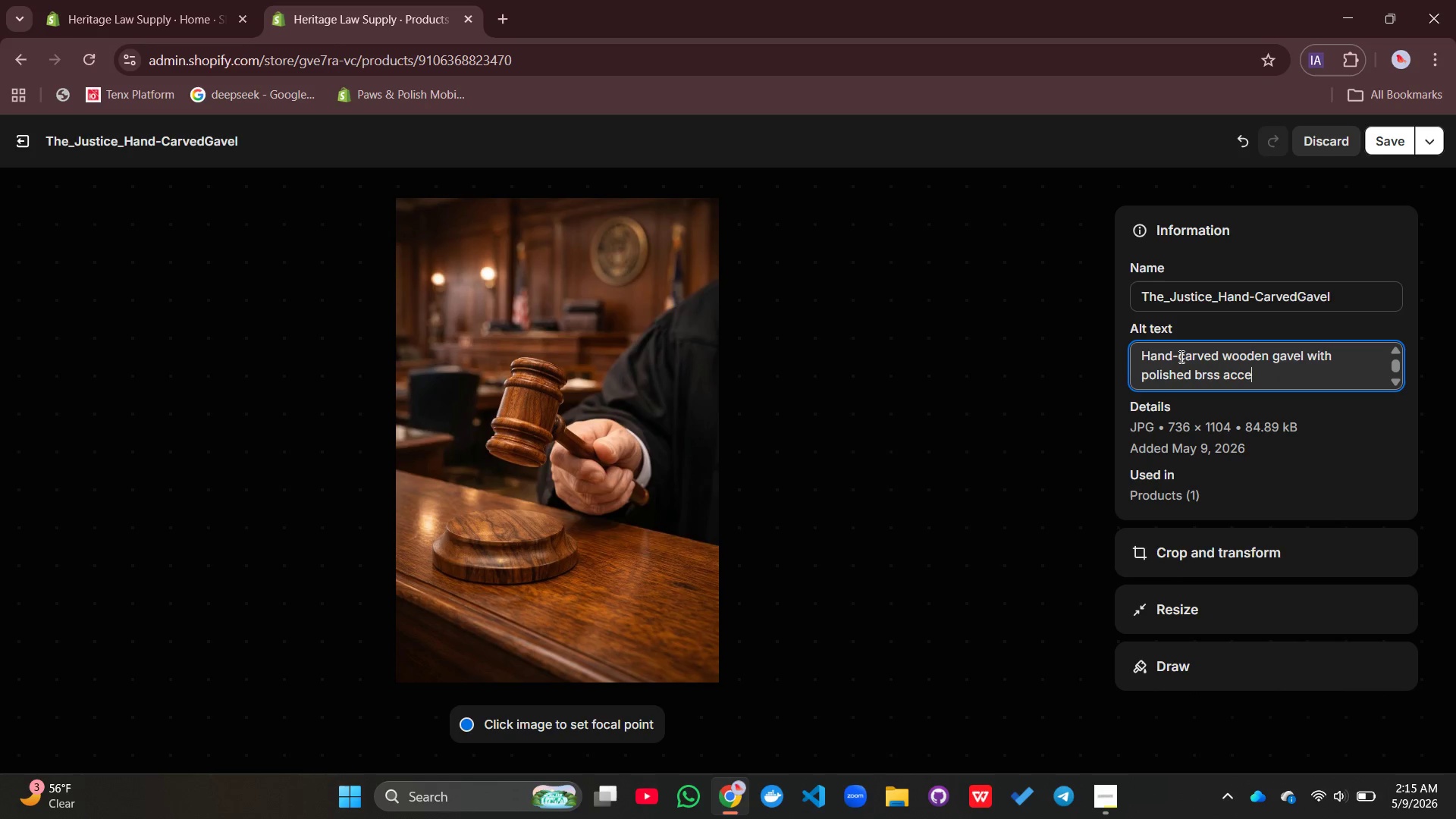 
type(ent pn brown )
 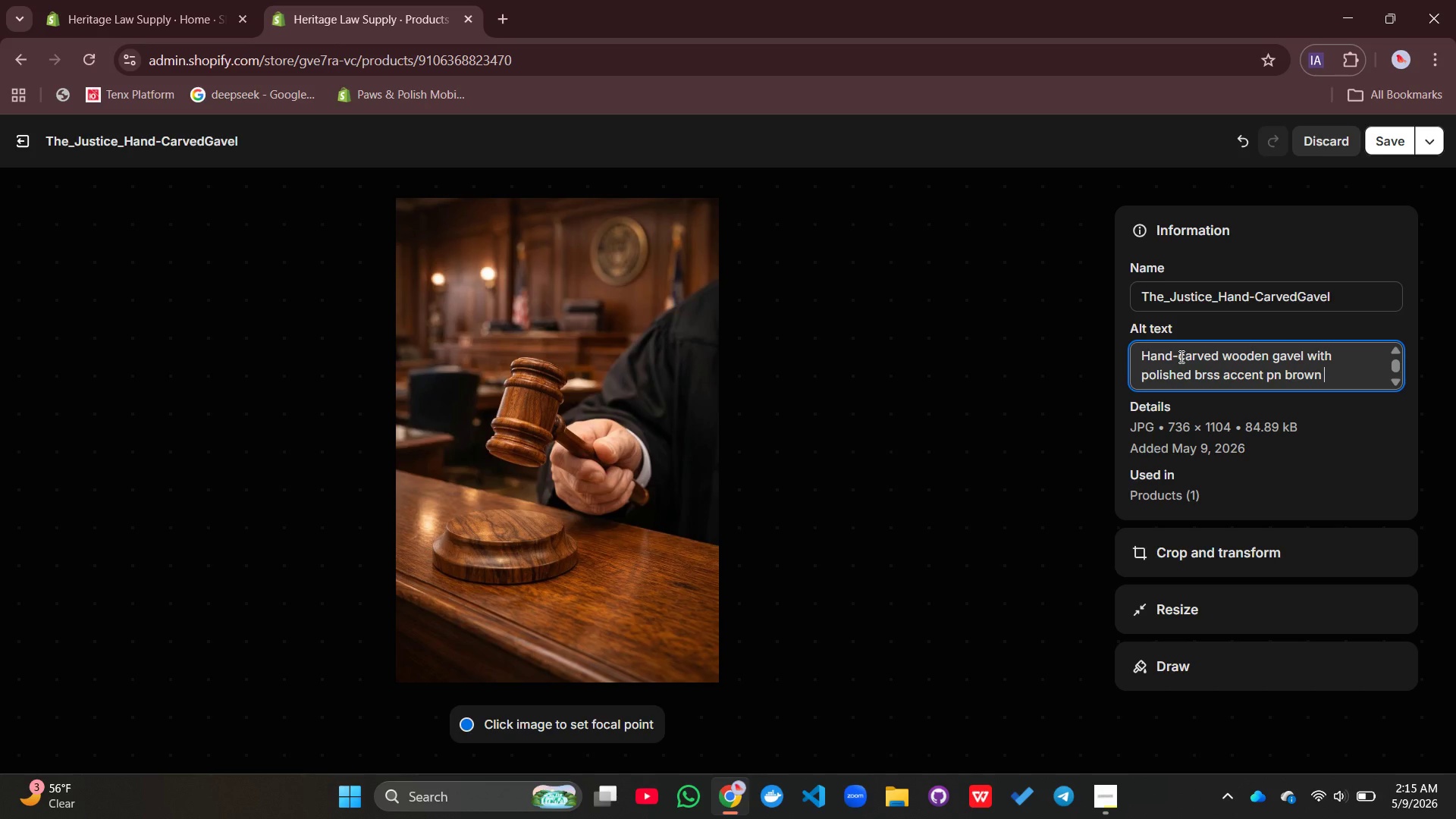 
hold_key(key=Backspace, duration=0.69)
 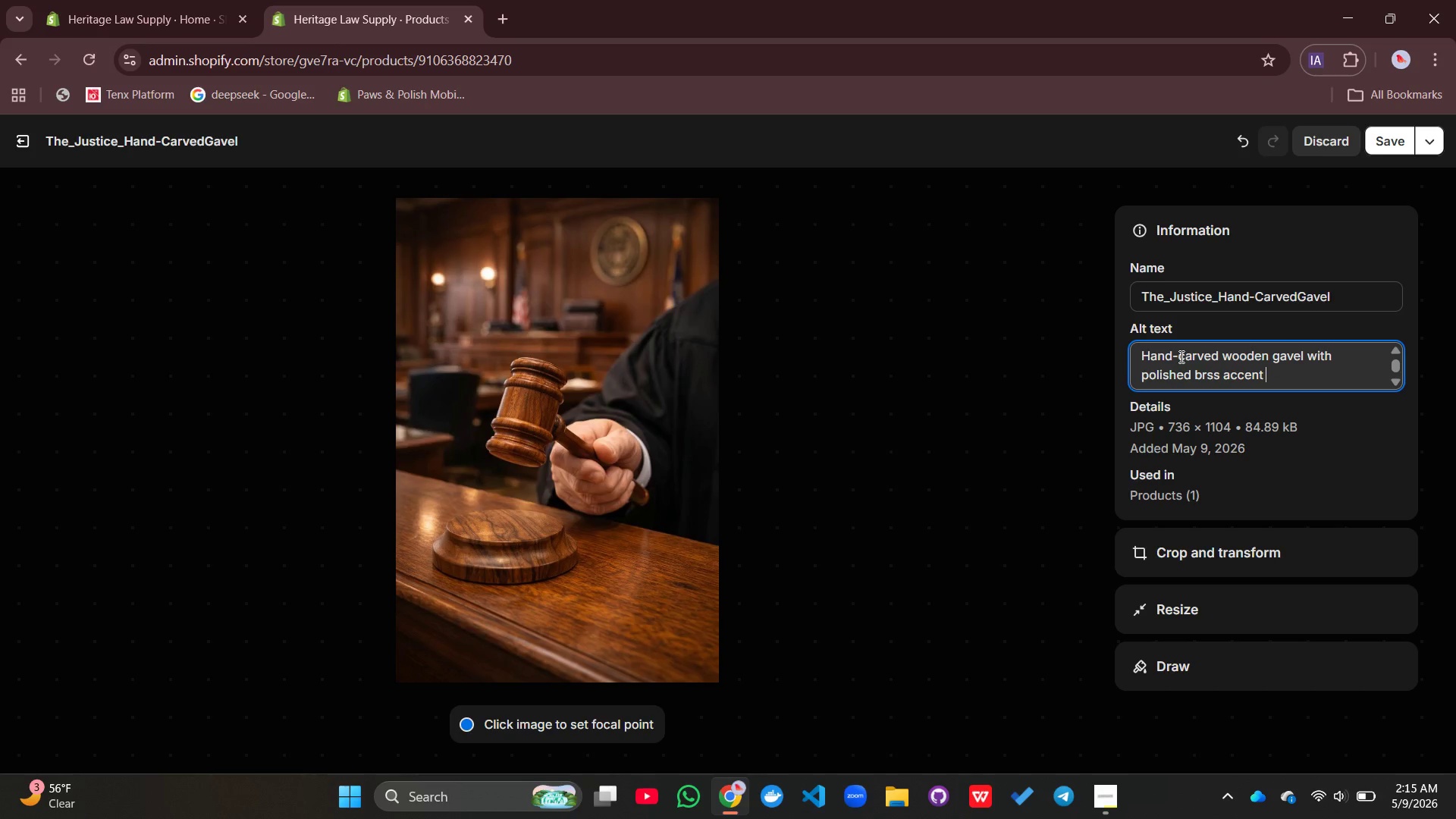 
hold_key(key=Backspace, duration=0.41)
 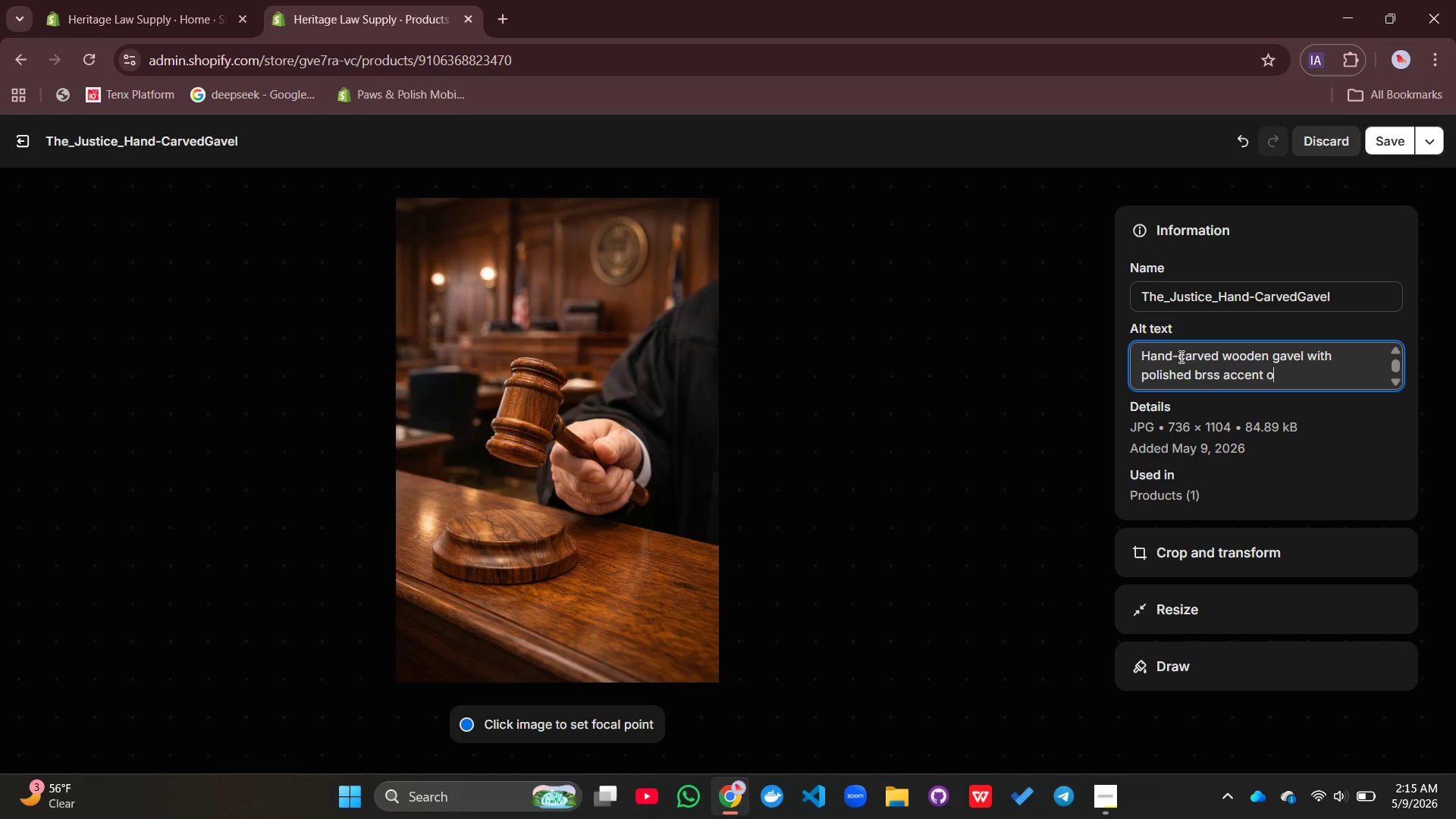 
type(on brown wood desk)
 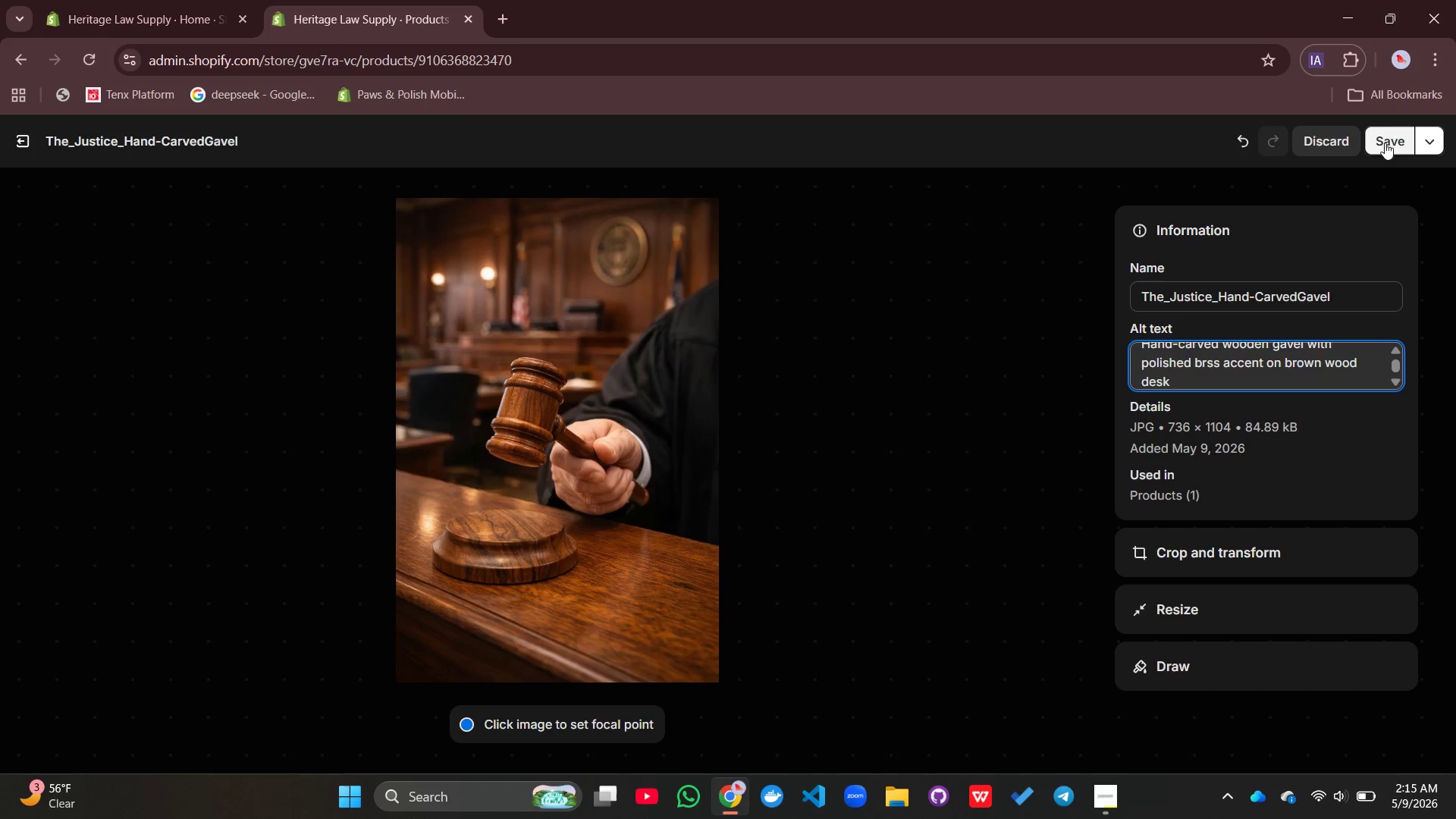 
left_click([1385, 140])
 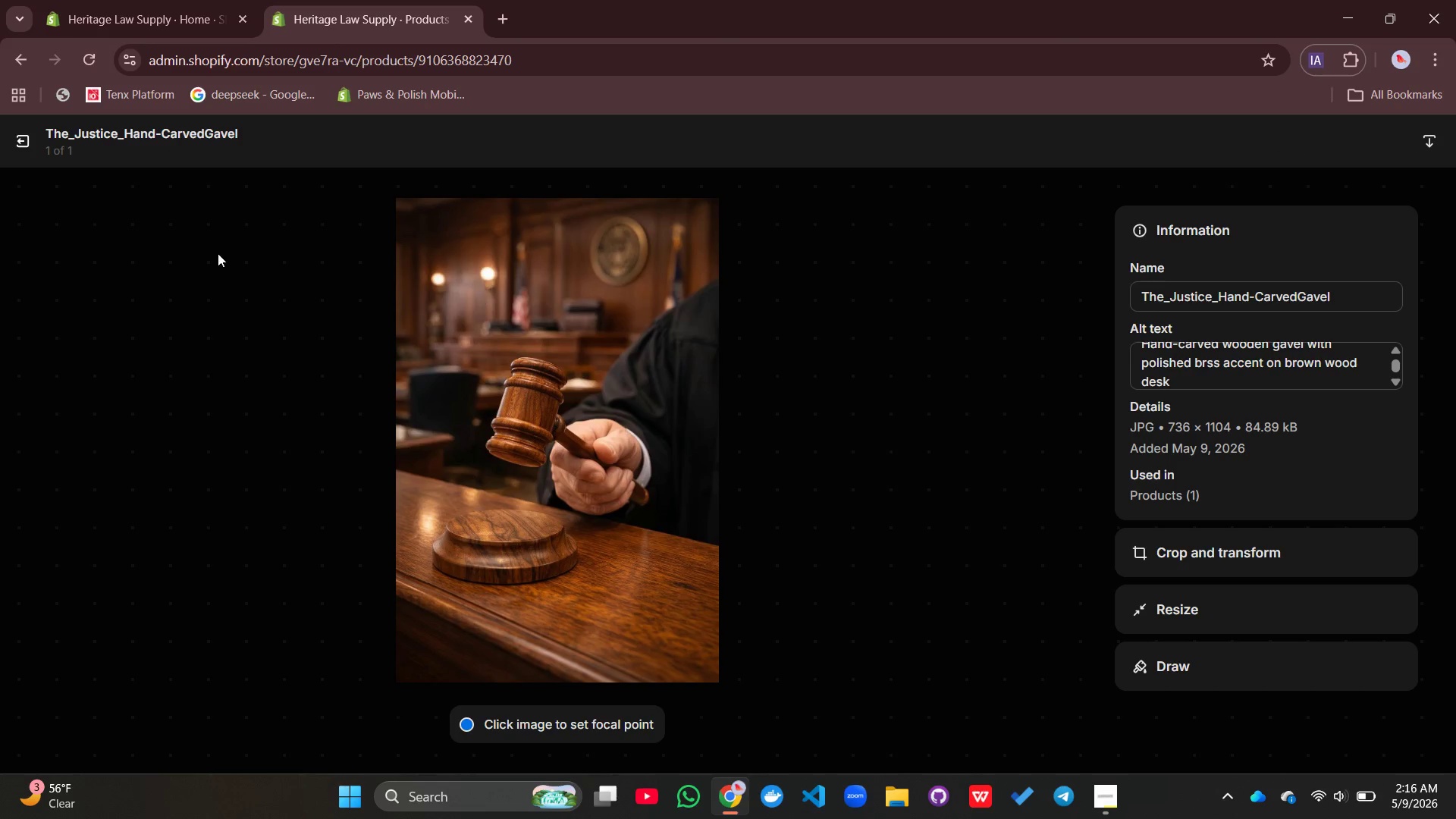 
left_click([14, 139])
 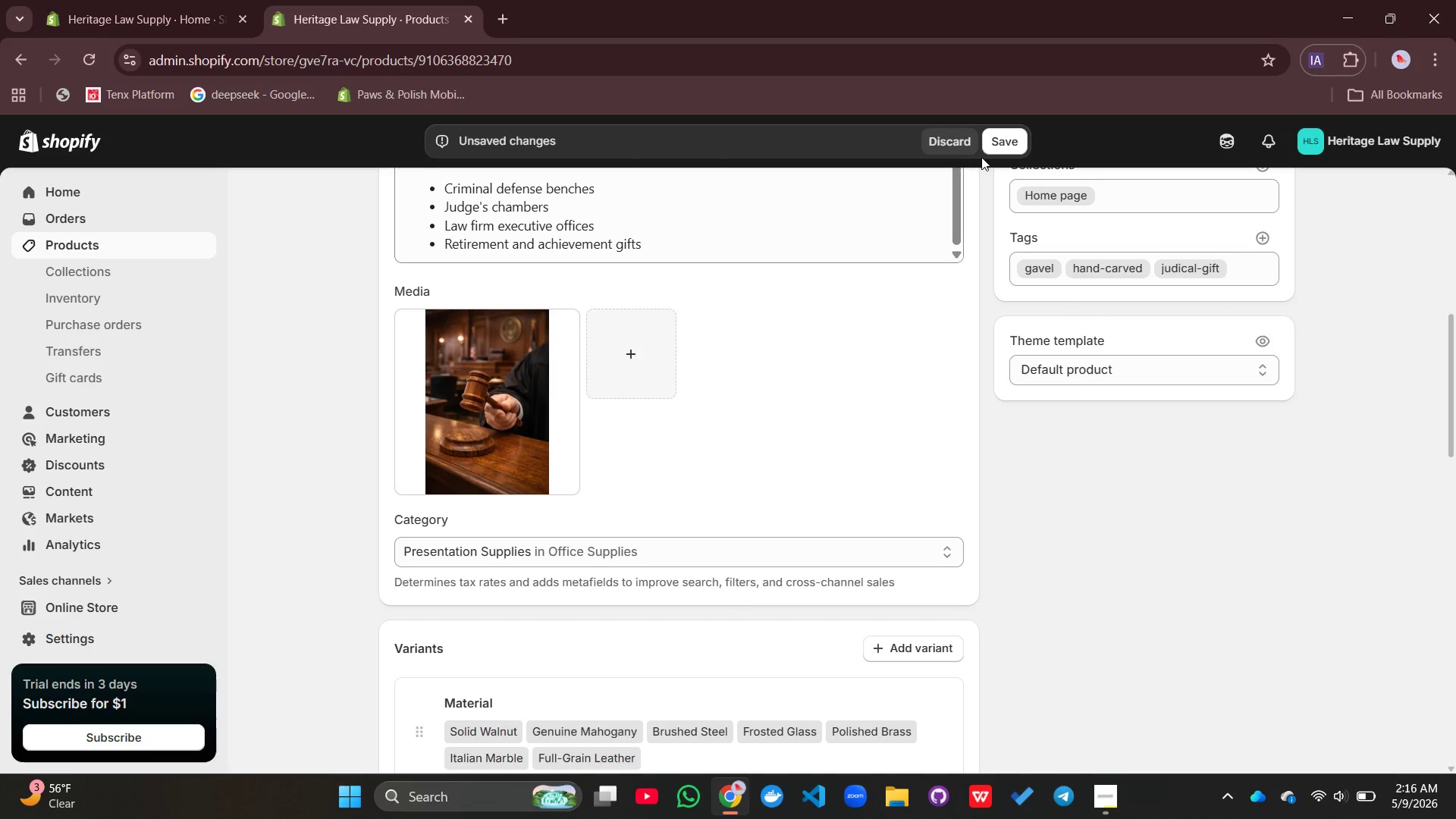 
left_click([999, 145])
 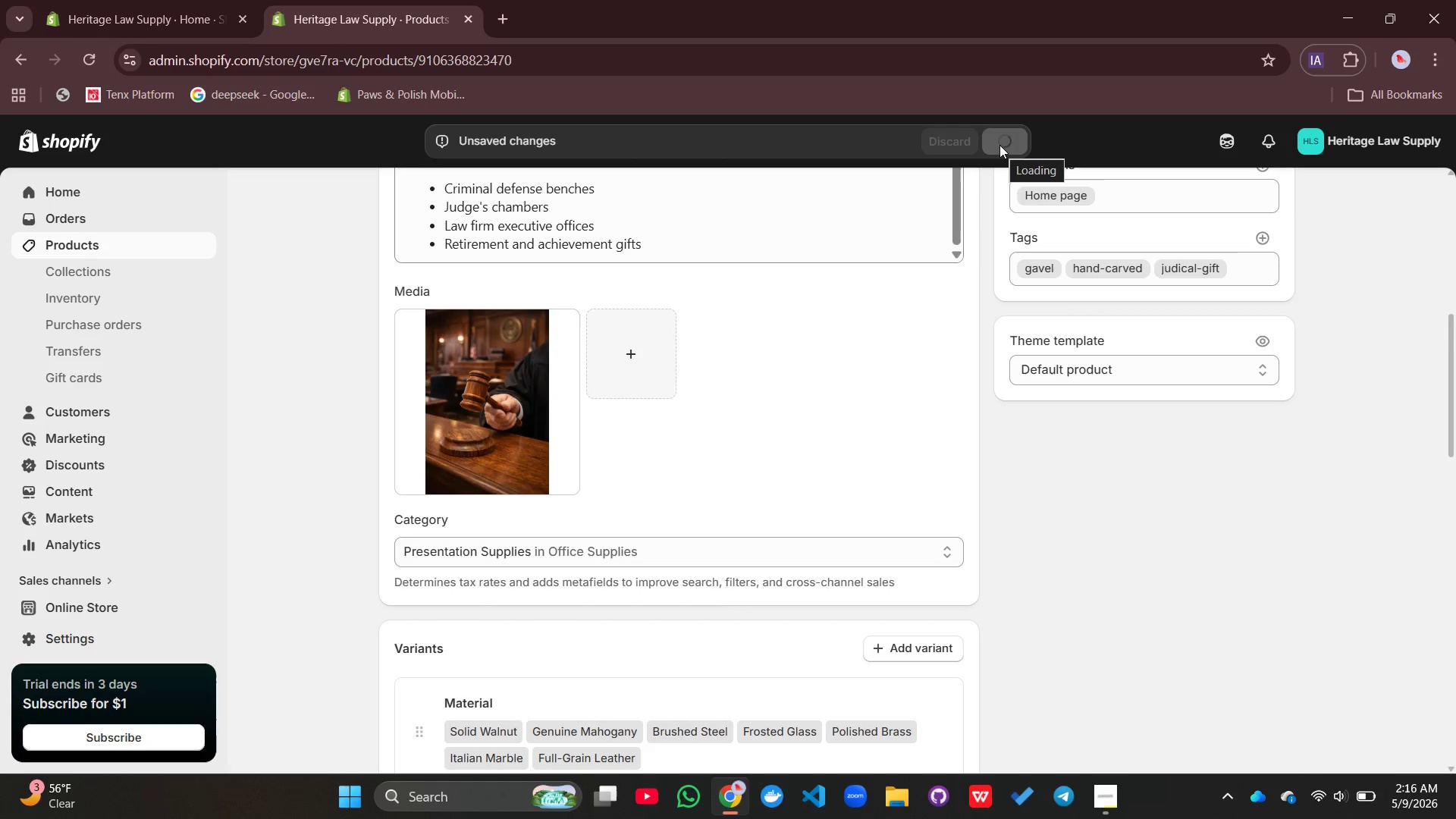 
mouse_move([842, 355])
 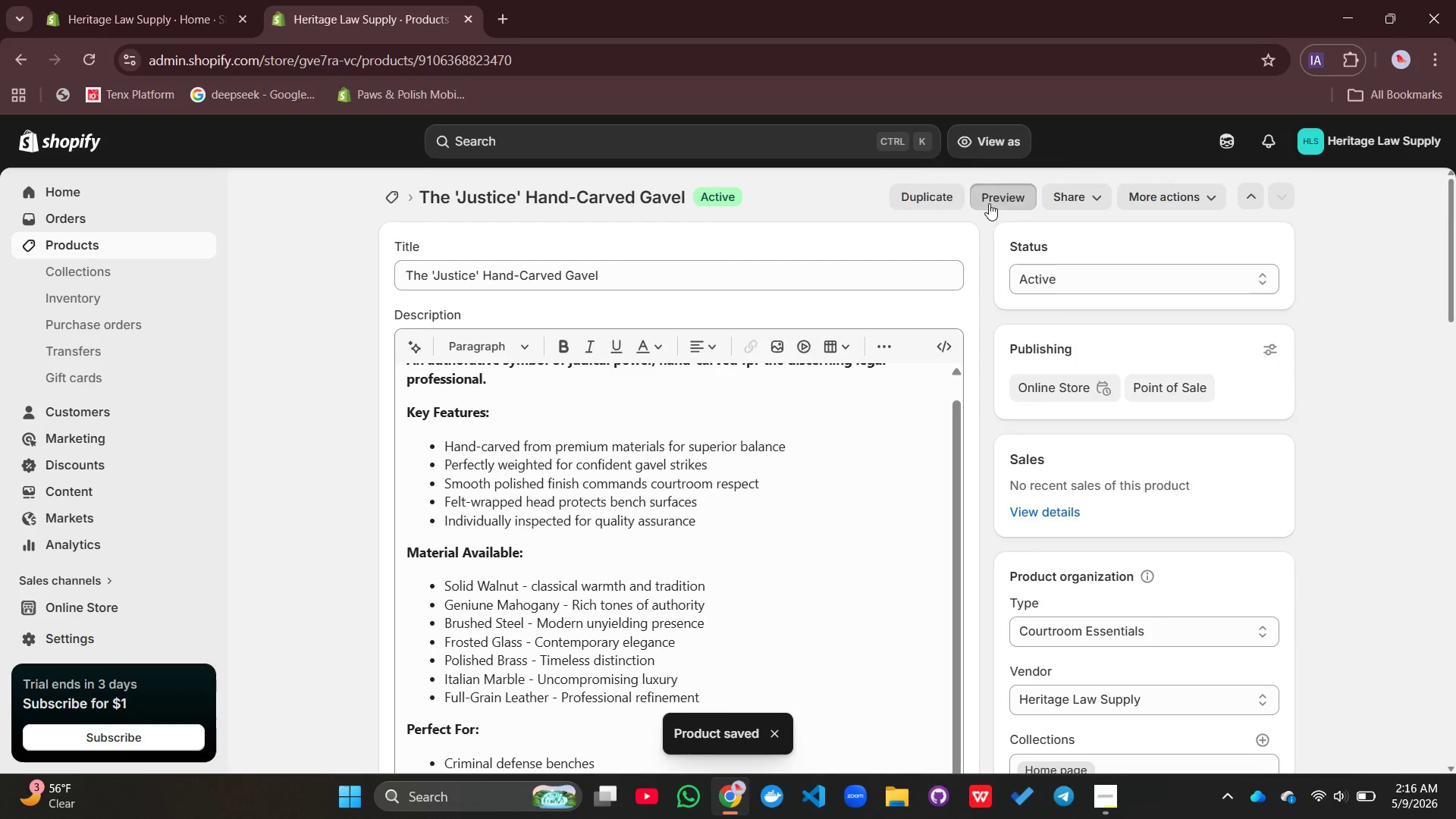 
left_click([989, 203])
 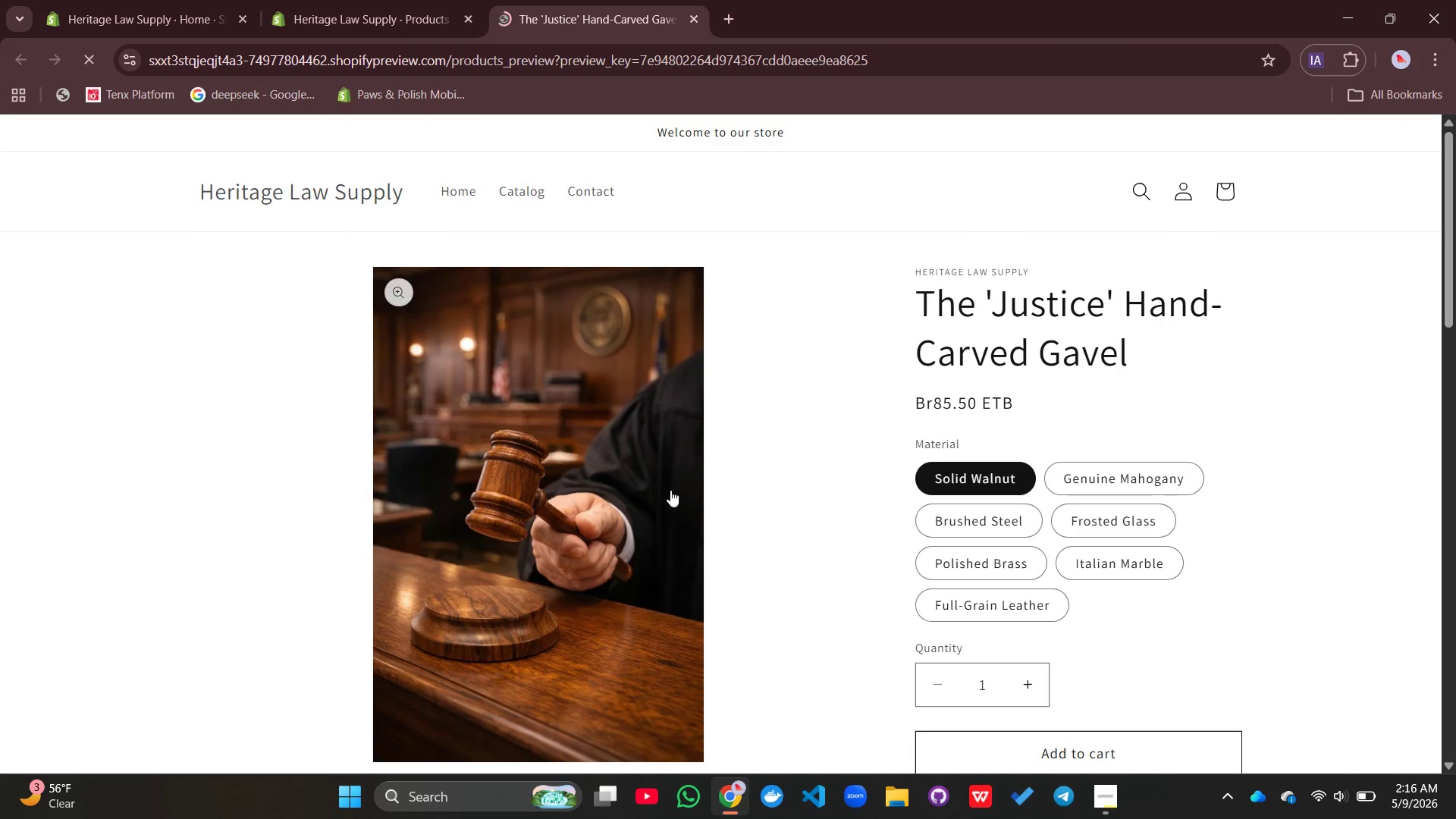 
wait(10.02)
 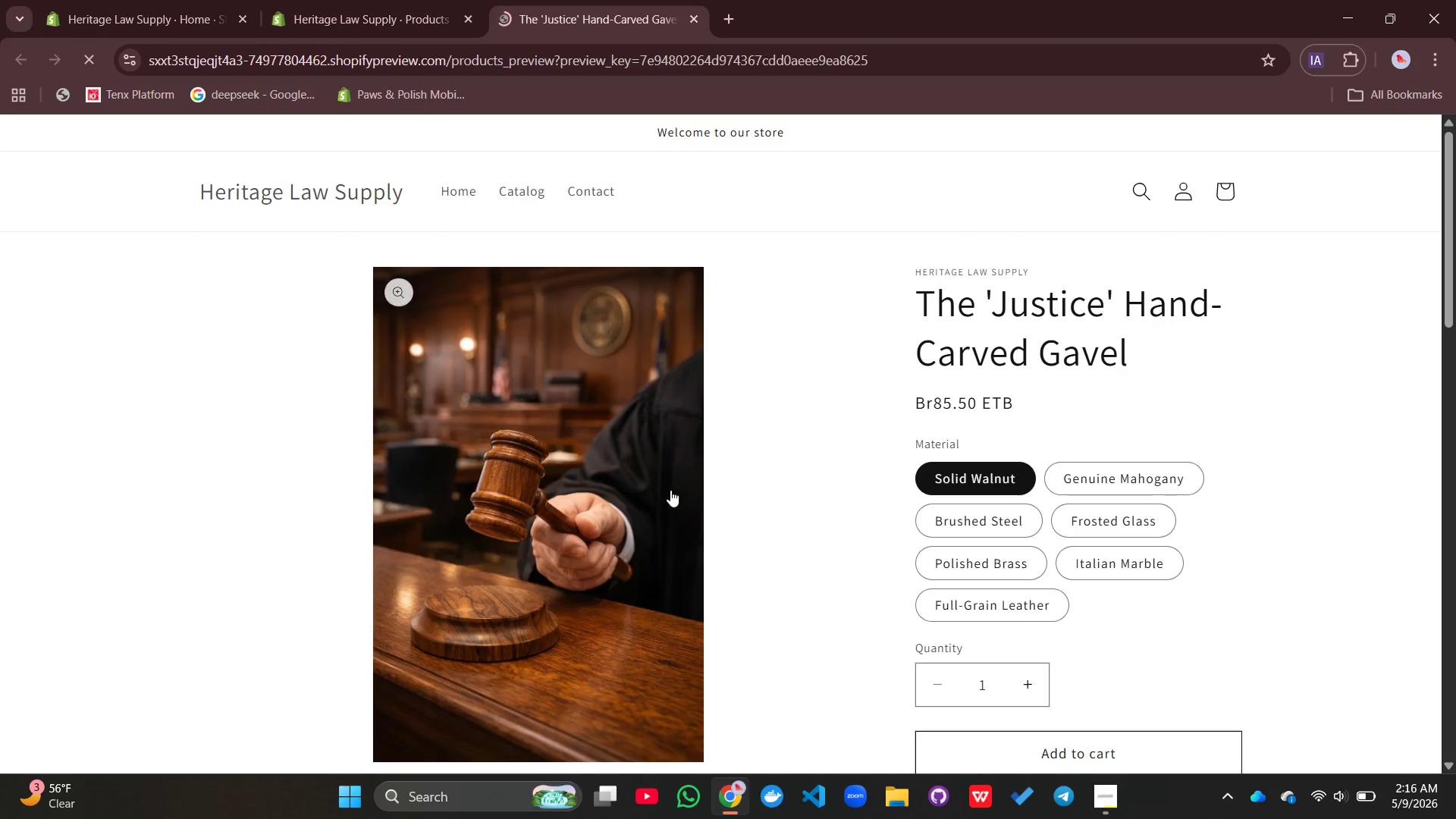 
left_click([350, 14])
 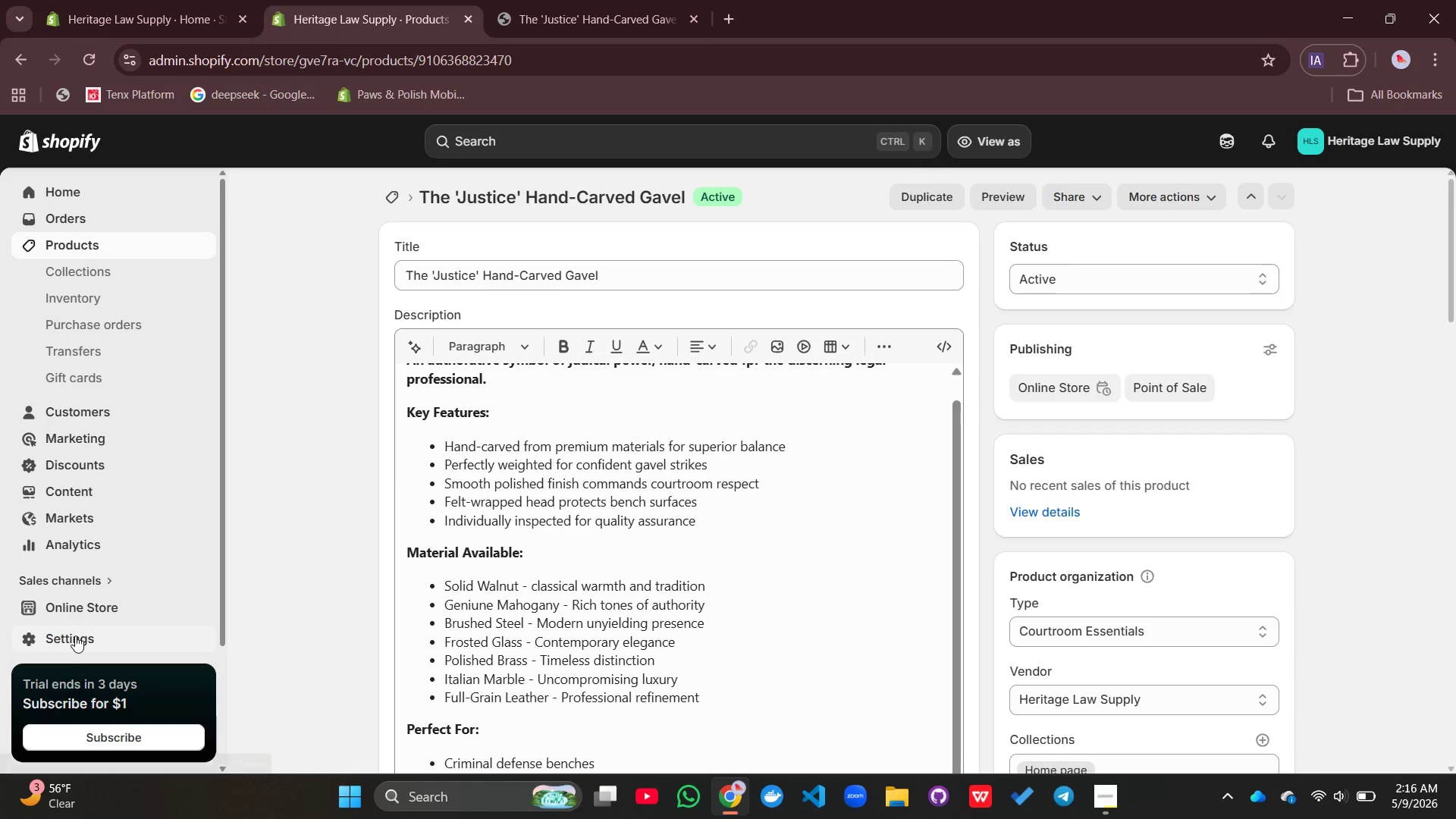 
left_click([75, 635])
 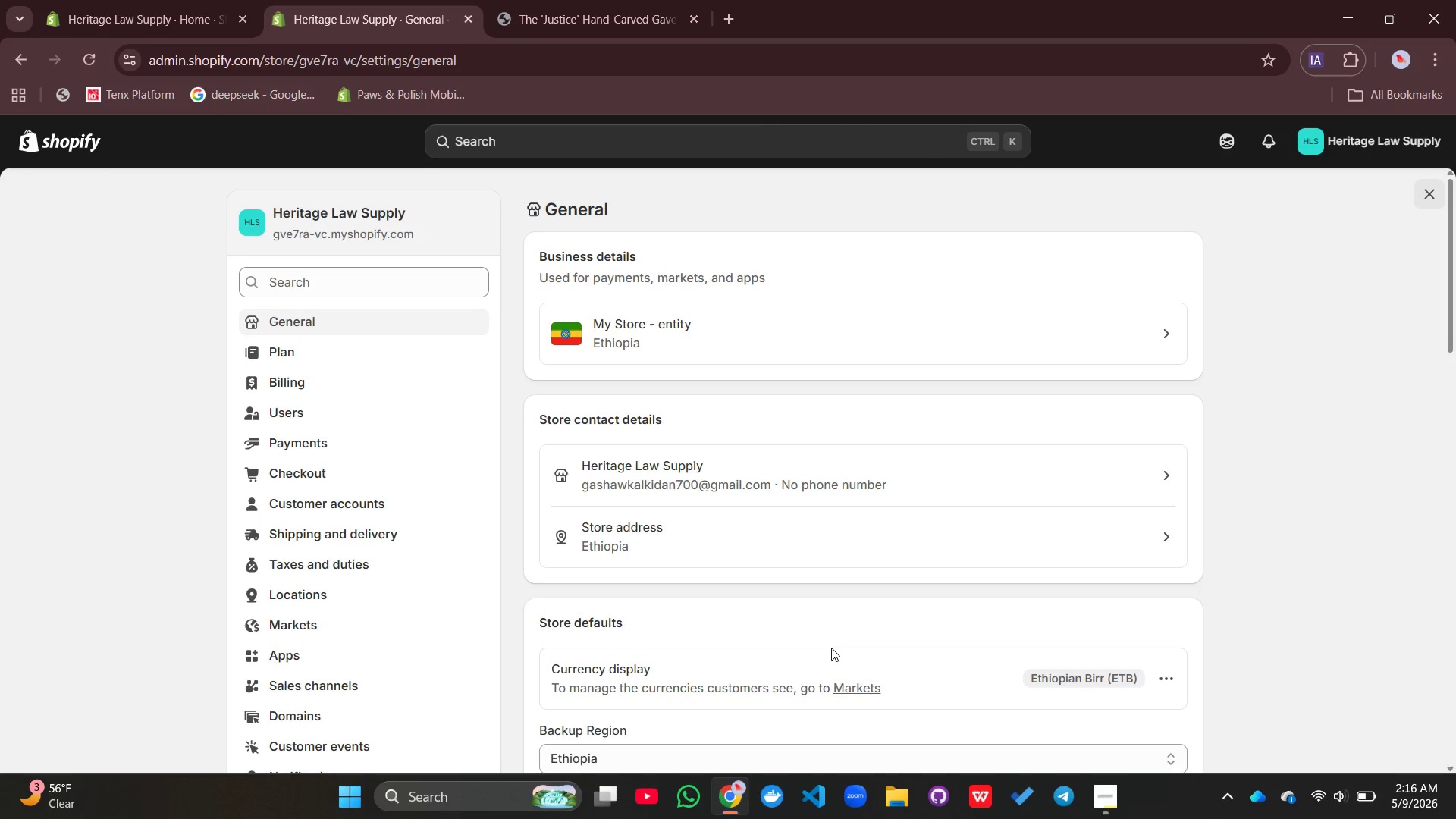 
wait(7.0)
 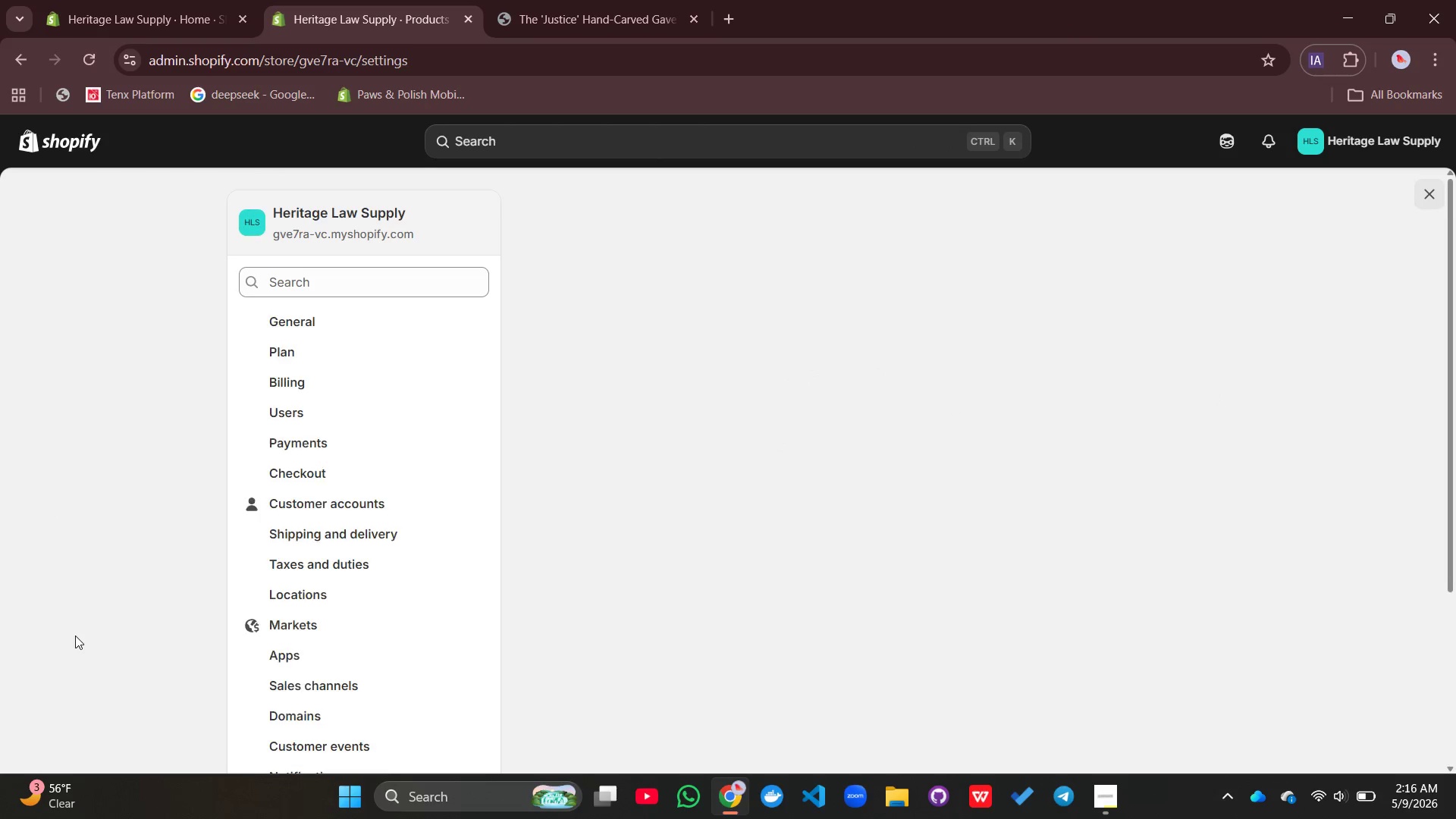 
left_click([827, 554])
 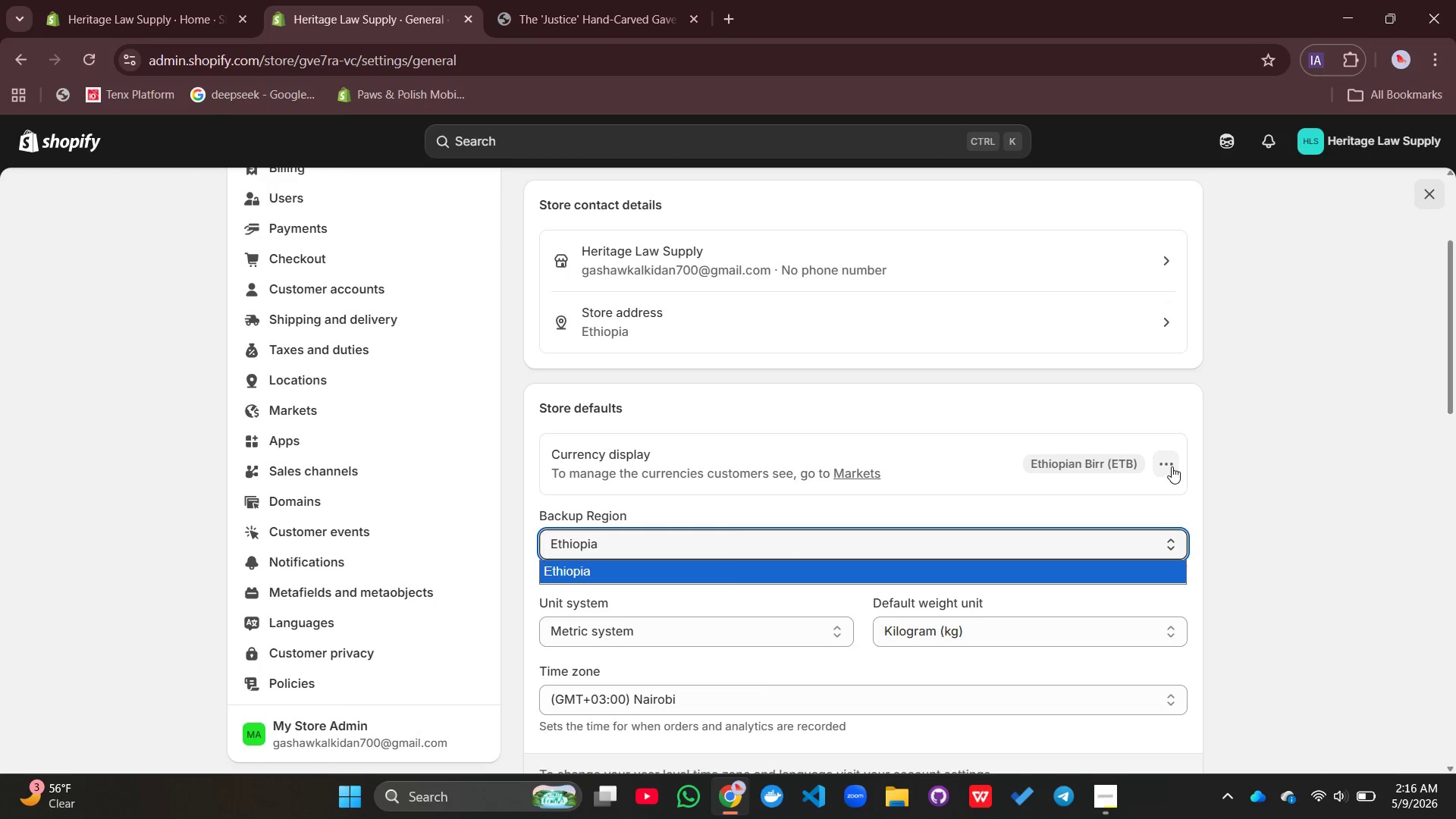 
left_click([1170, 463])
 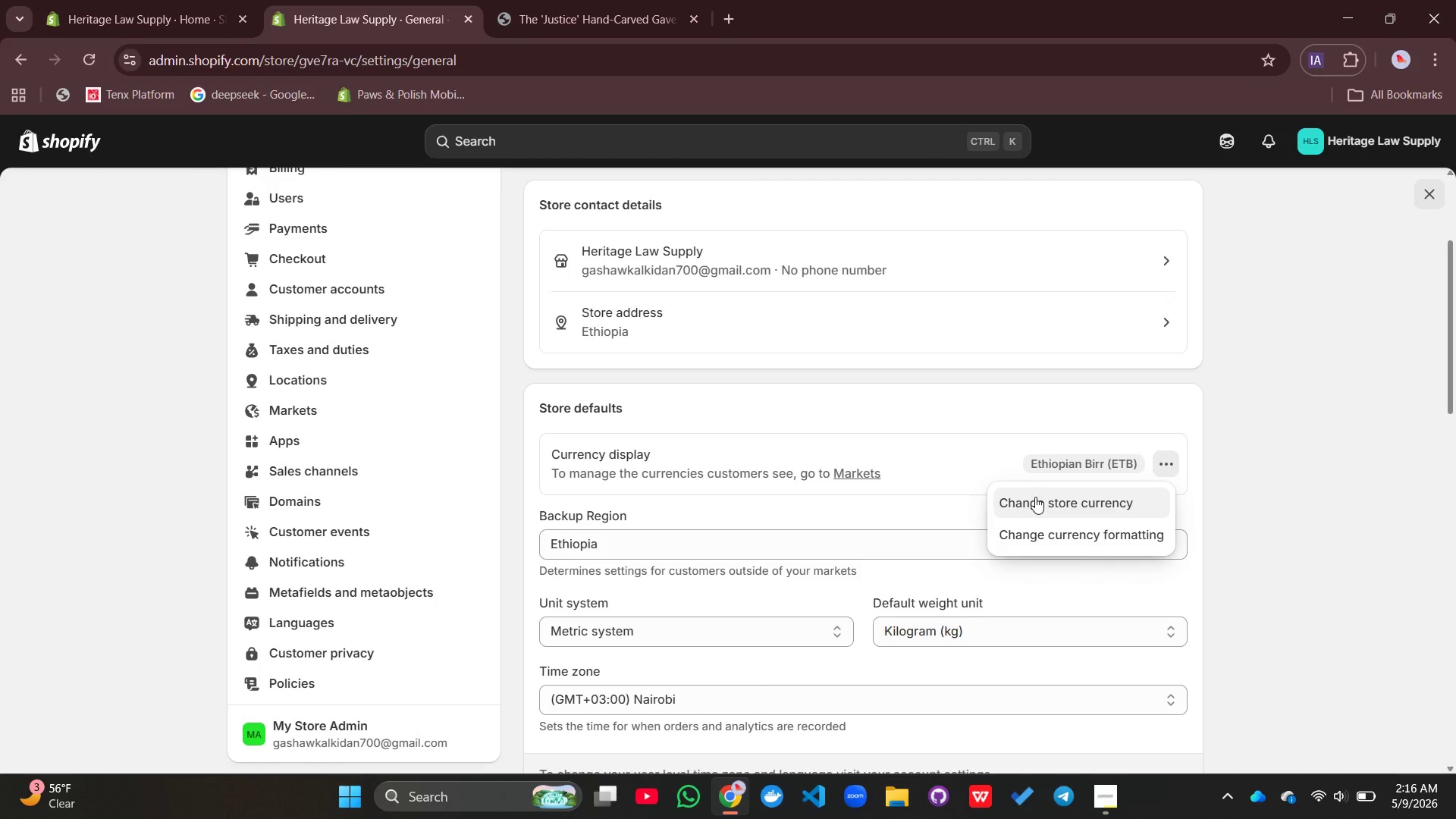 
left_click([1034, 499])
 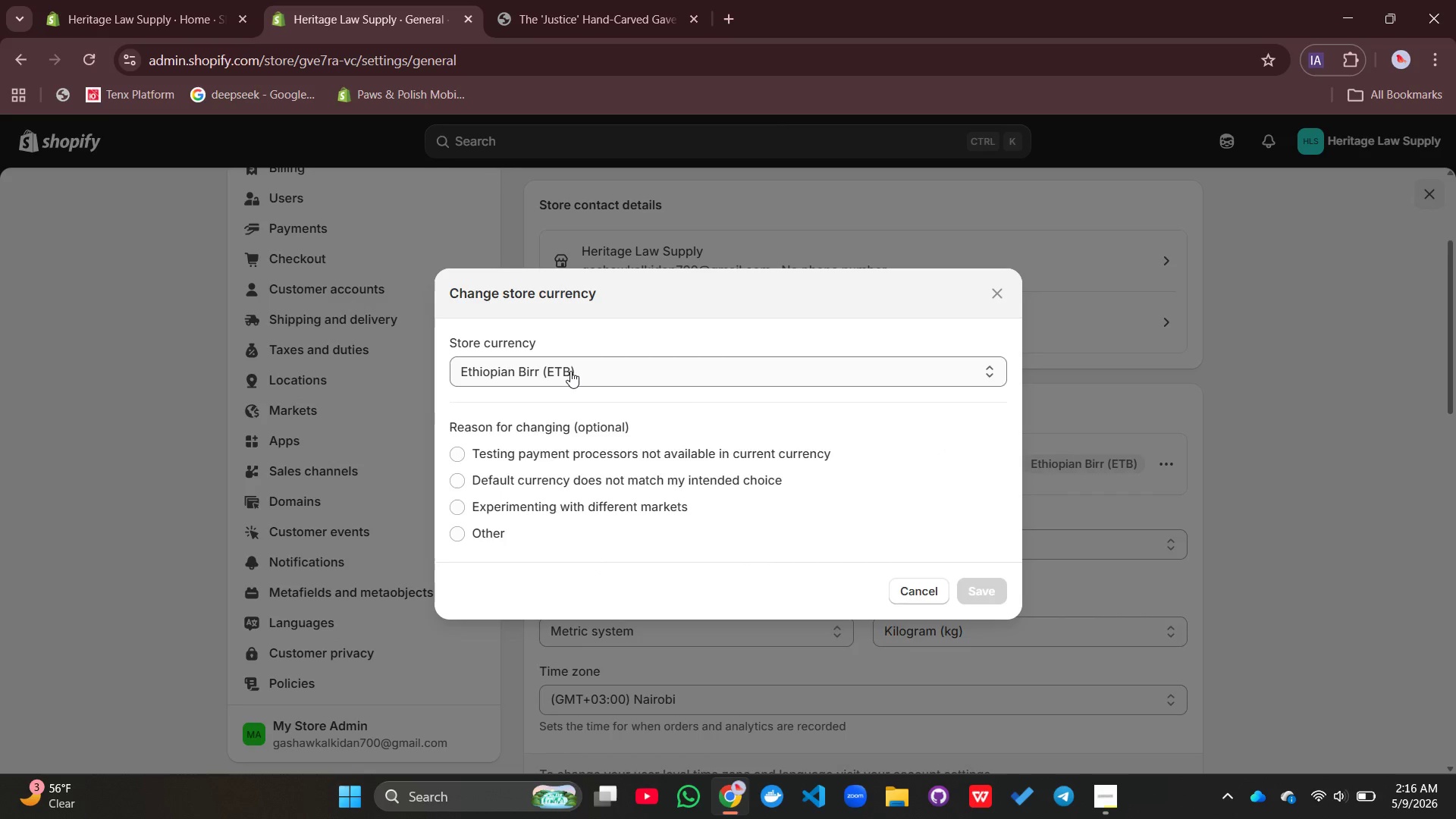 
left_click([570, 371])
 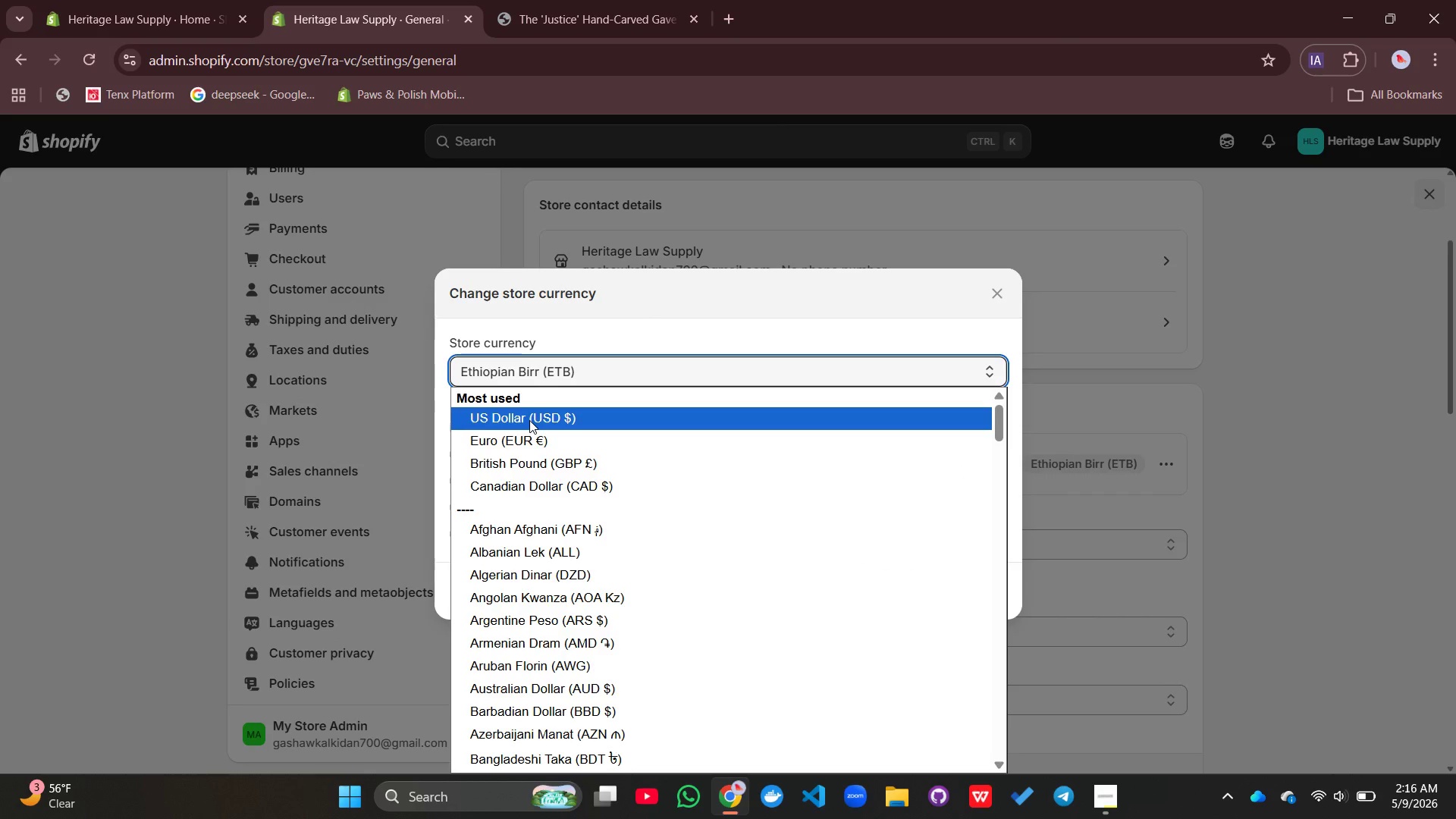 
left_click([529, 420])
 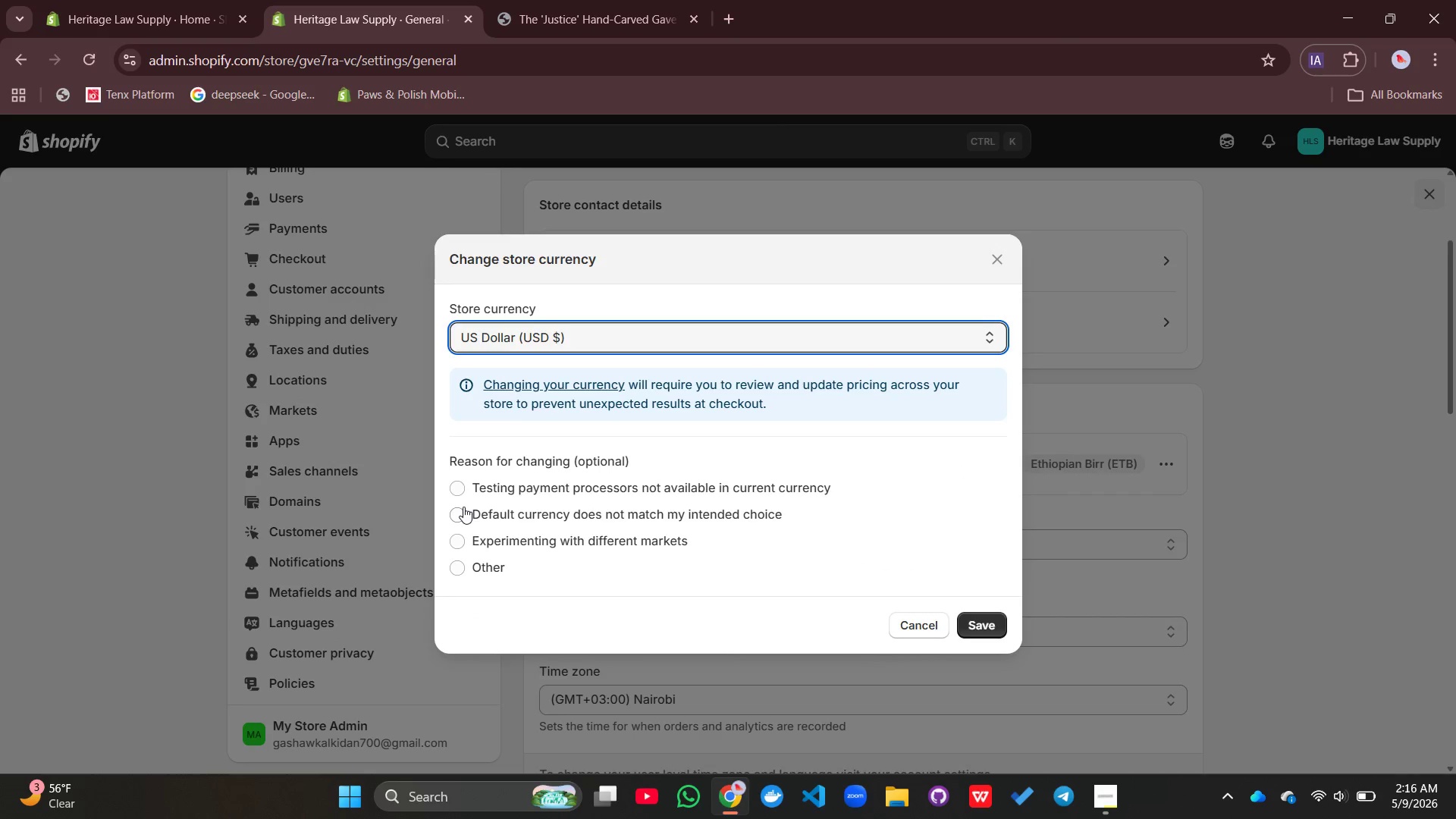 
left_click([463, 507])
 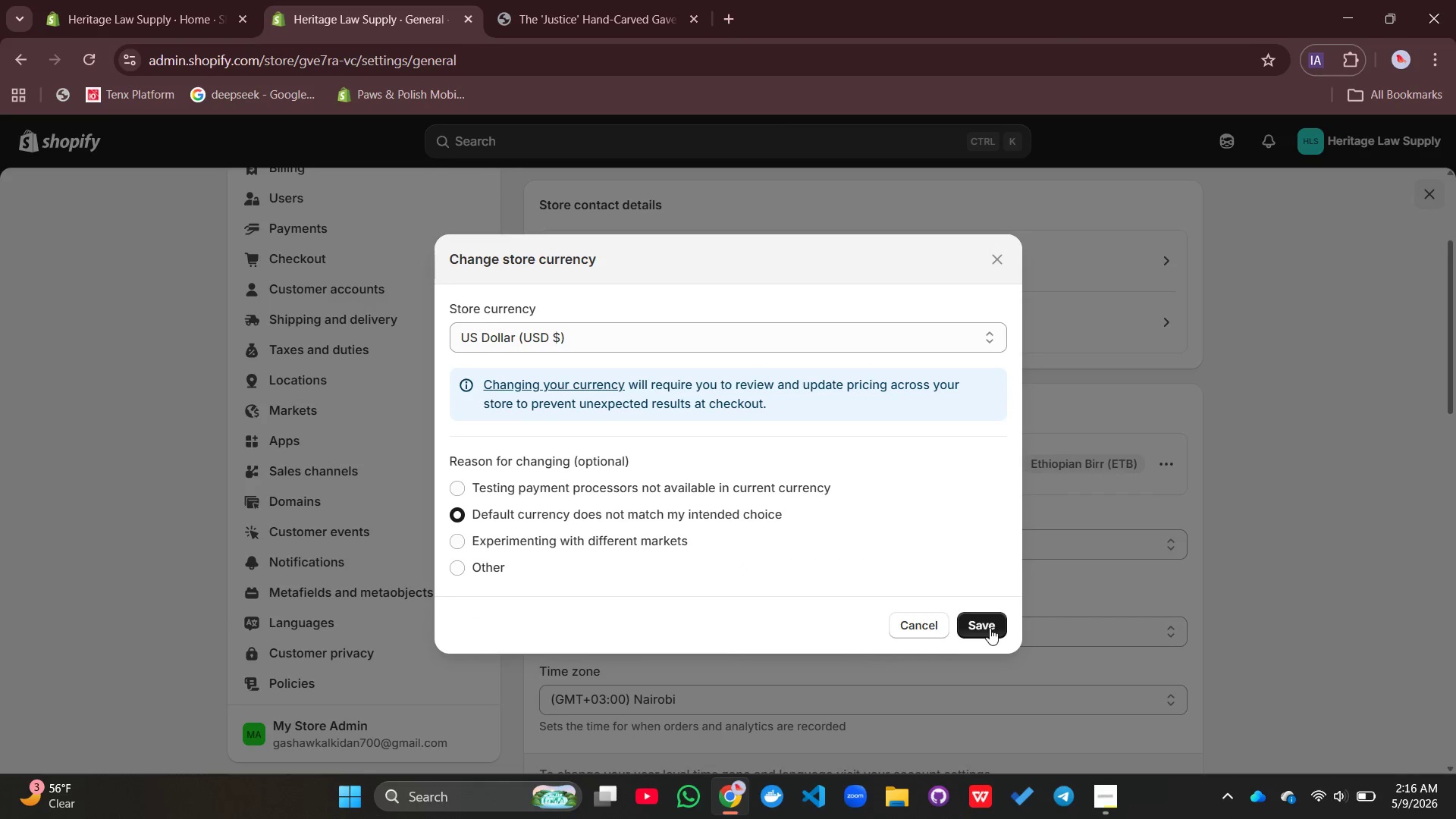 
left_click([990, 628])
 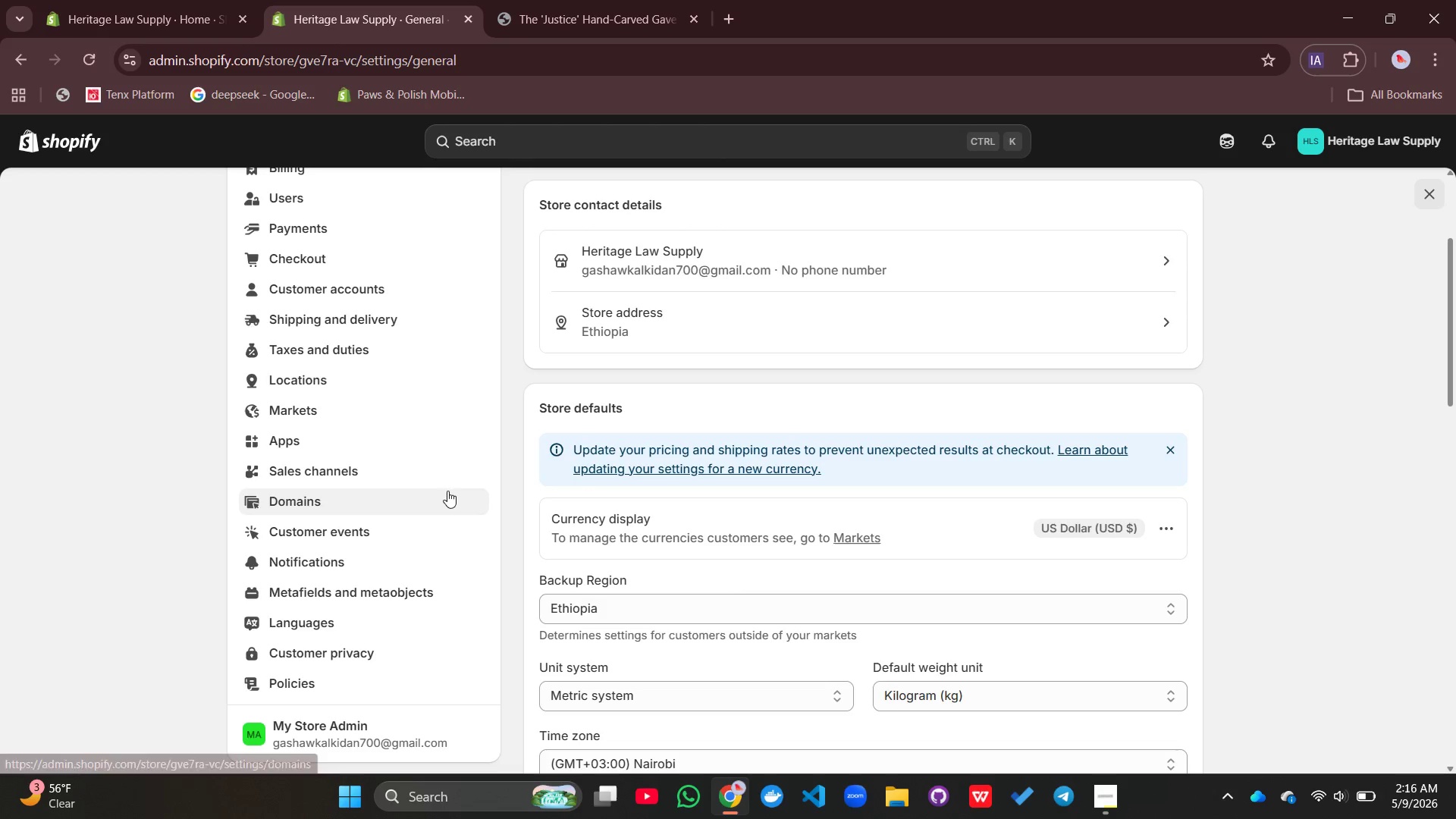 
left_click([49, 139])
 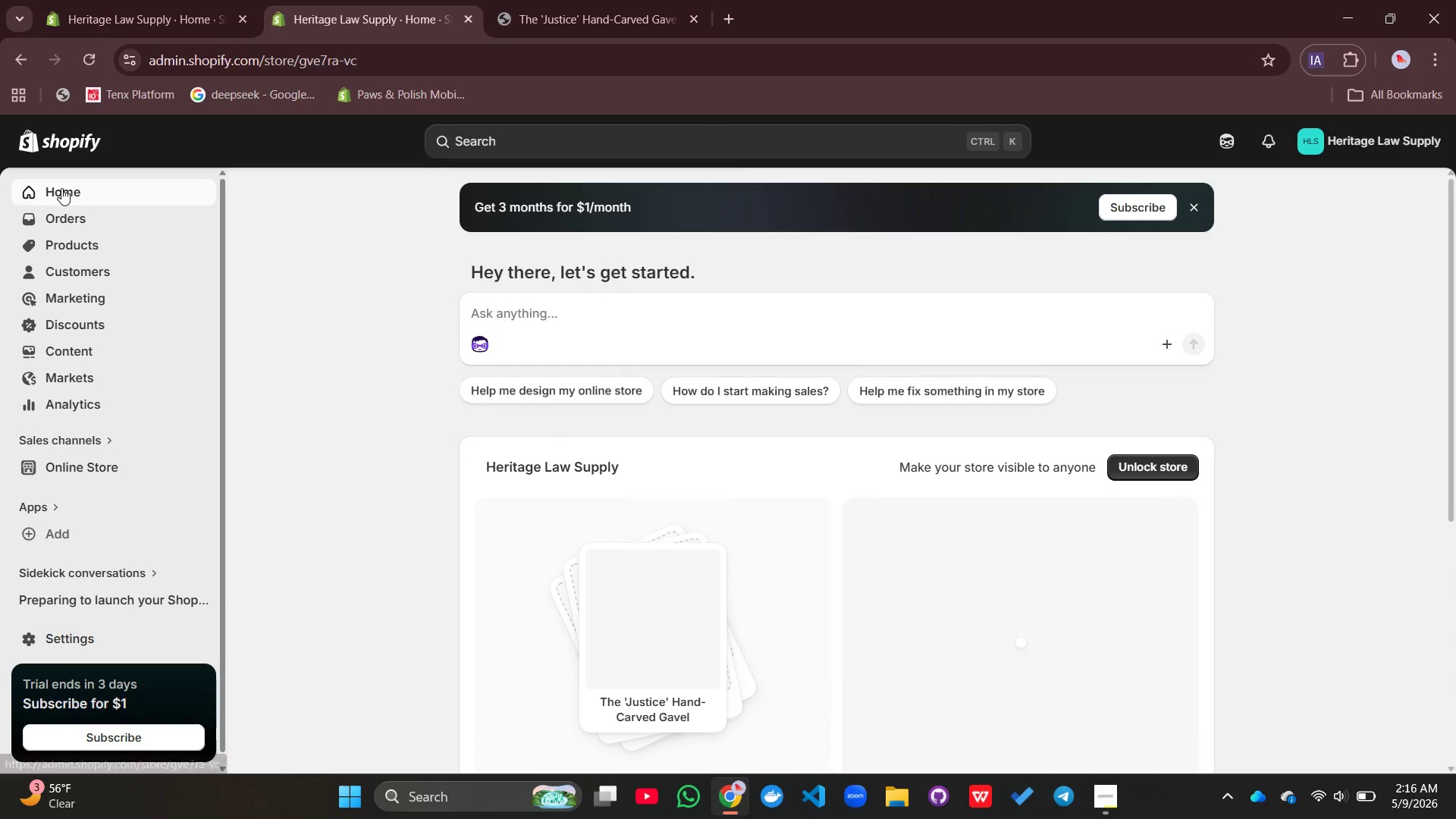 
left_click([62, 242])
 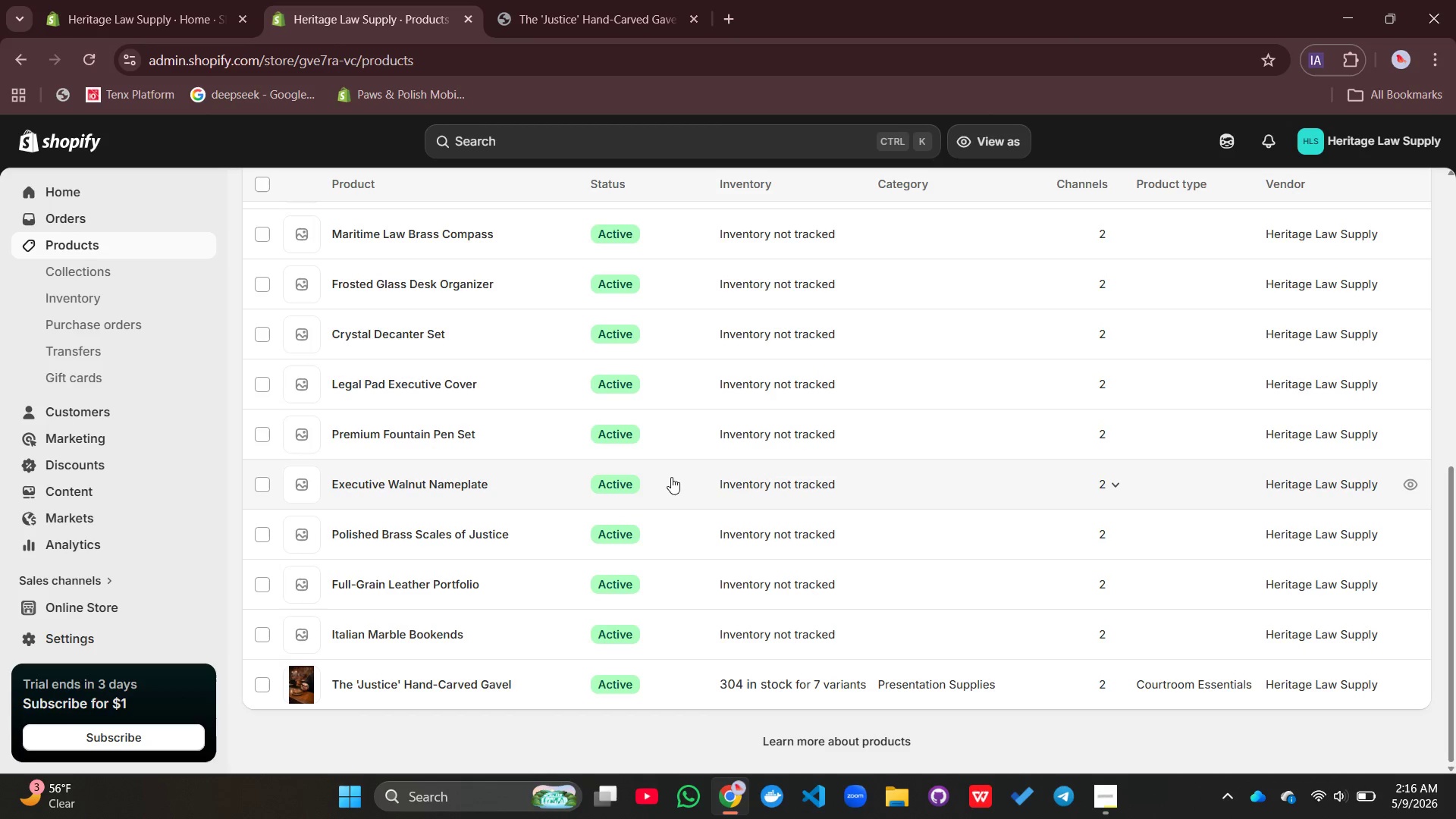 
wait(7.33)
 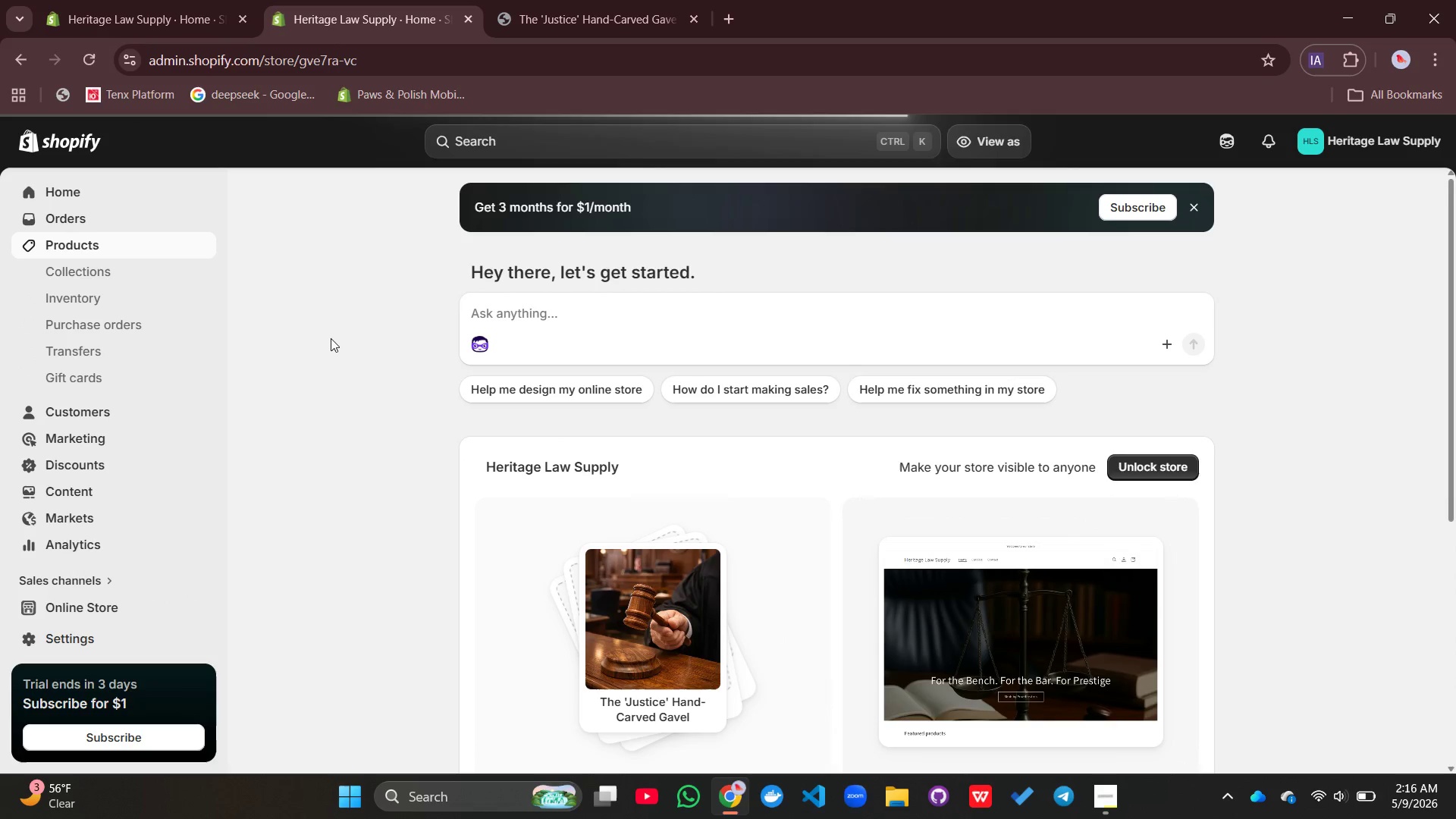 
left_click([434, 632])
 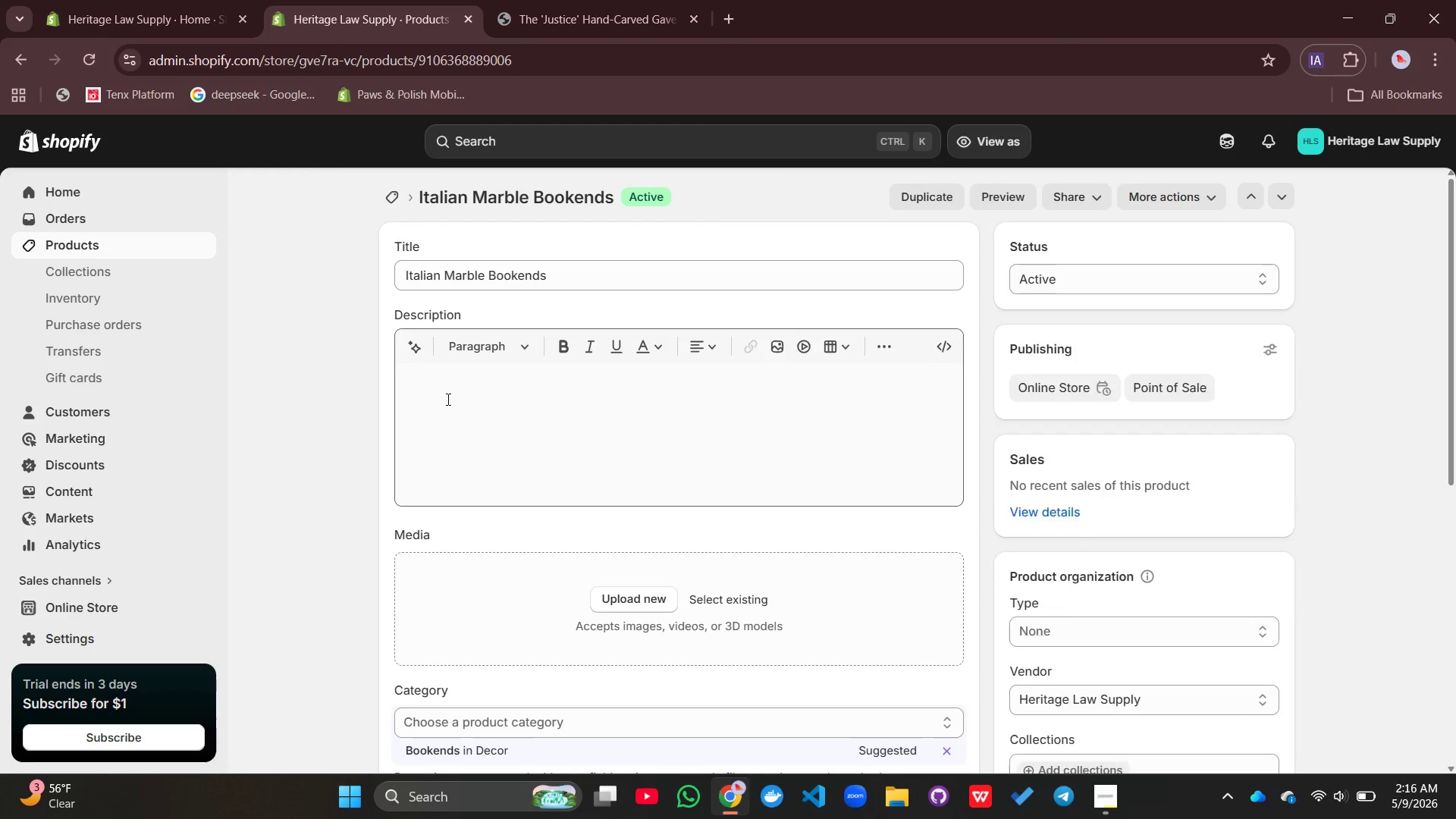 
left_click([452, 380])
 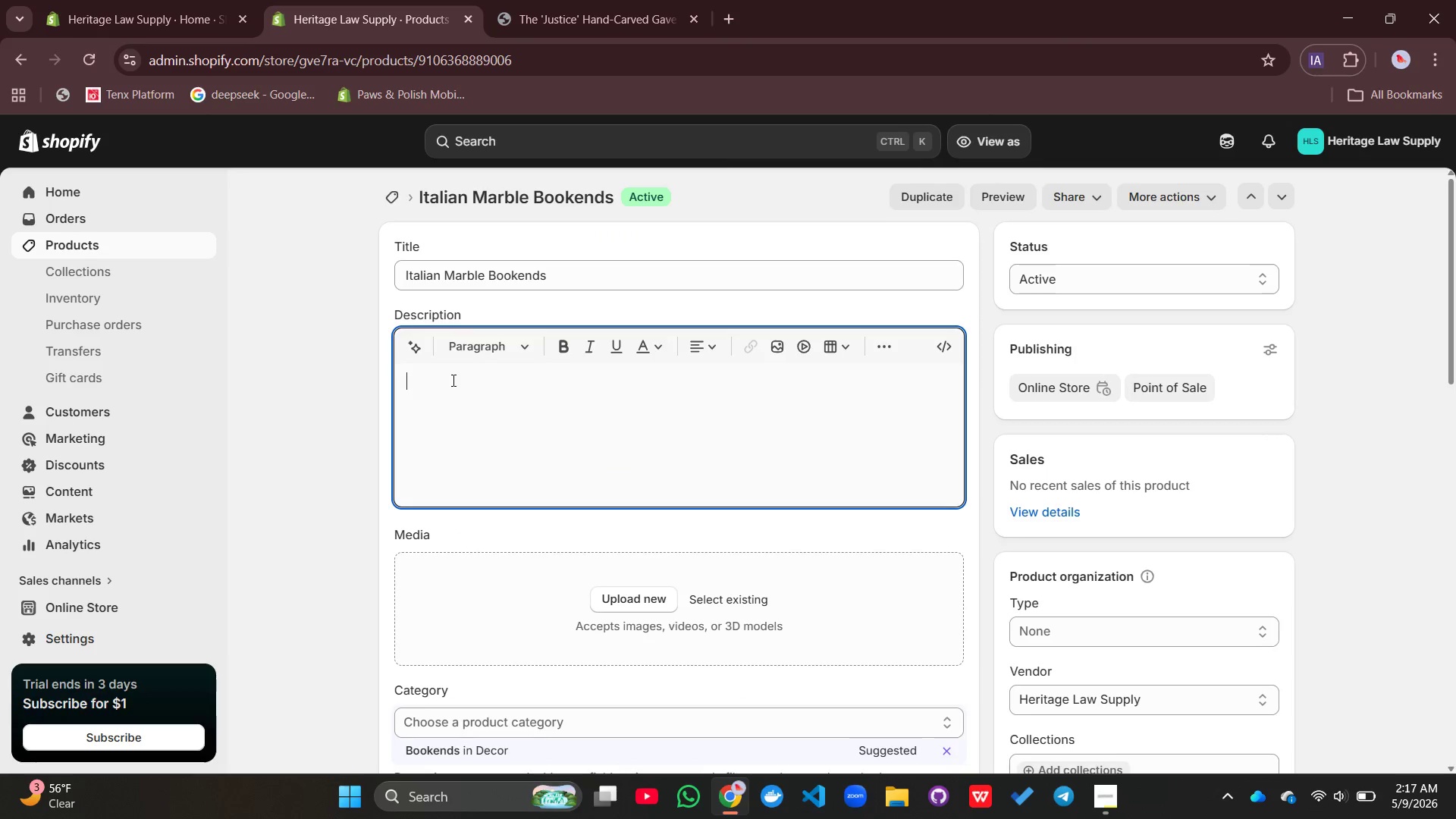 
wait(6.05)
 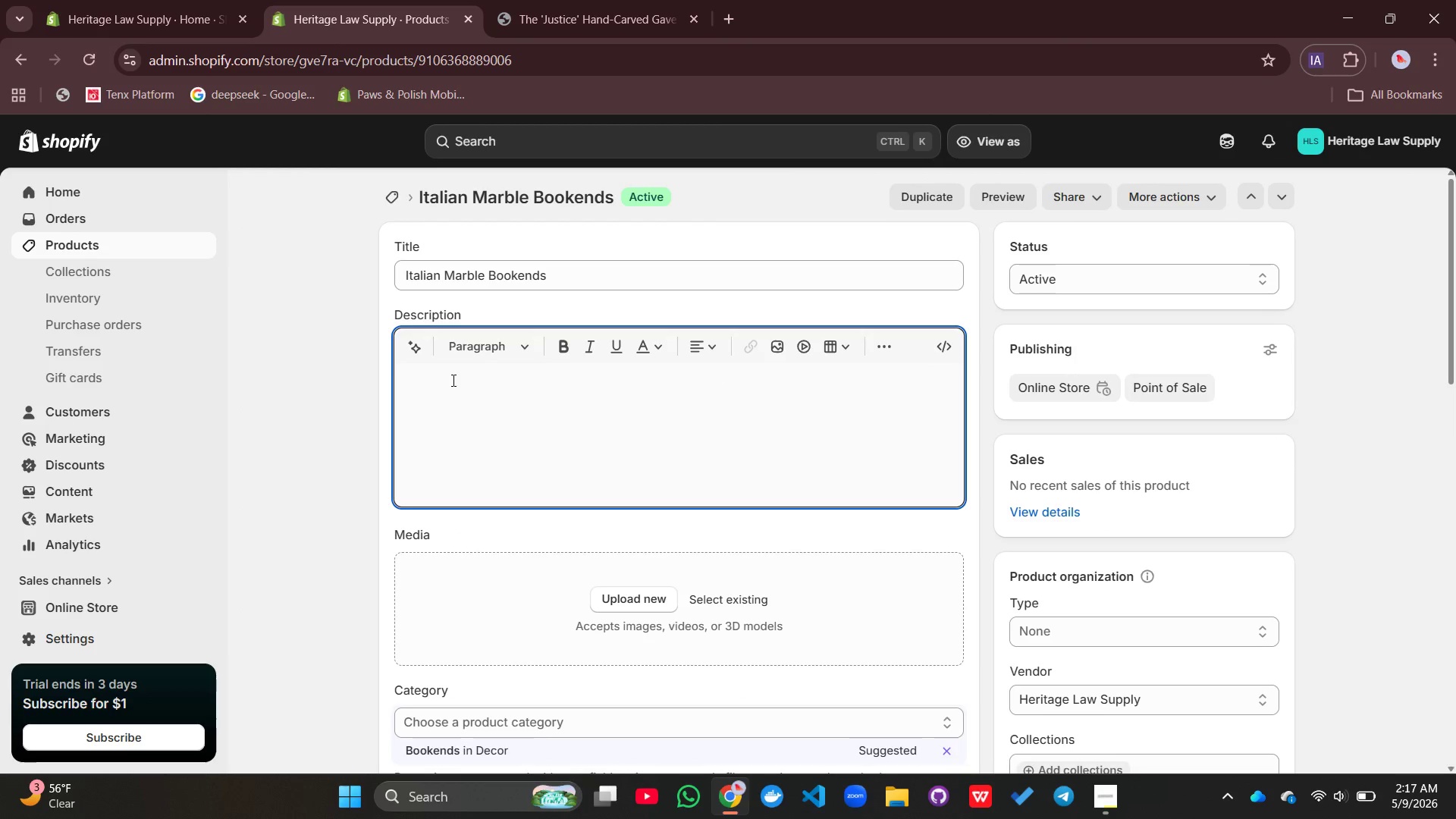 
type(Imported italian marbel bookends that anchor ypur le)
key(Backspace)
key(Backspace)
key(Backspace)
key(Backspace)
key(Backspace)
key(Backspace)
type(our legal library with timeless elegance.)
 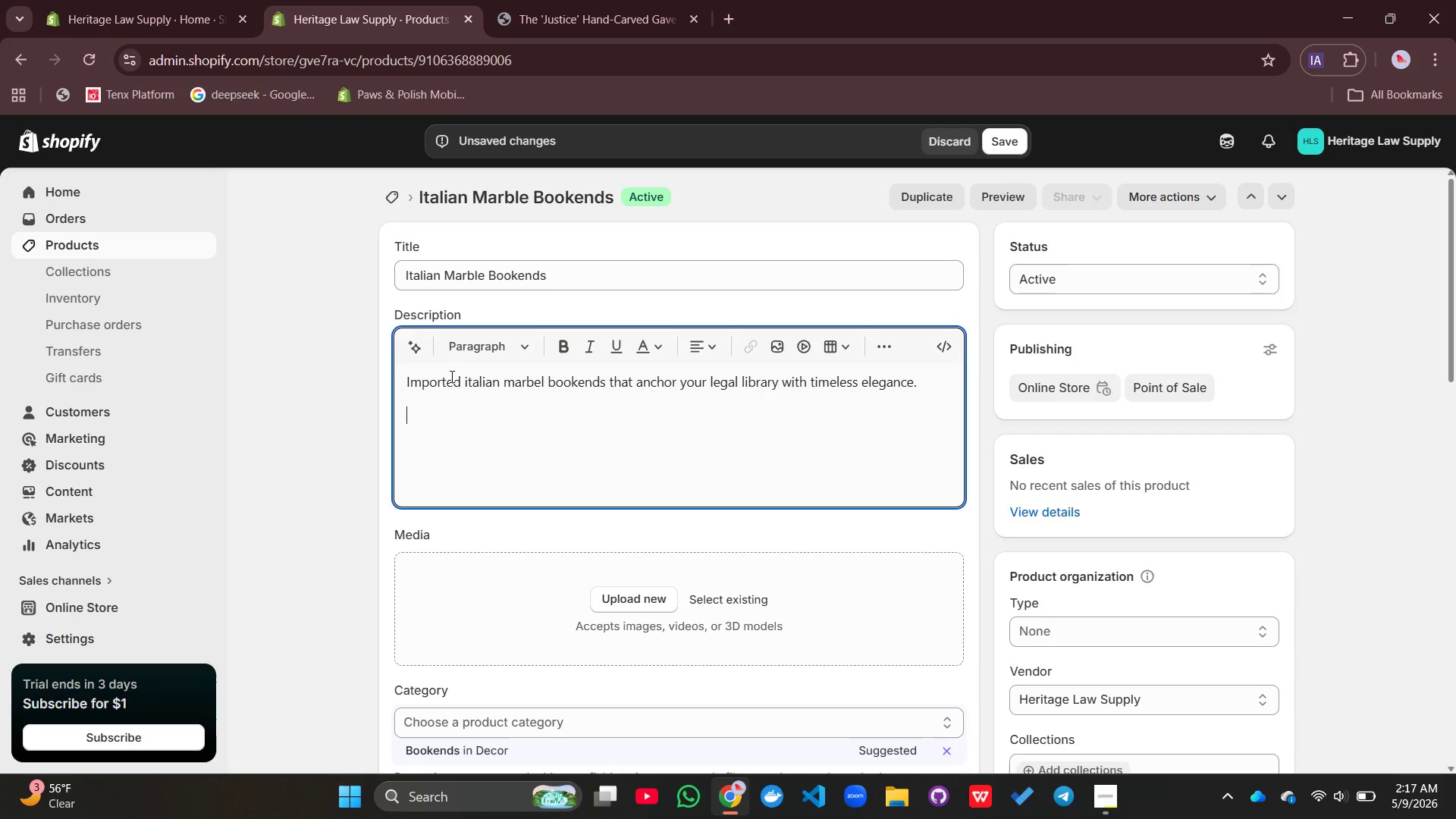 
key(Enter)
 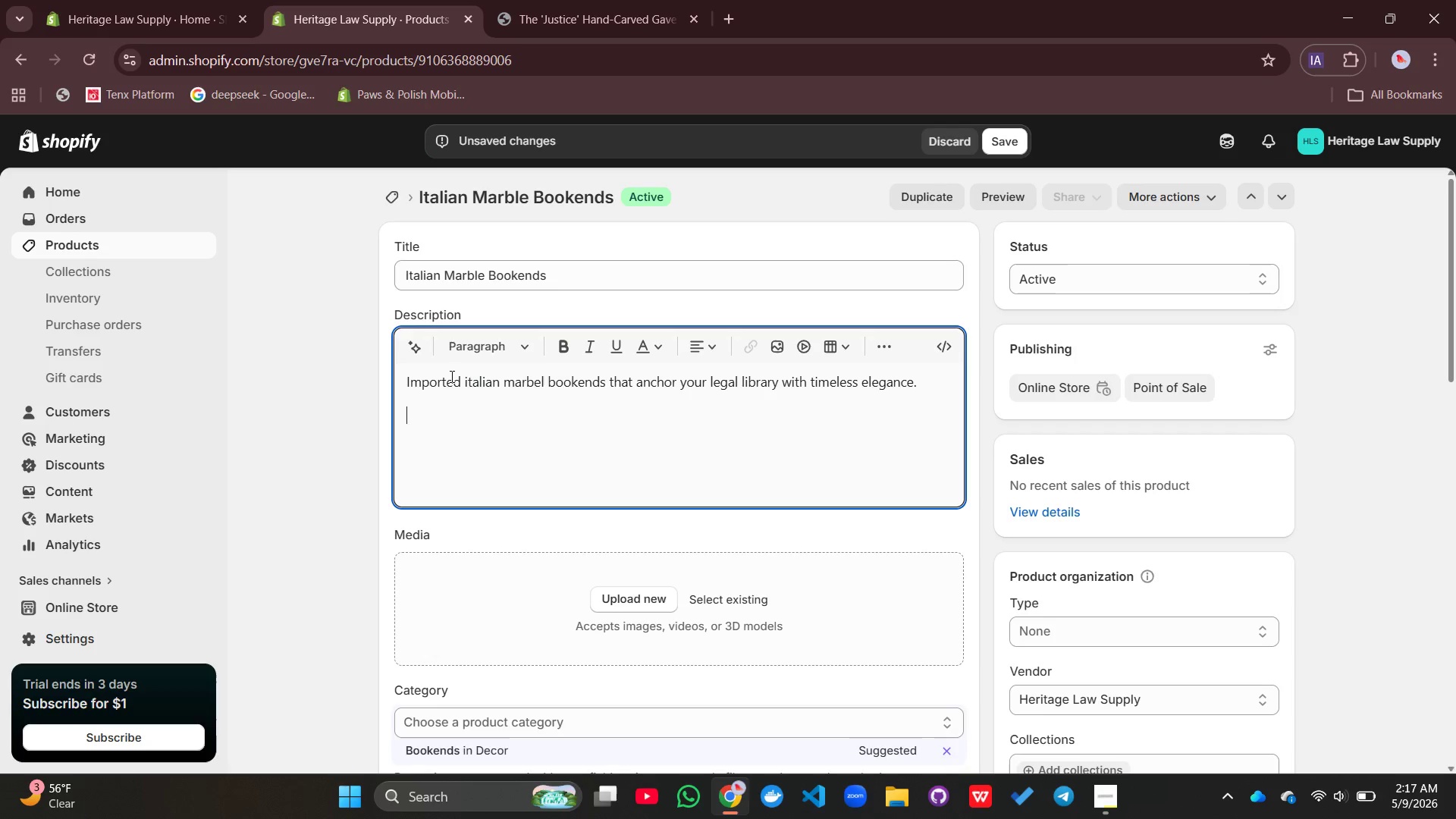 
type(Key Features:)
 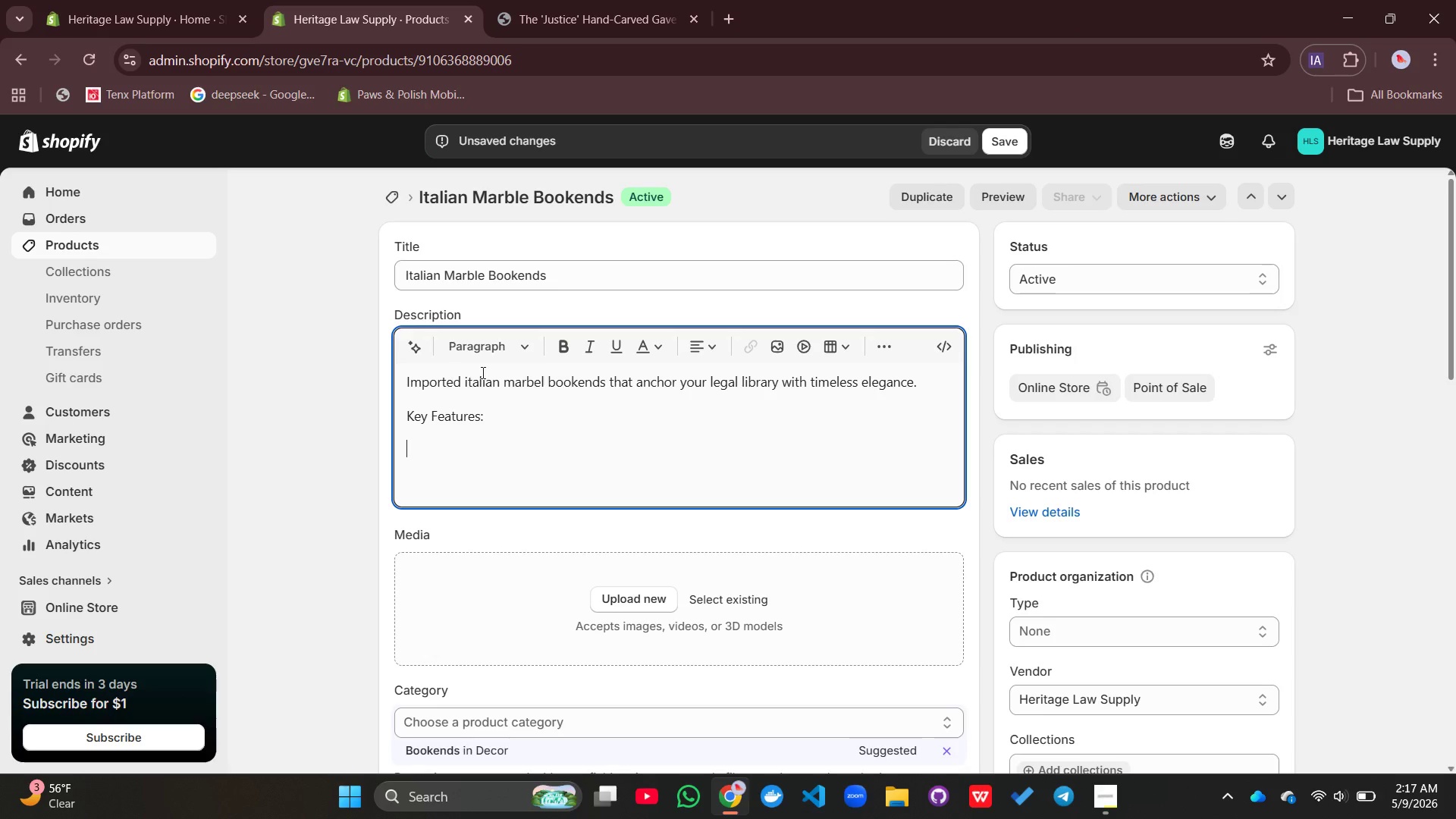 
 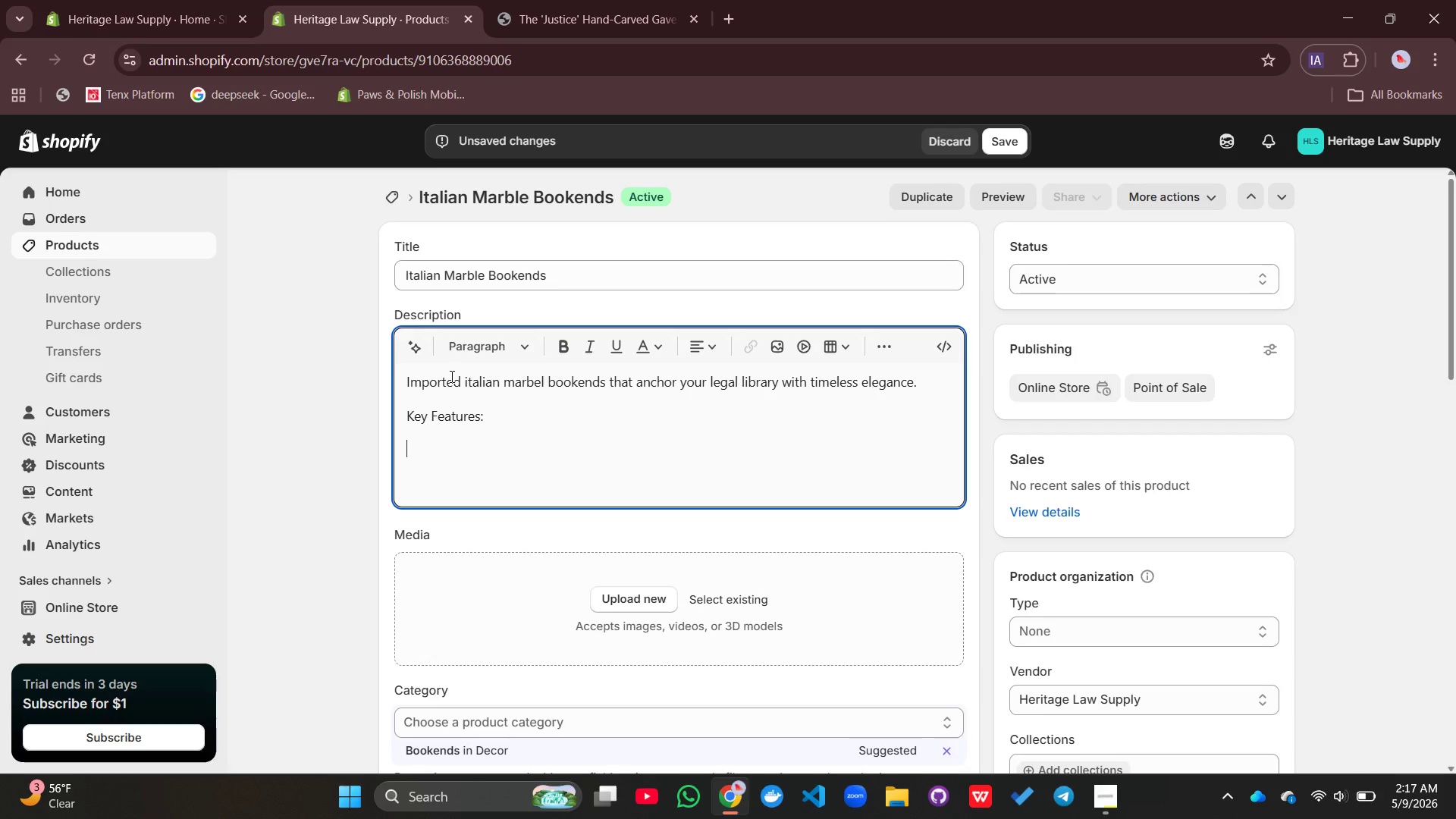 
key(Enter)
 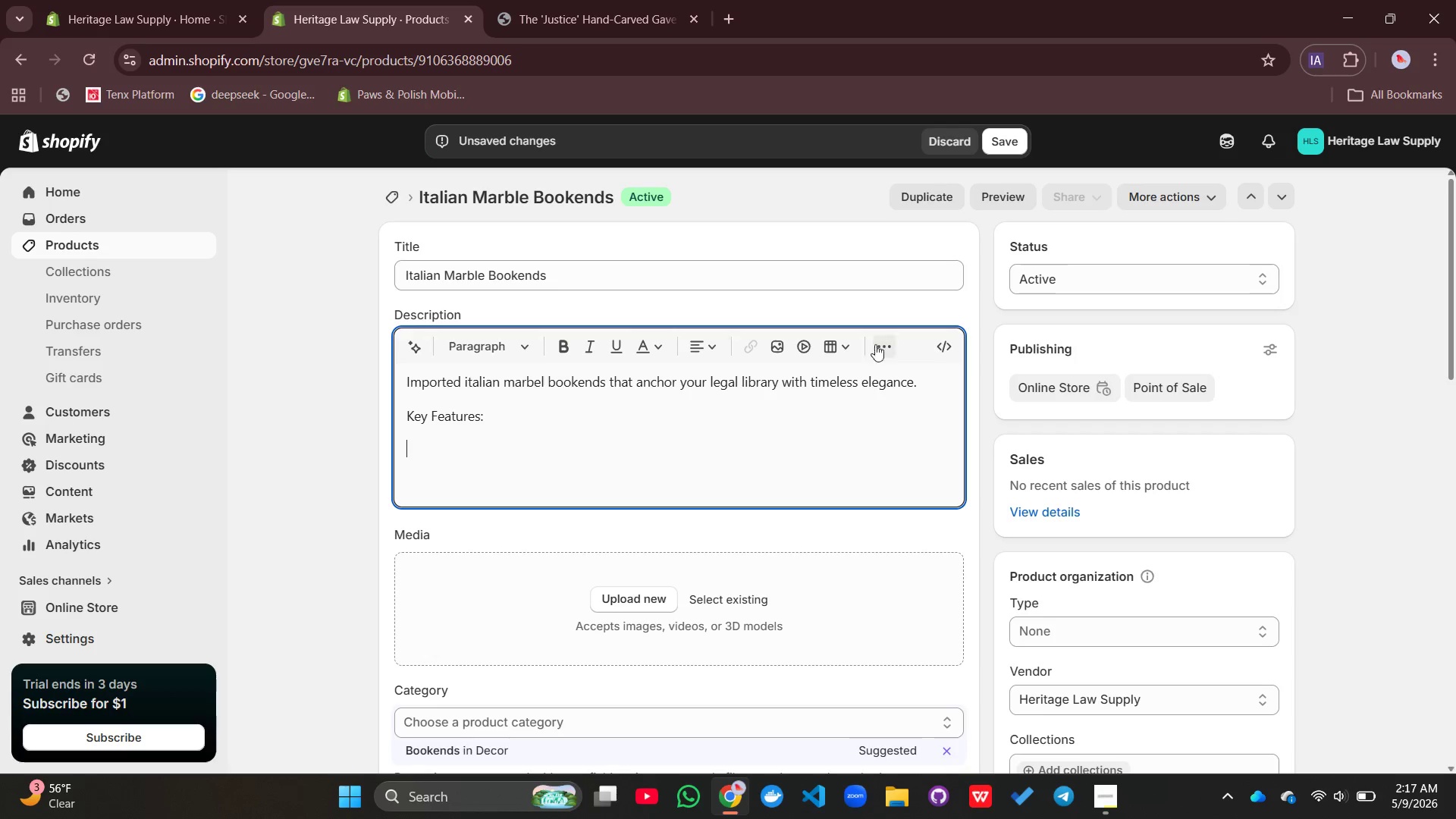 
left_click([877, 342])
 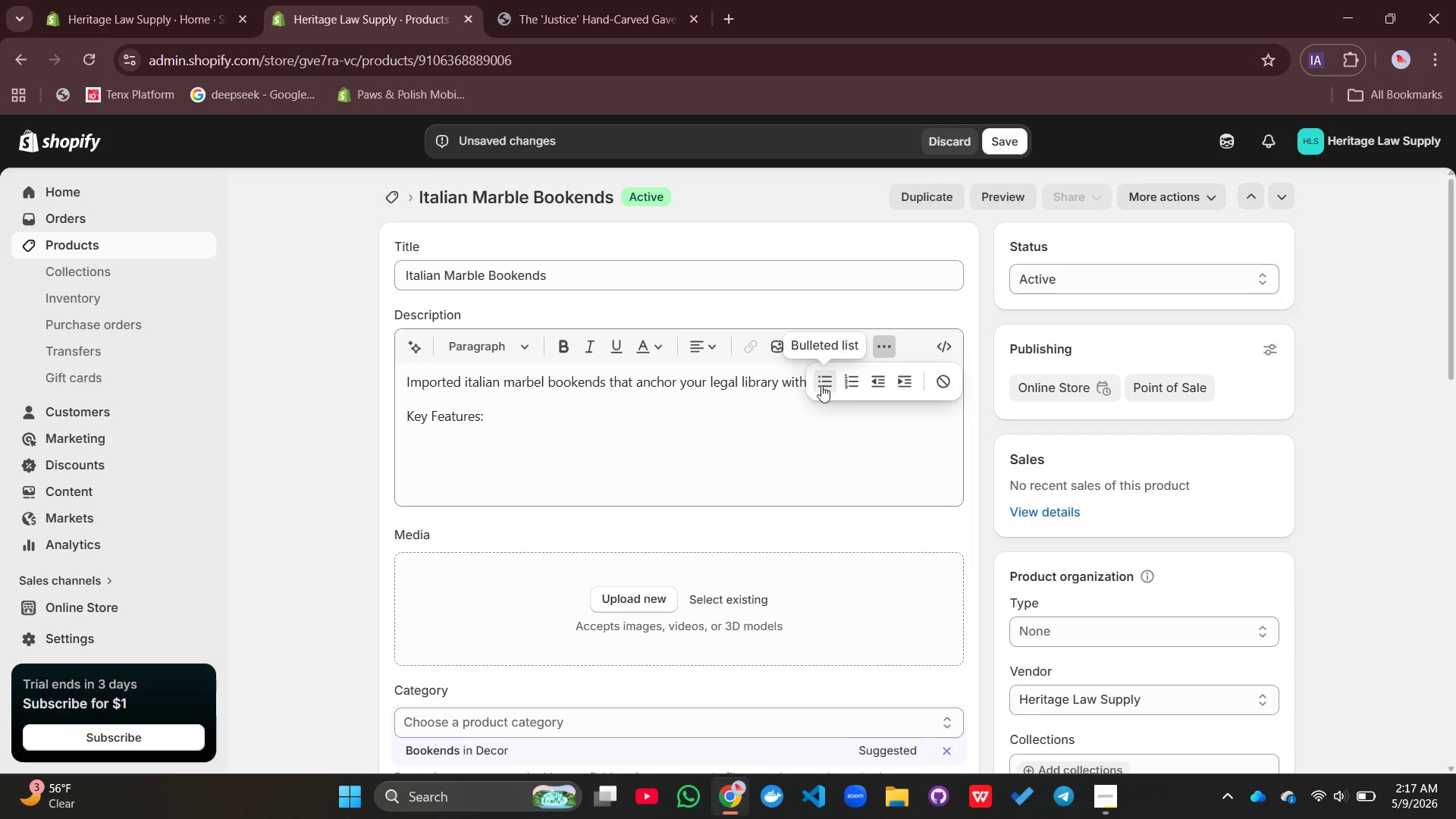 
left_click([821, 385])
 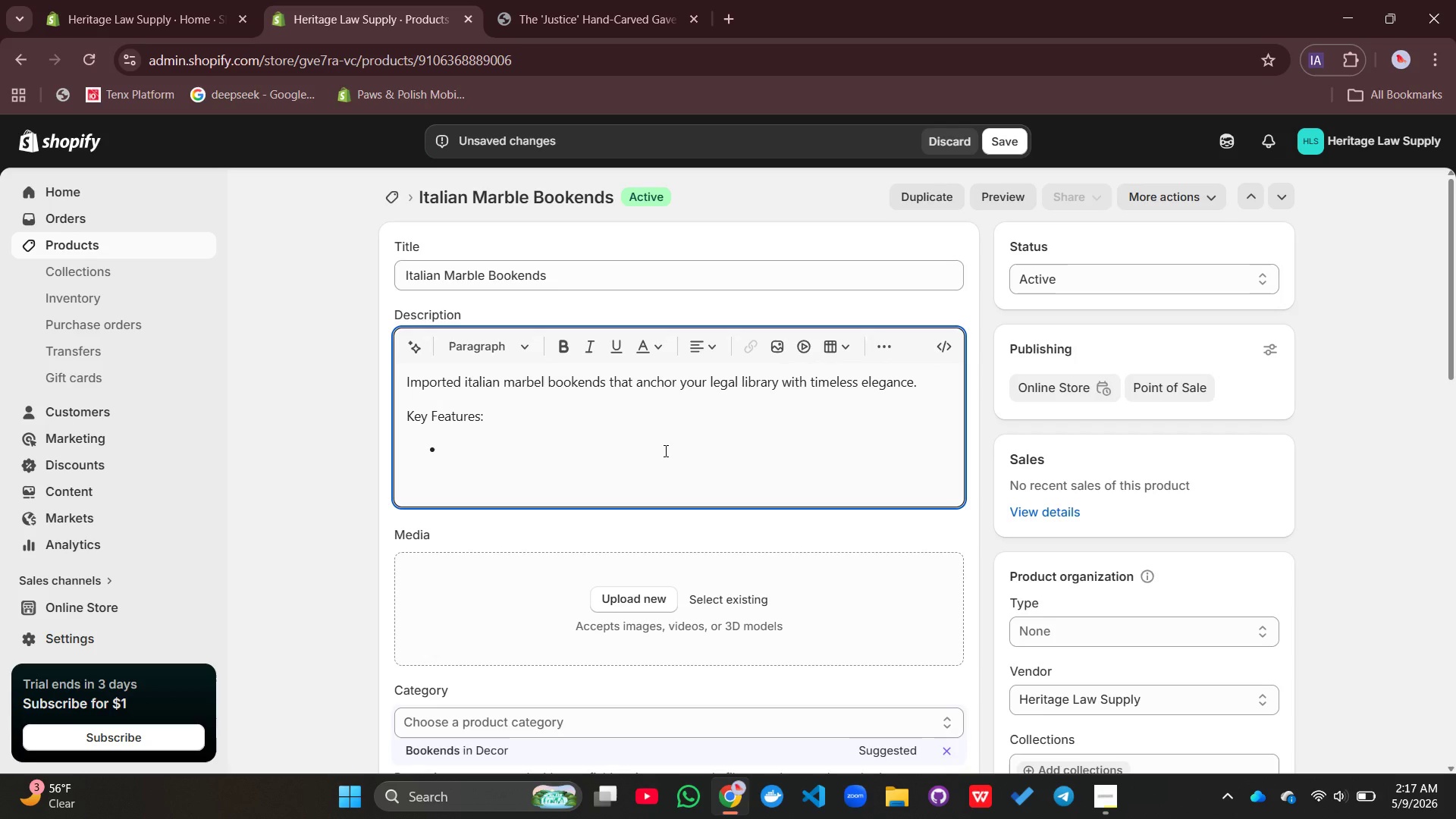 
type(Genuine italian)
 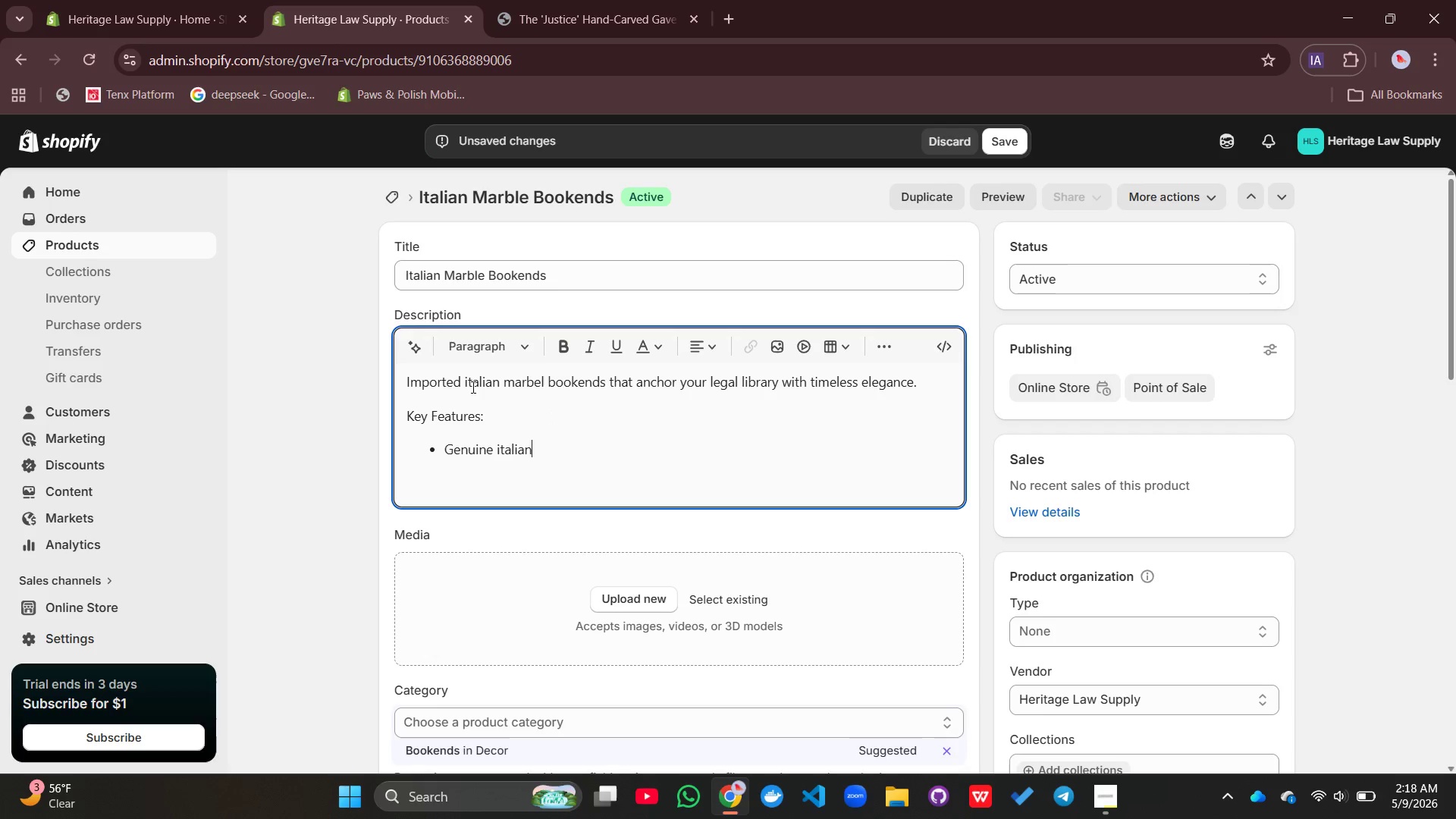 
left_click([469, 385])
 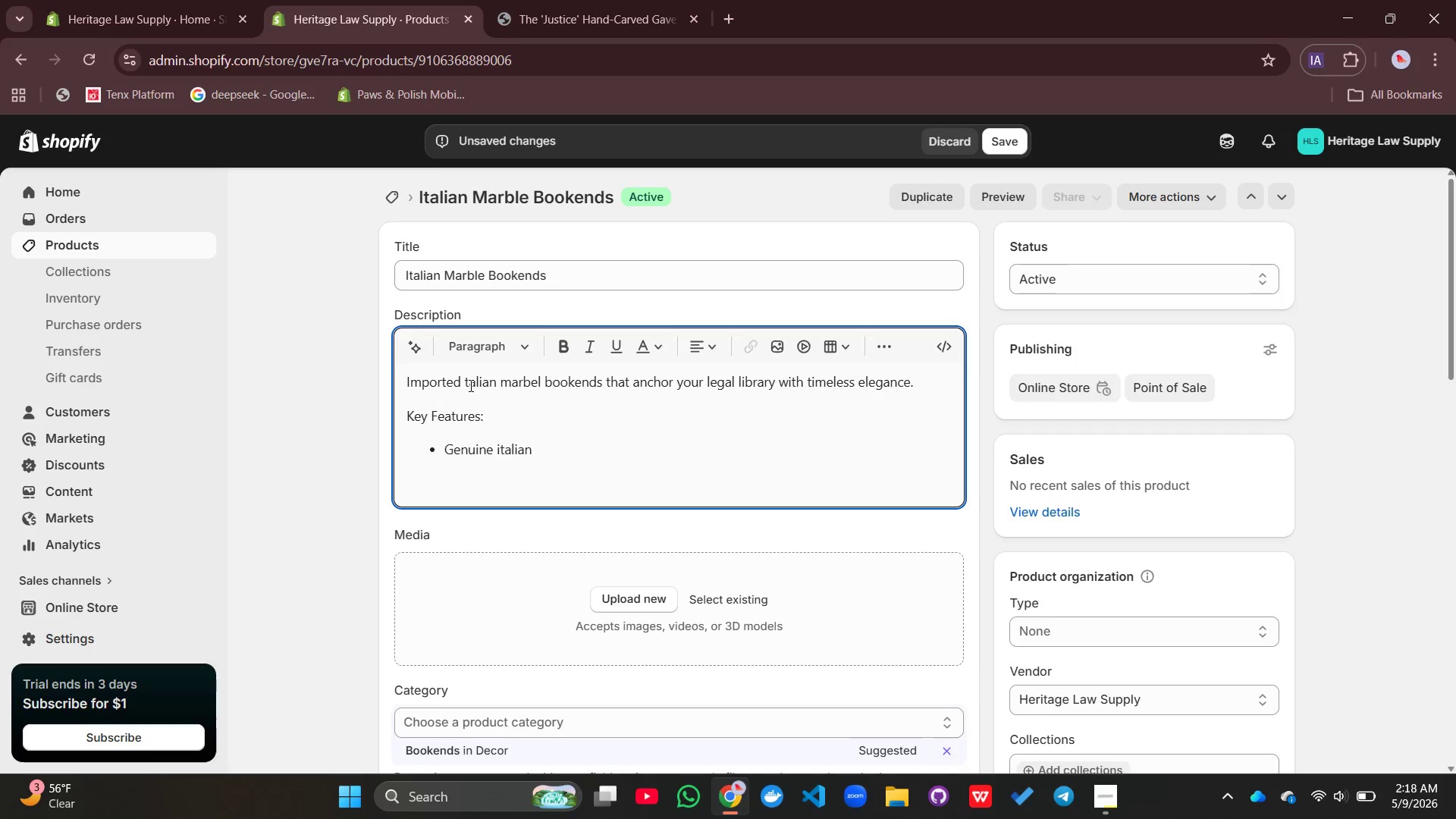 
key(Backspace)
 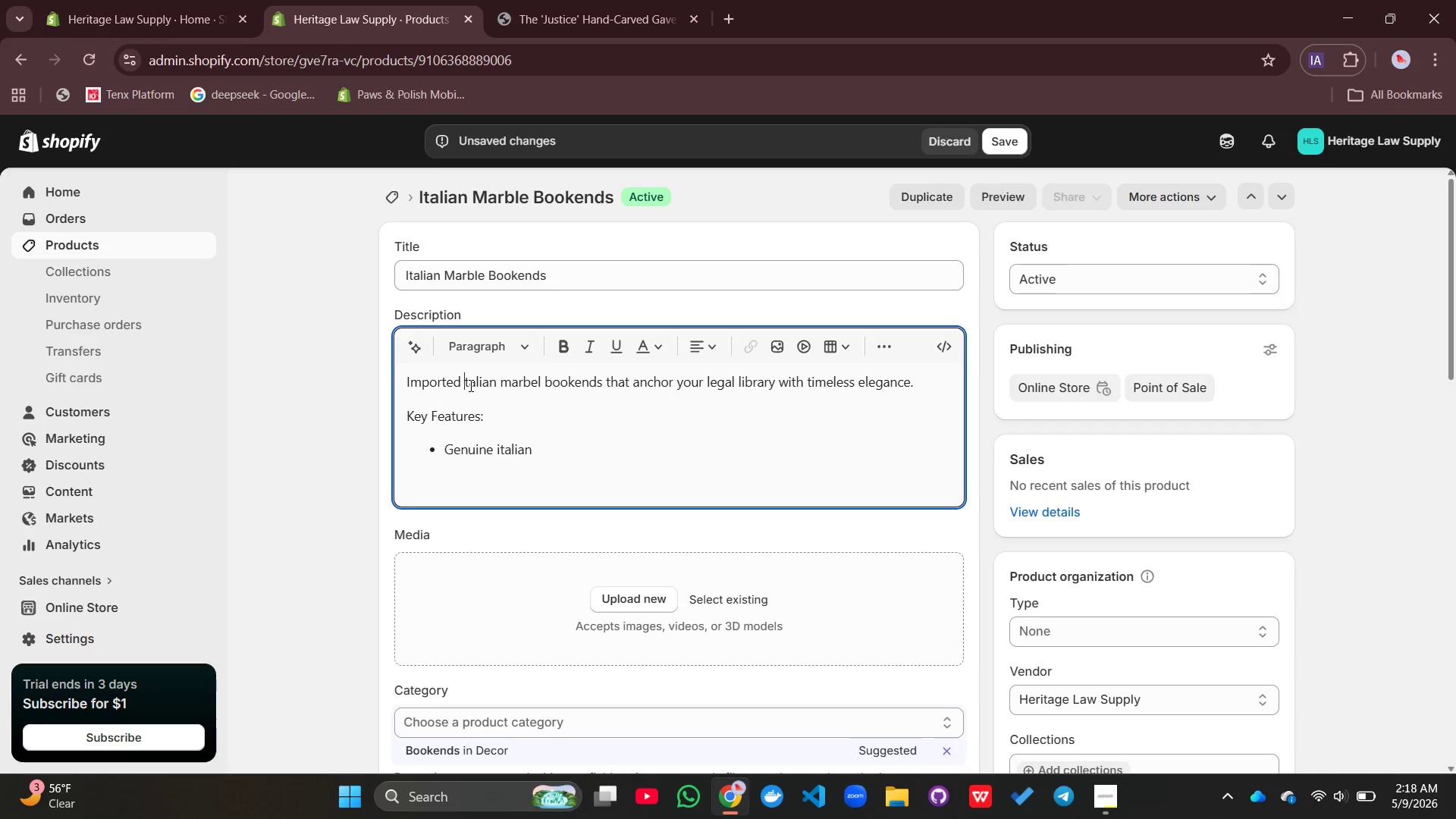 
key(Shift+I)
 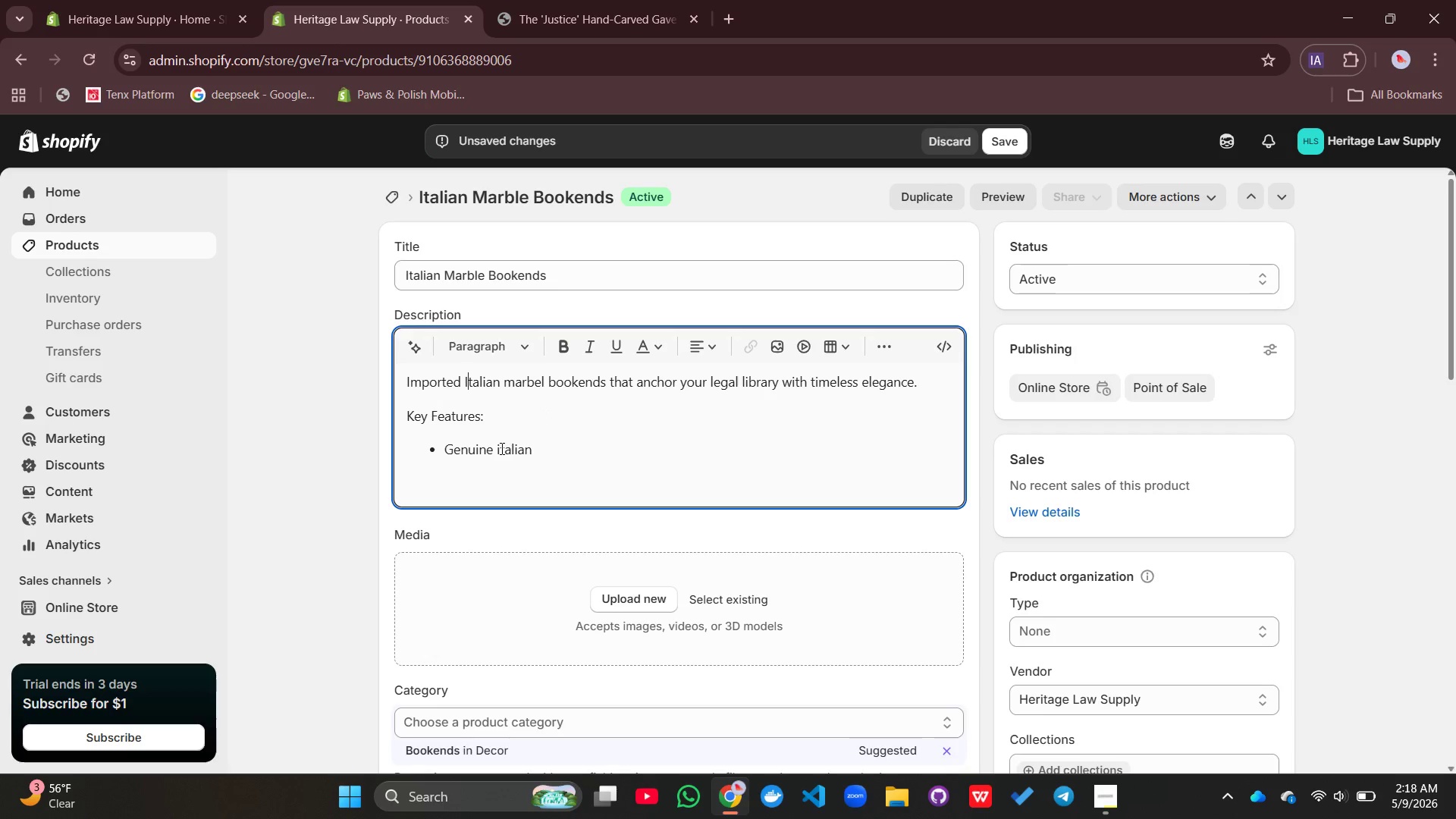 
left_click([500, 448])
 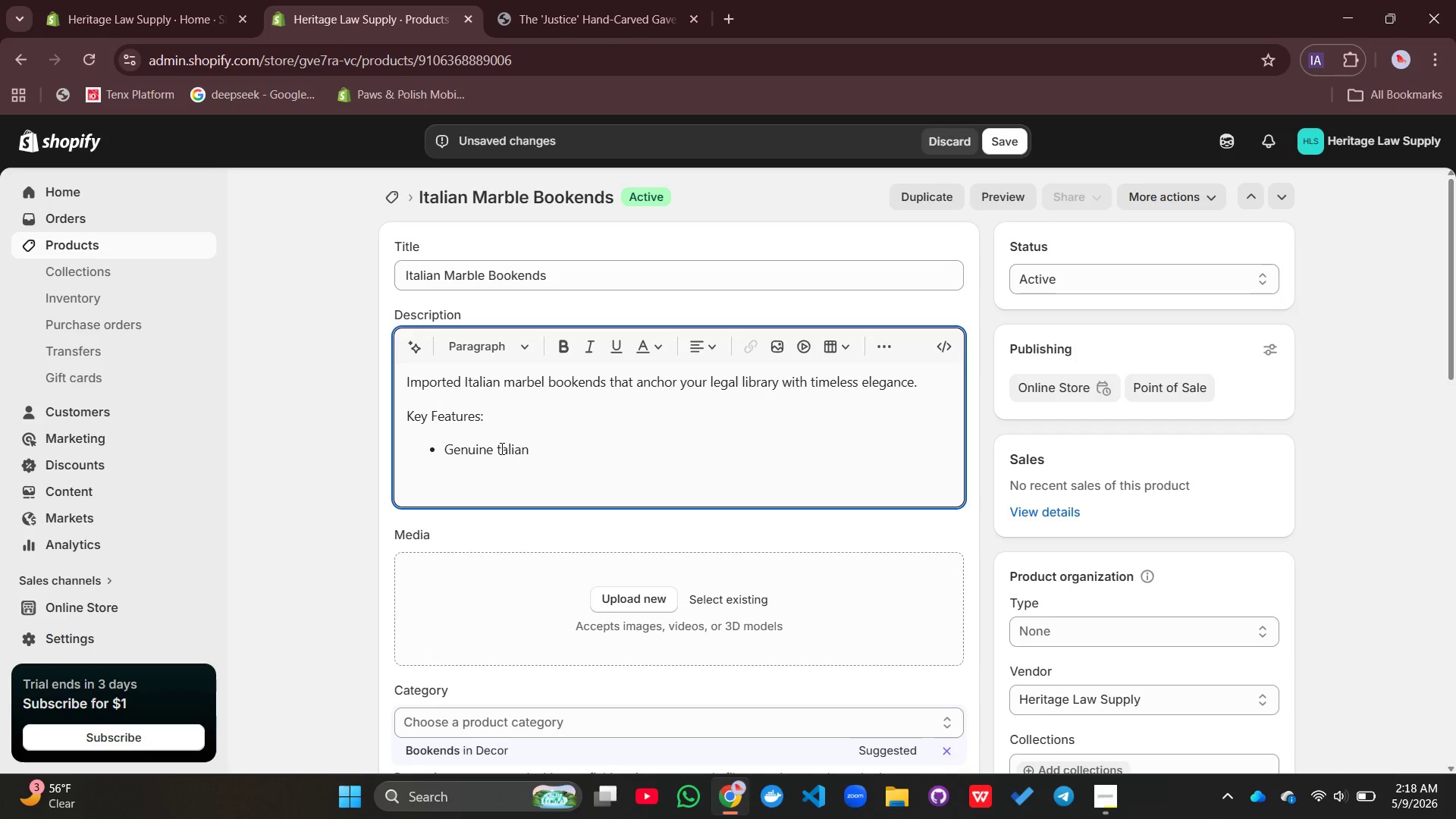 
key(Backspace)
 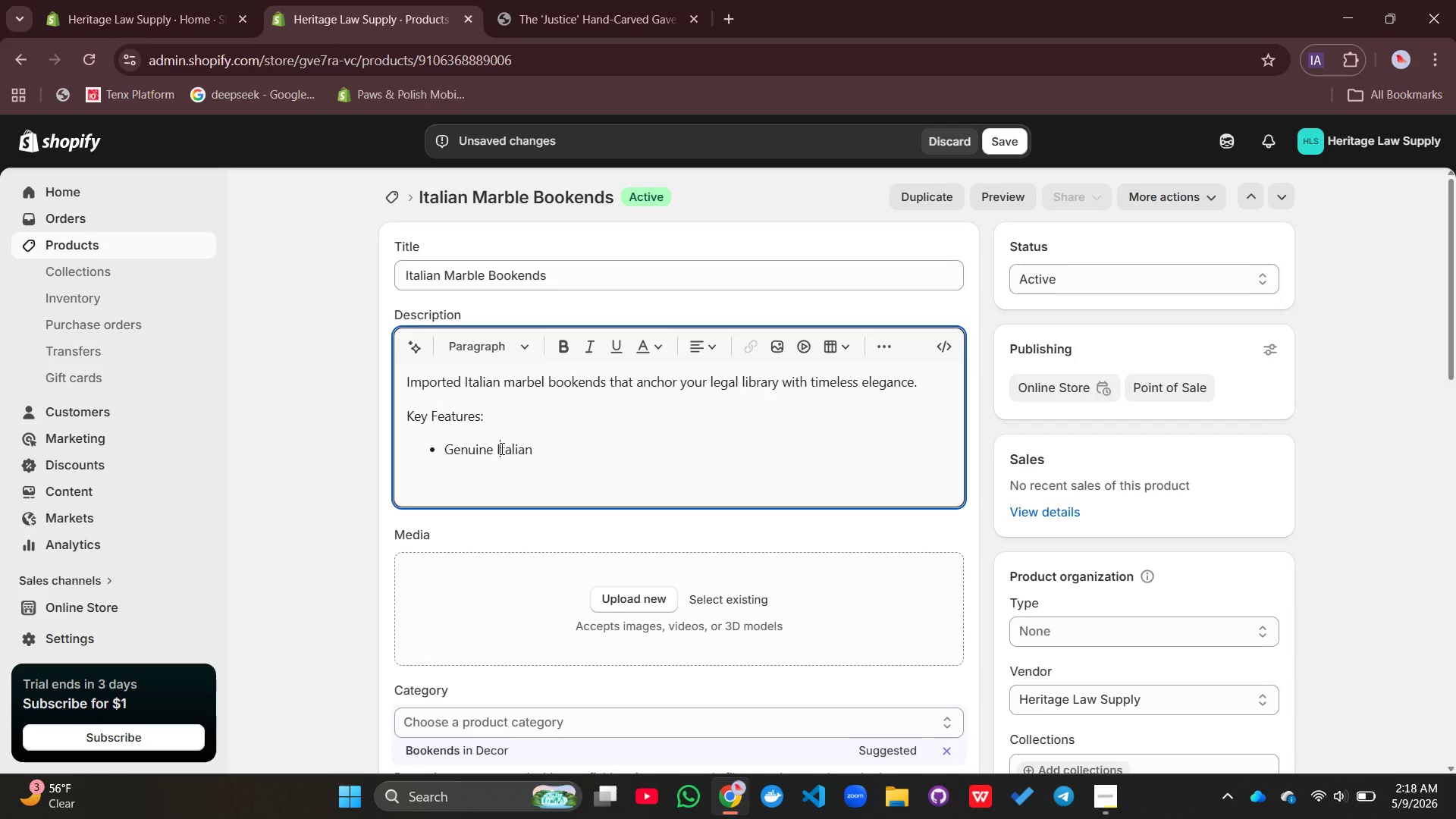 
key(Shift+I)
 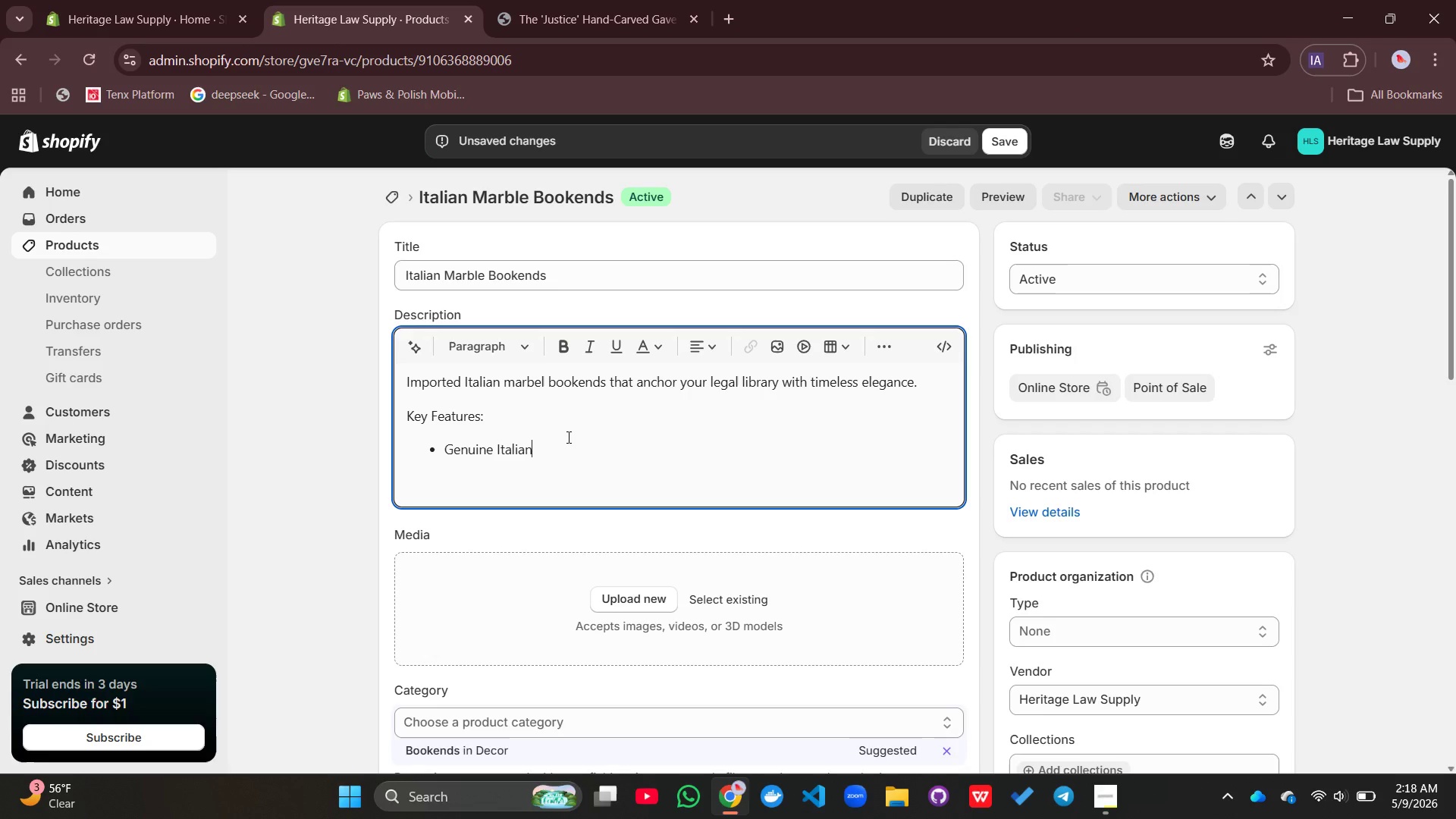 
left_click([567, 437])
 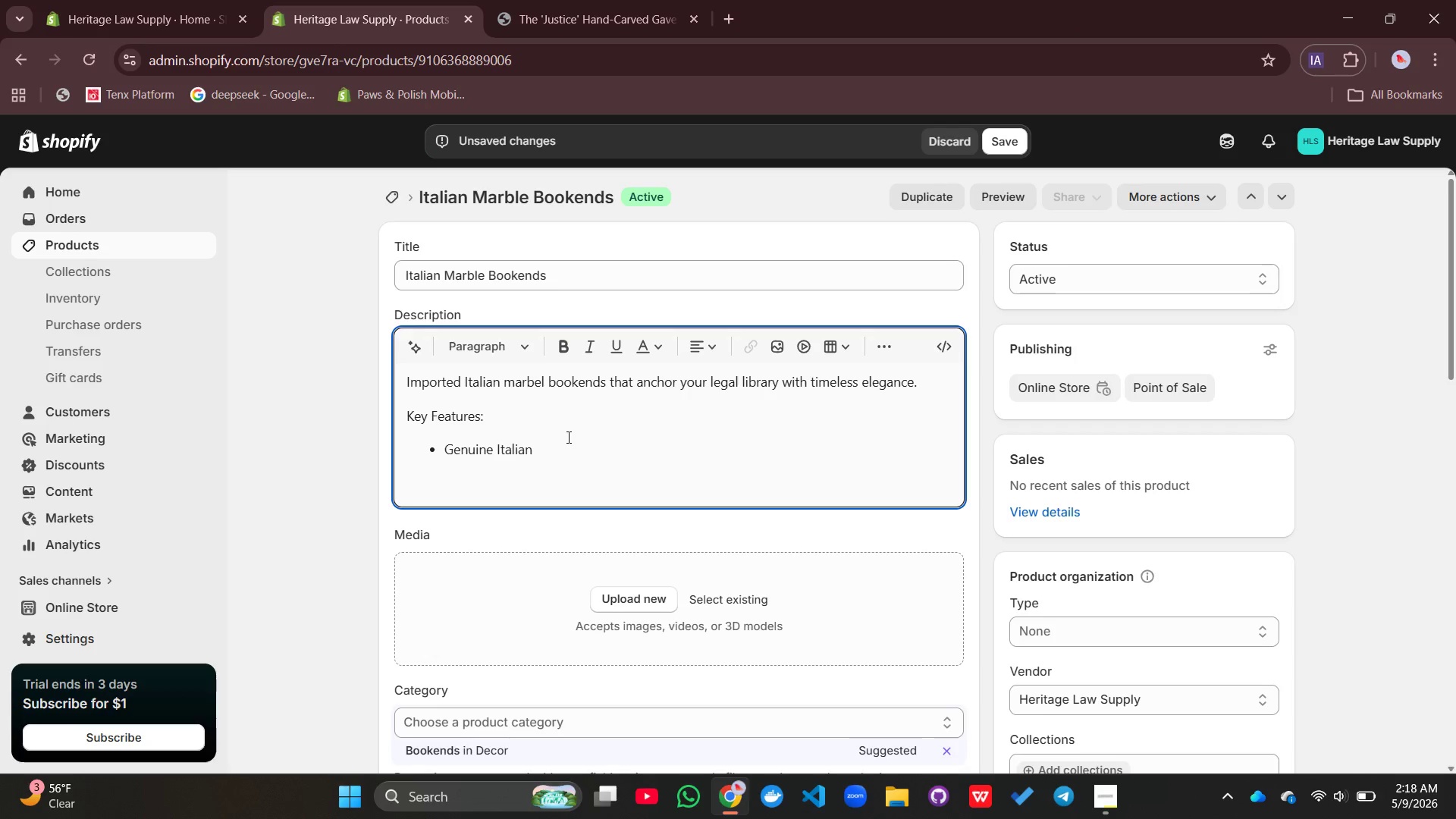 
type( marbel quarried from Tuscan mountains)
 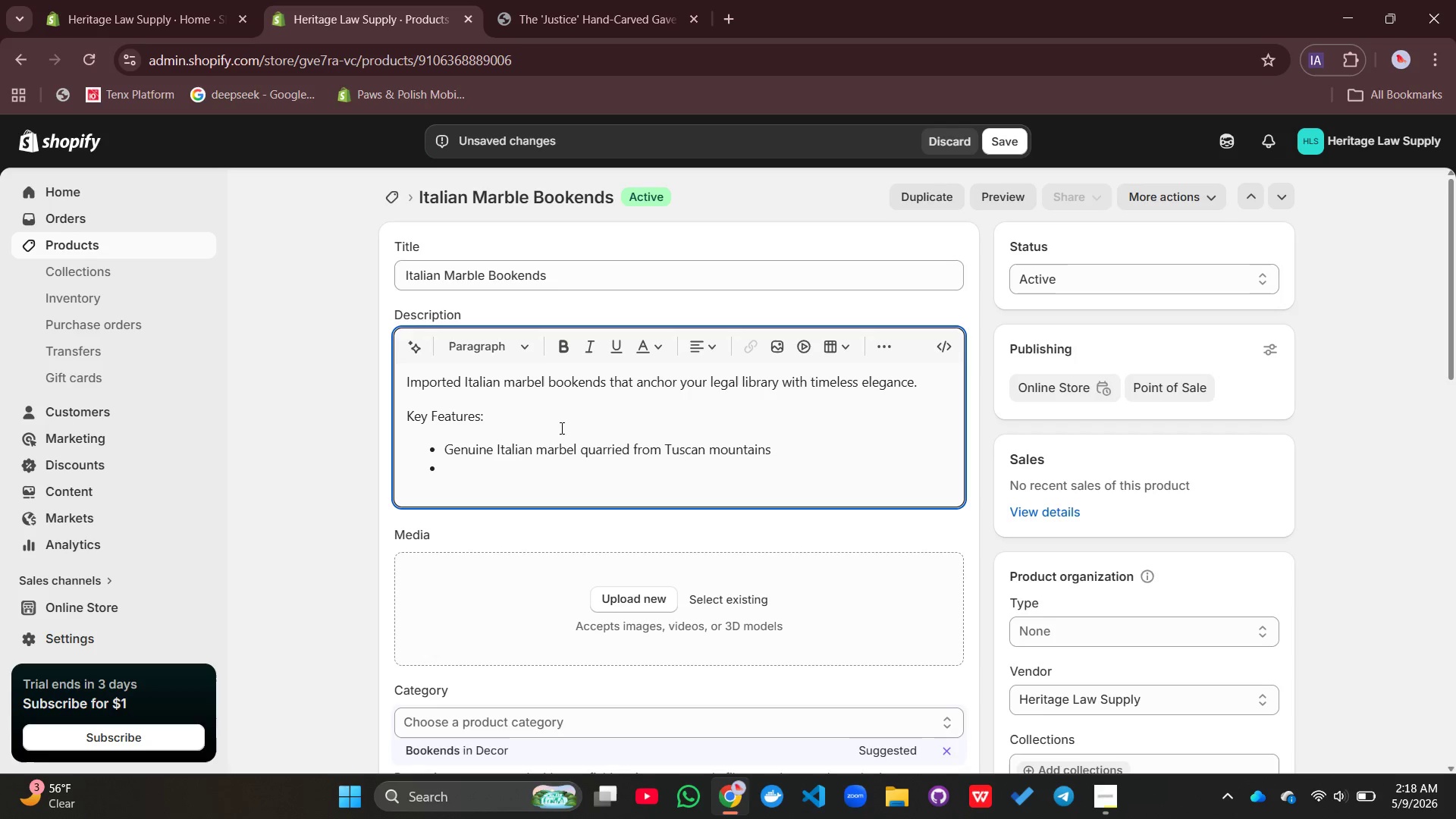 
 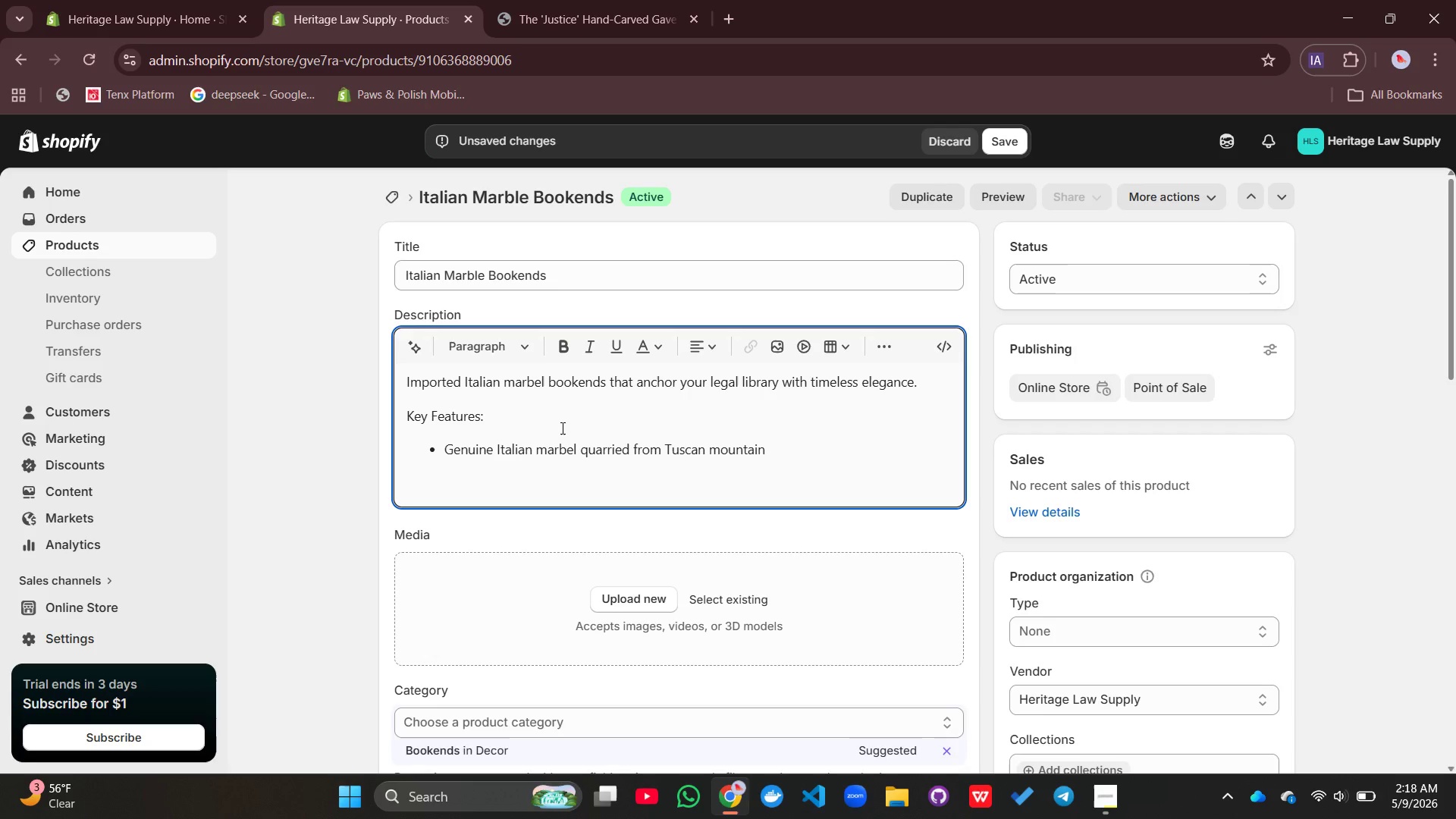 
key(Enter)
 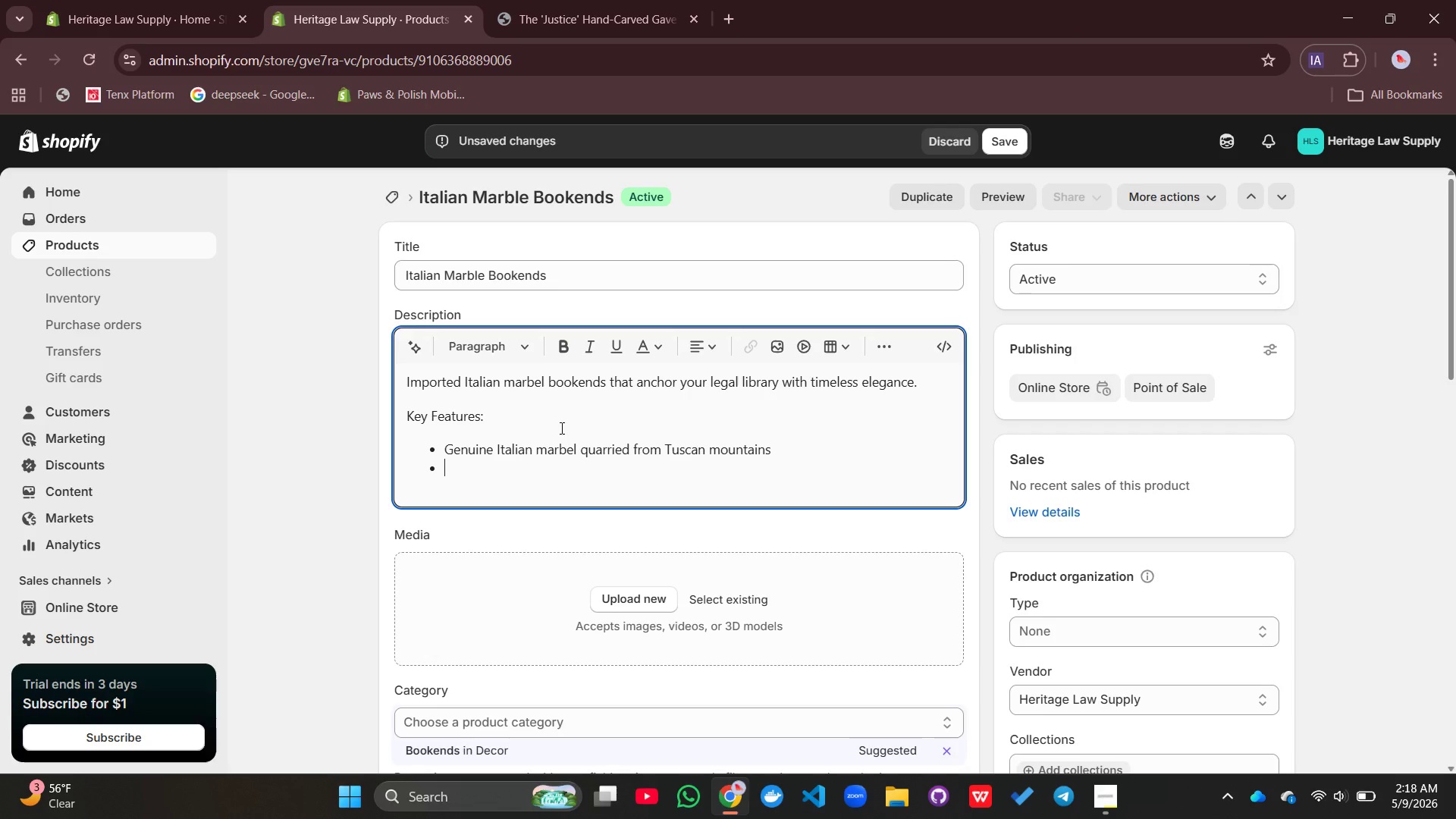 
type(Polished to a brilliant smooth finish)
 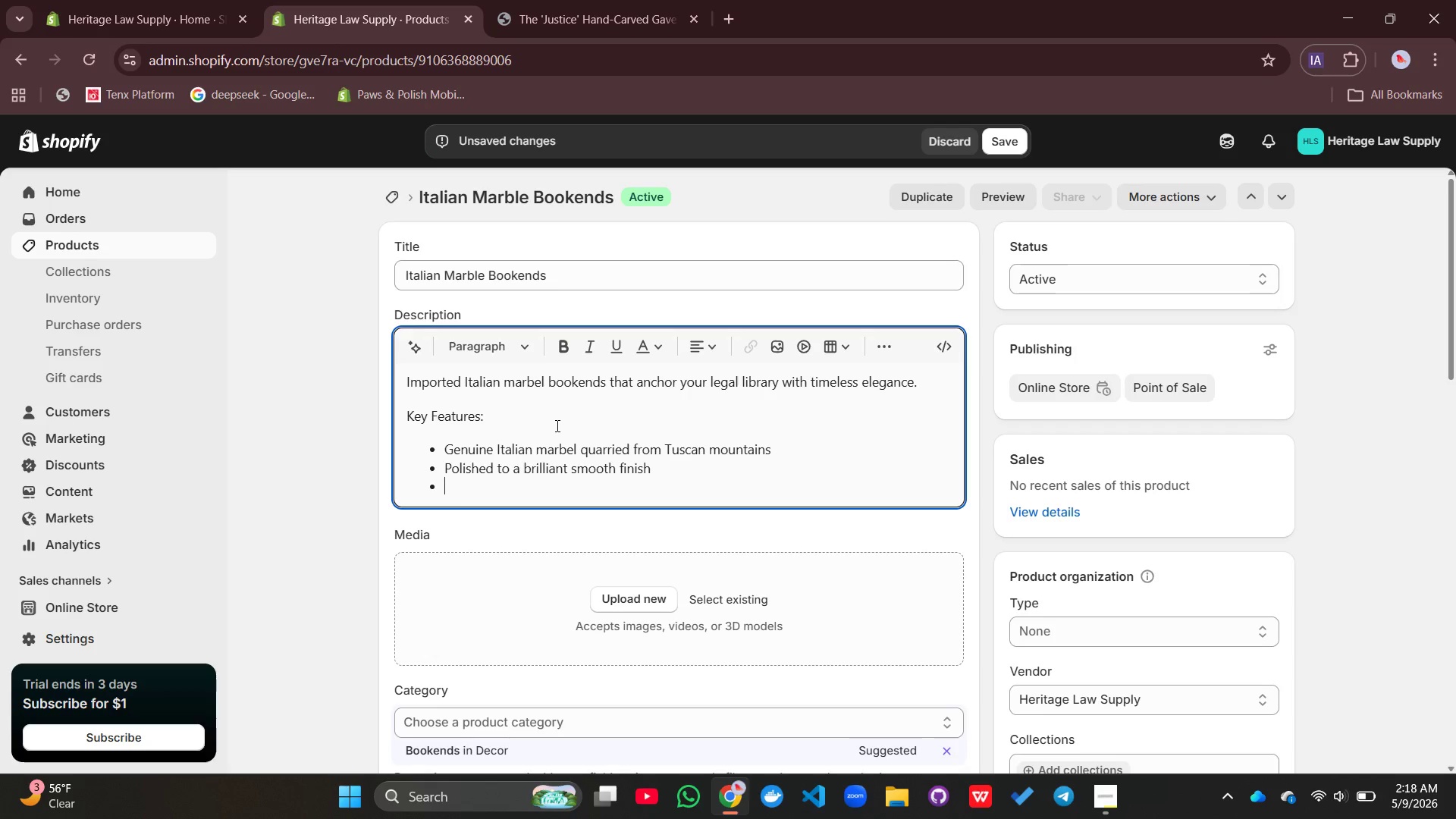 
key(Enter)
 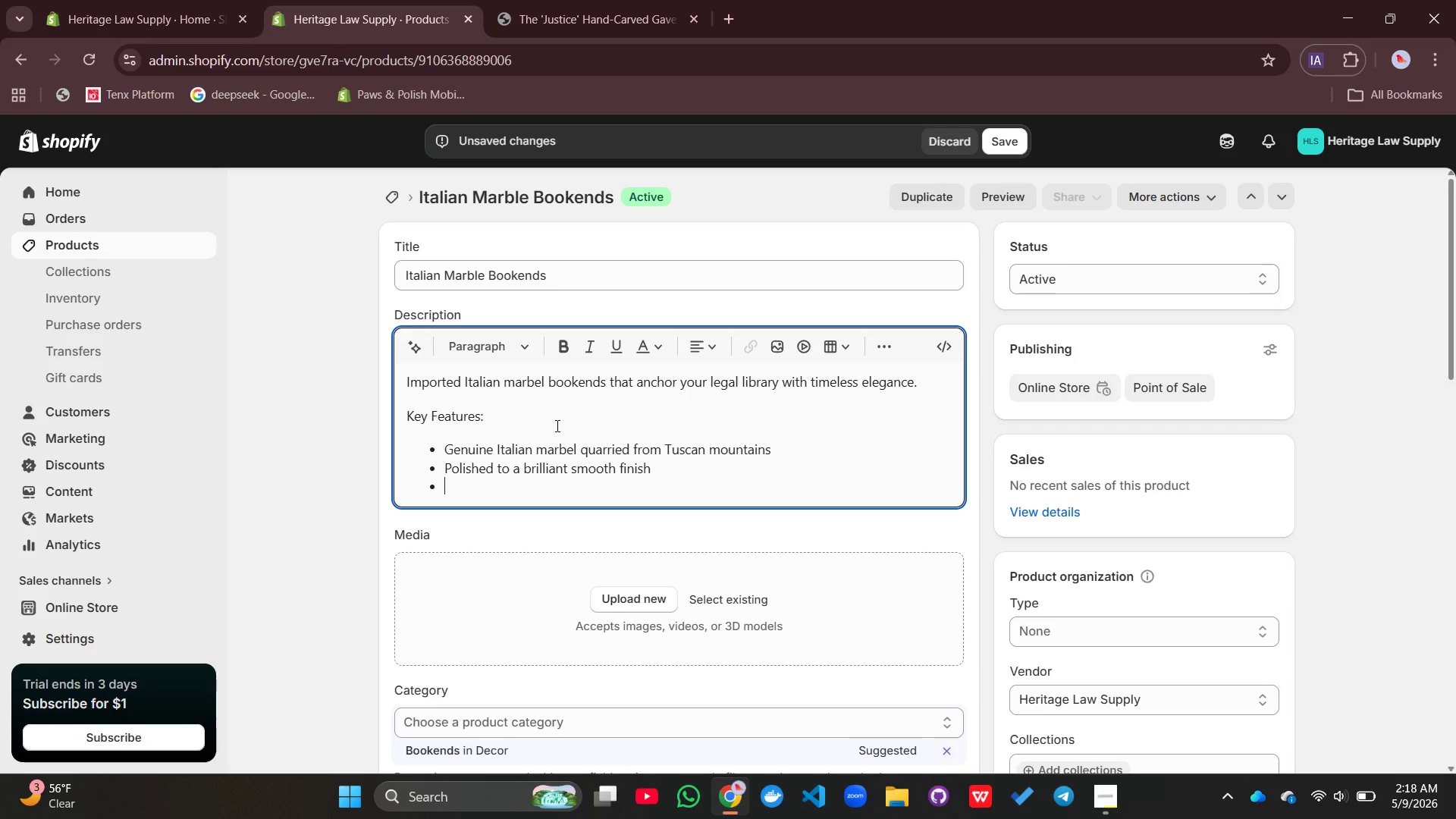 
type(Heavy-weignt)
key(Backspace)
key(Backspace)
type(ht construction prevents tipping)
 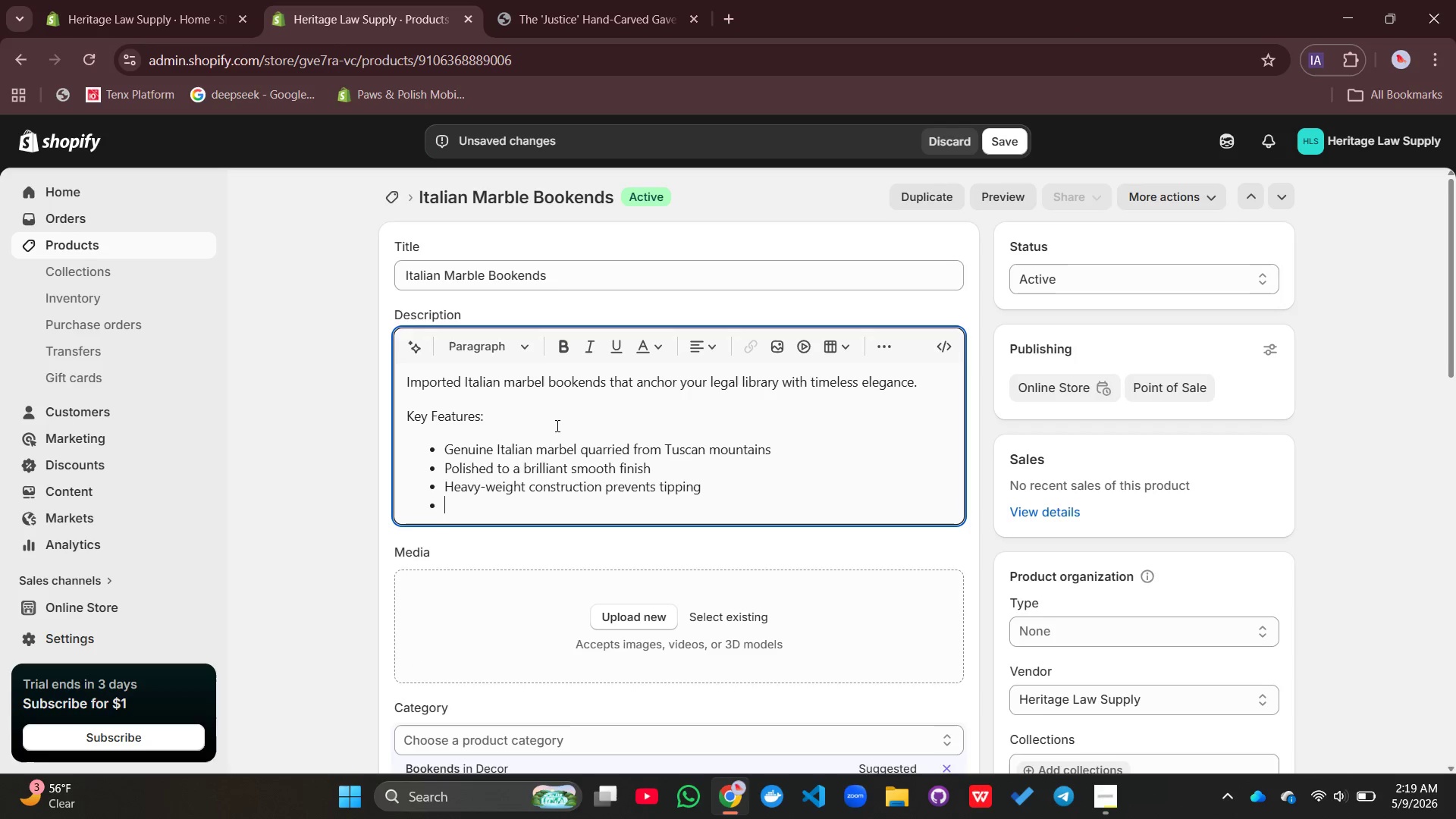 
key(Enter)
 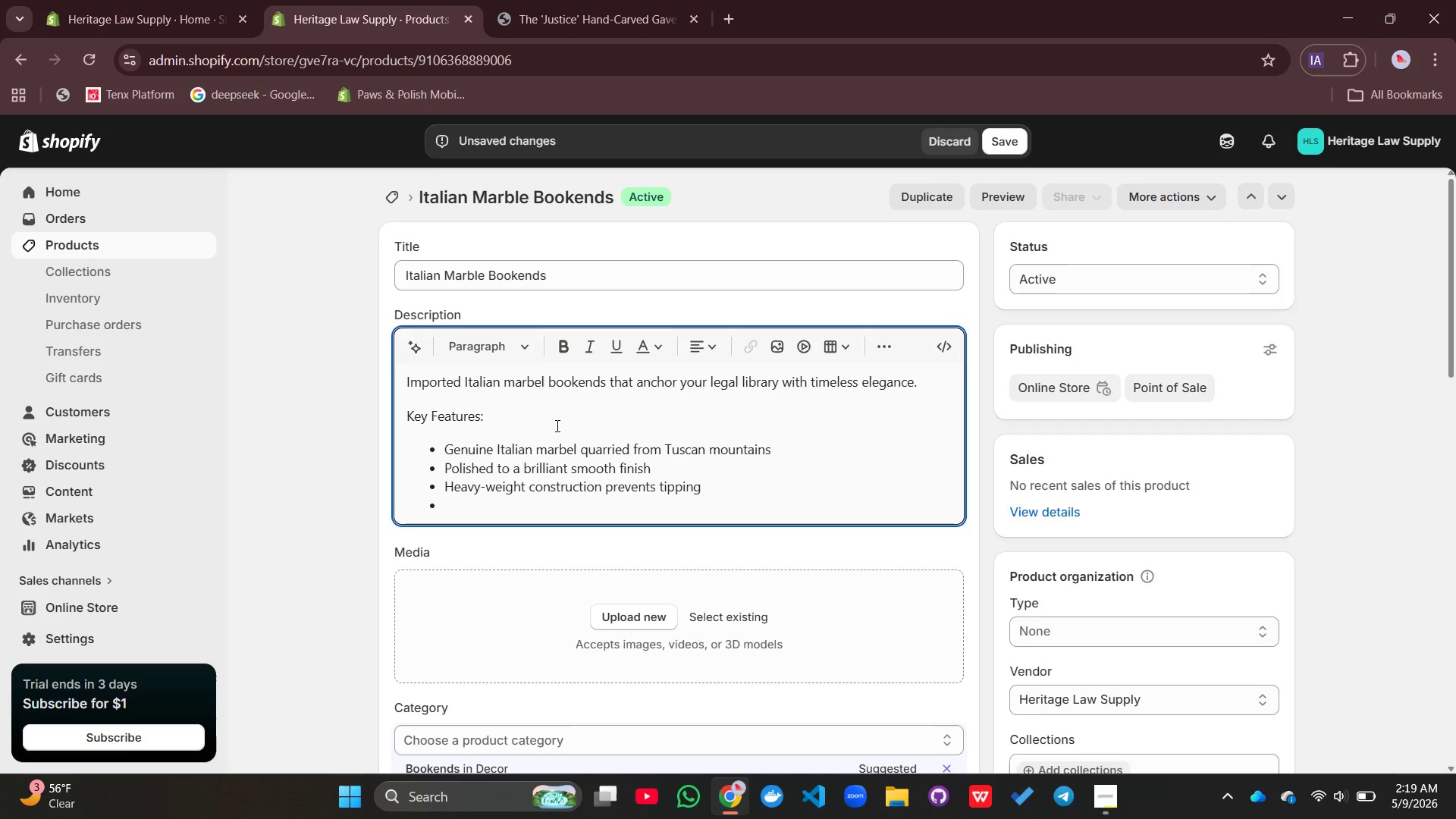 
type(Prp)
key(Backspace)
type(otective felt bottom prevents desck c)
key(Backspace)
type(scratches)
 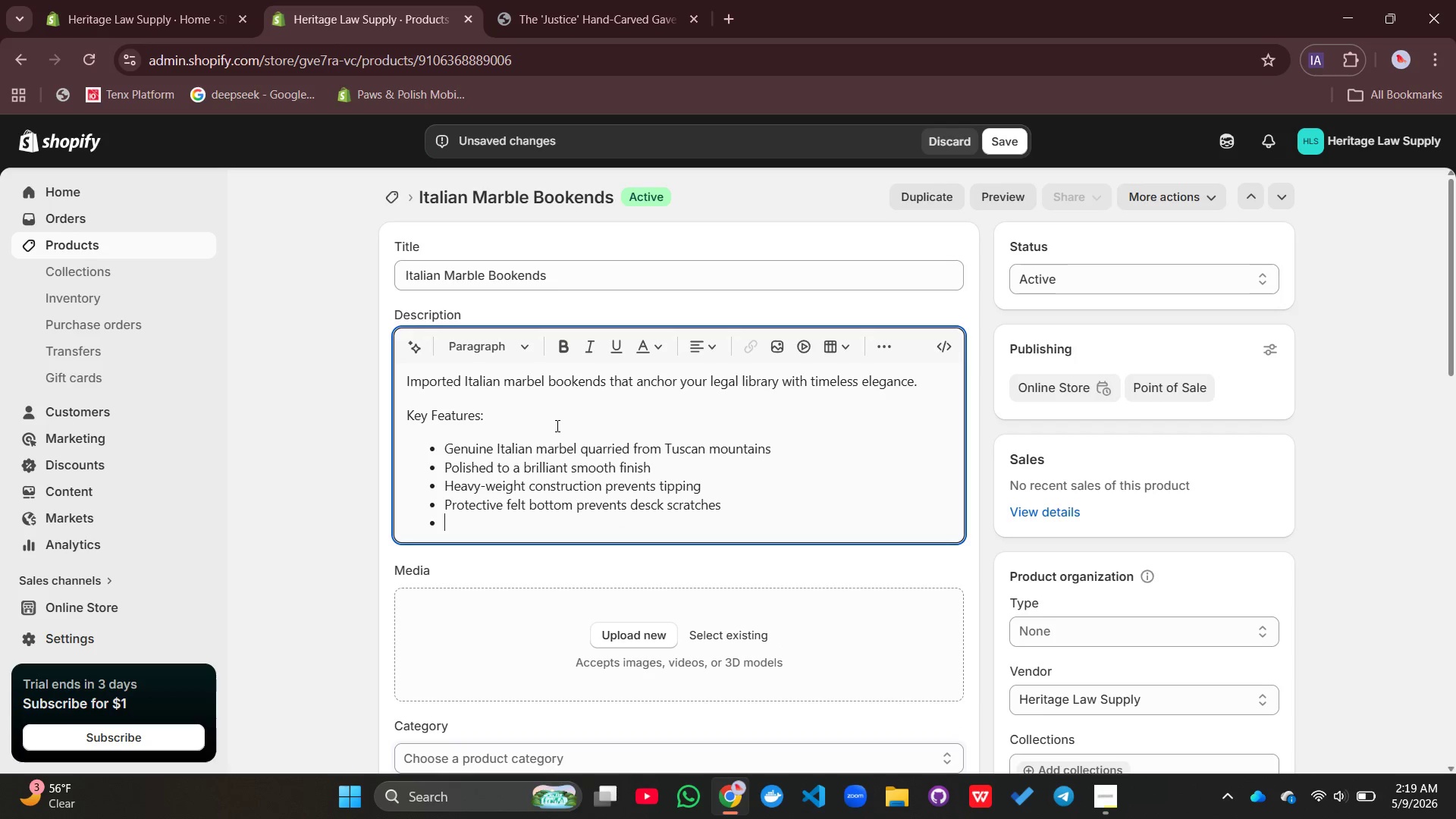 
key(Enter)
 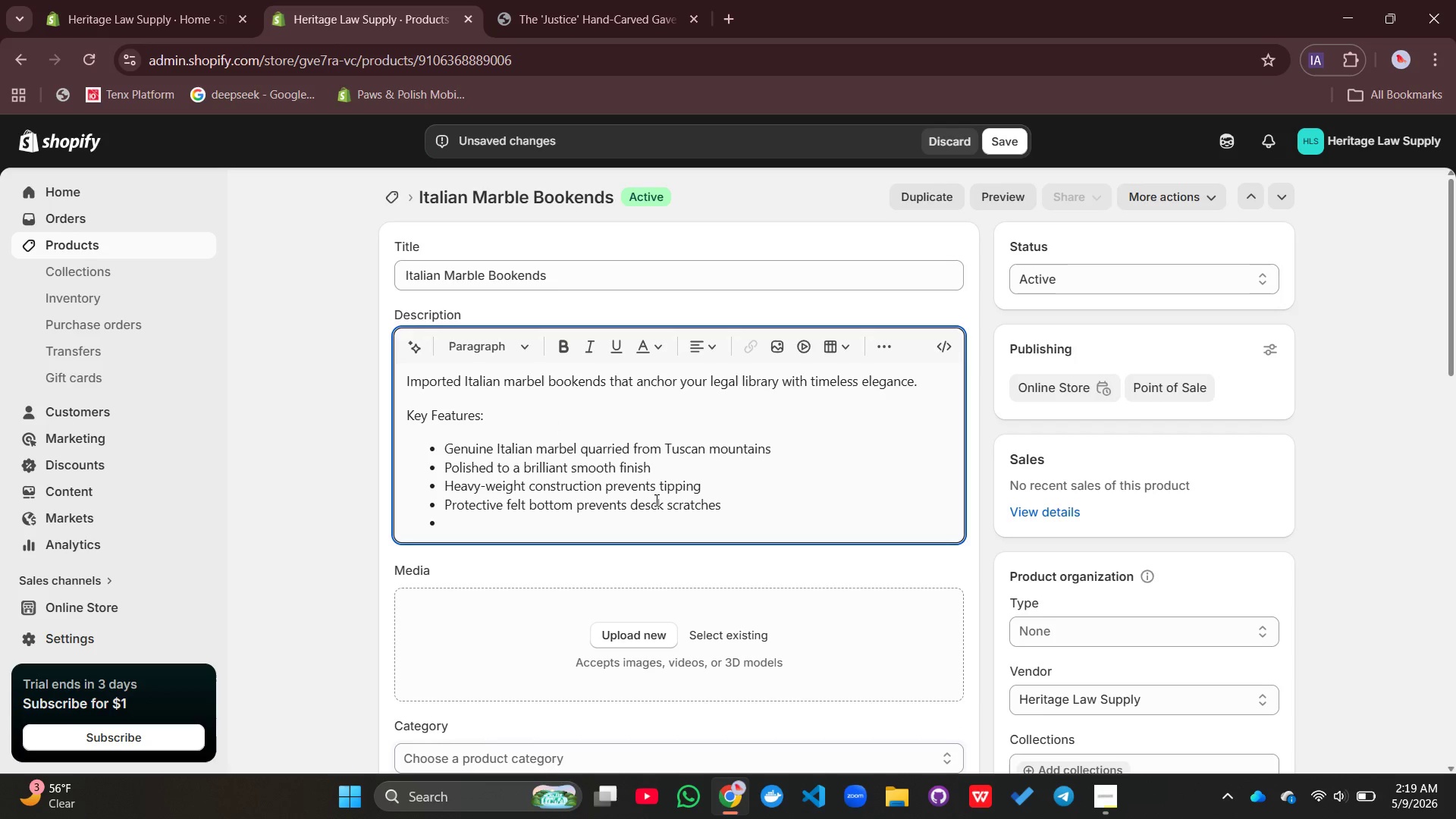 
left_click([655, 500])
 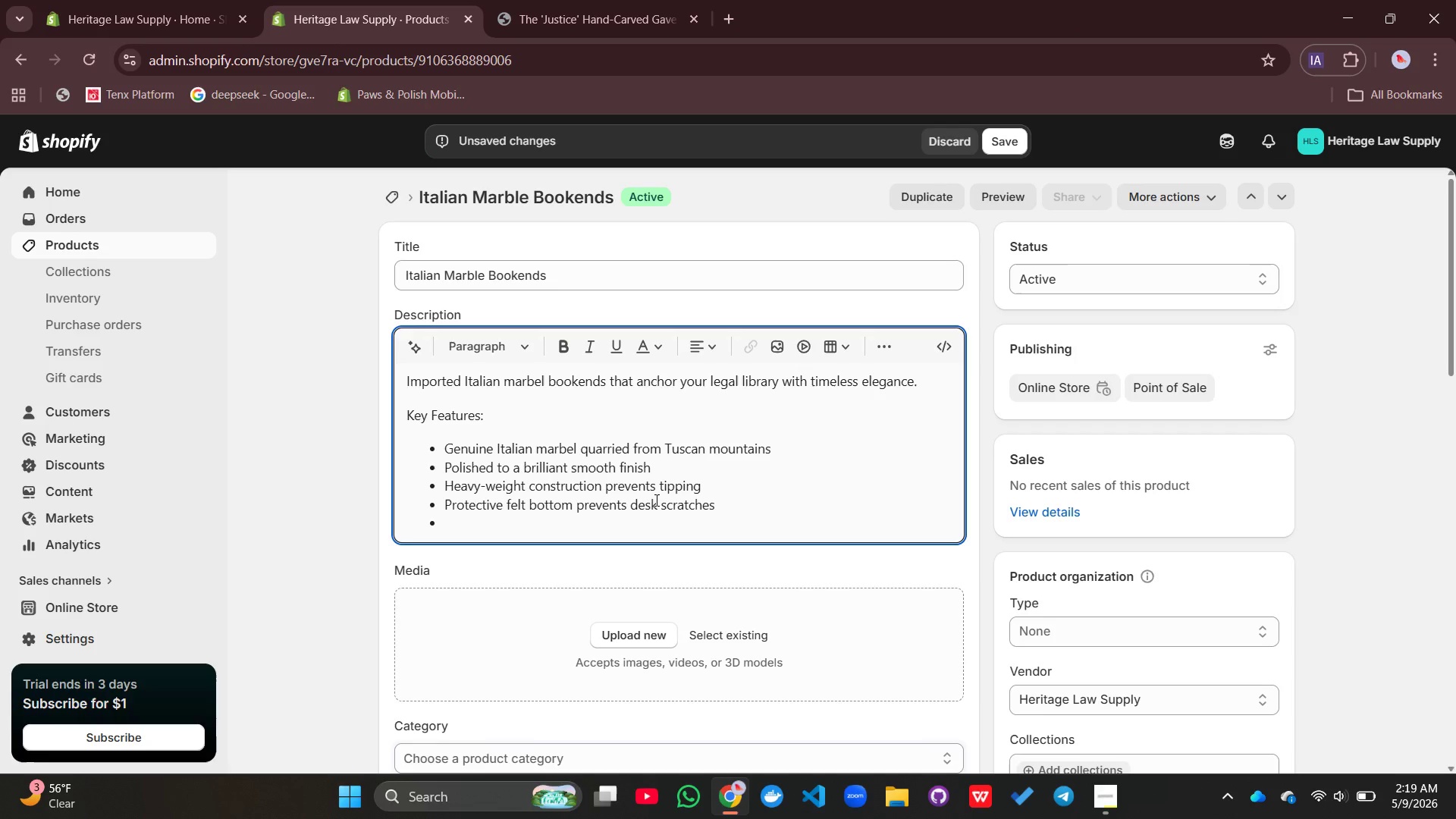 
key(Backspace)
 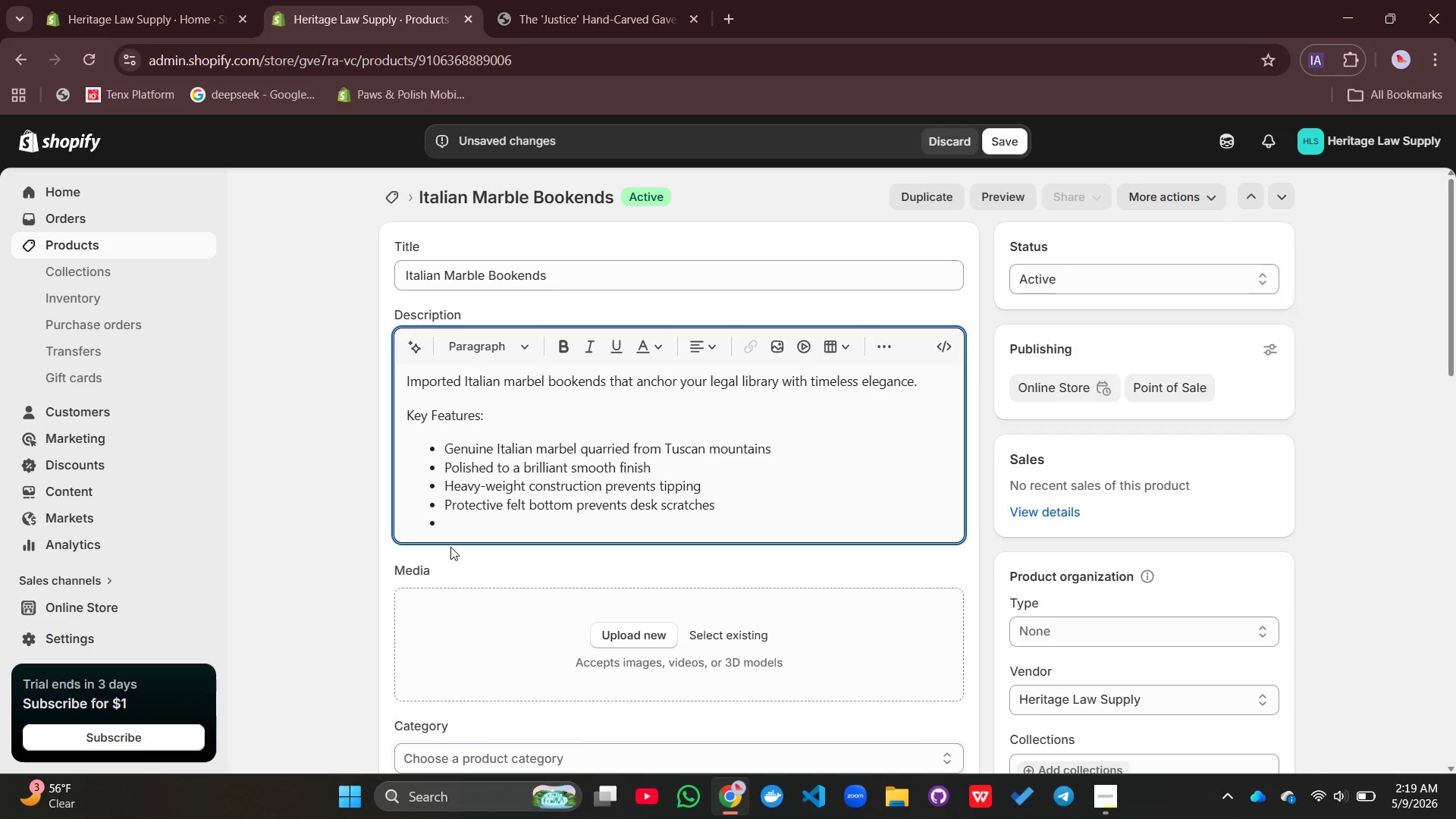 
left_click([451, 531])
 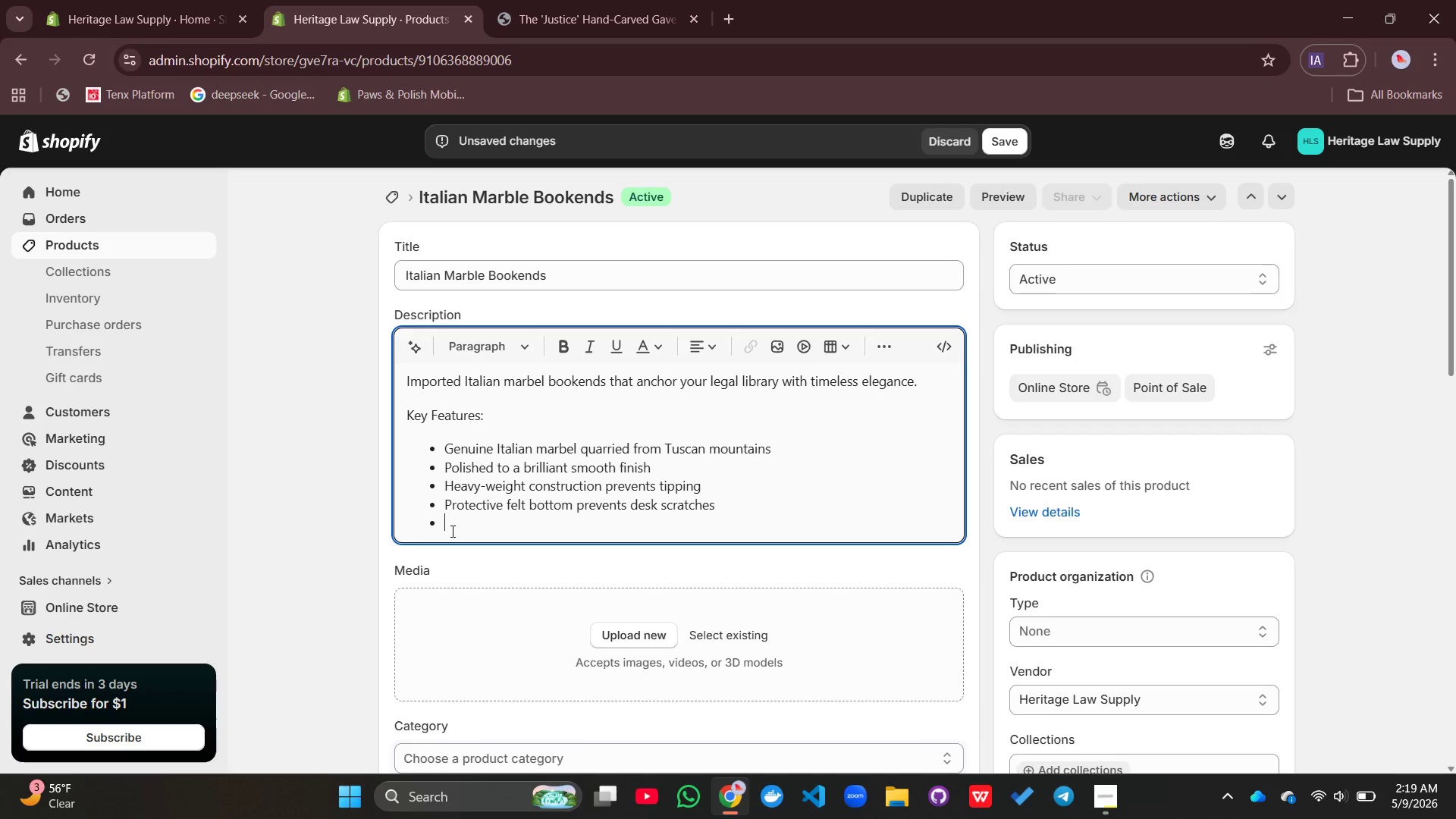 
type(Each pair features unique natural veining)
 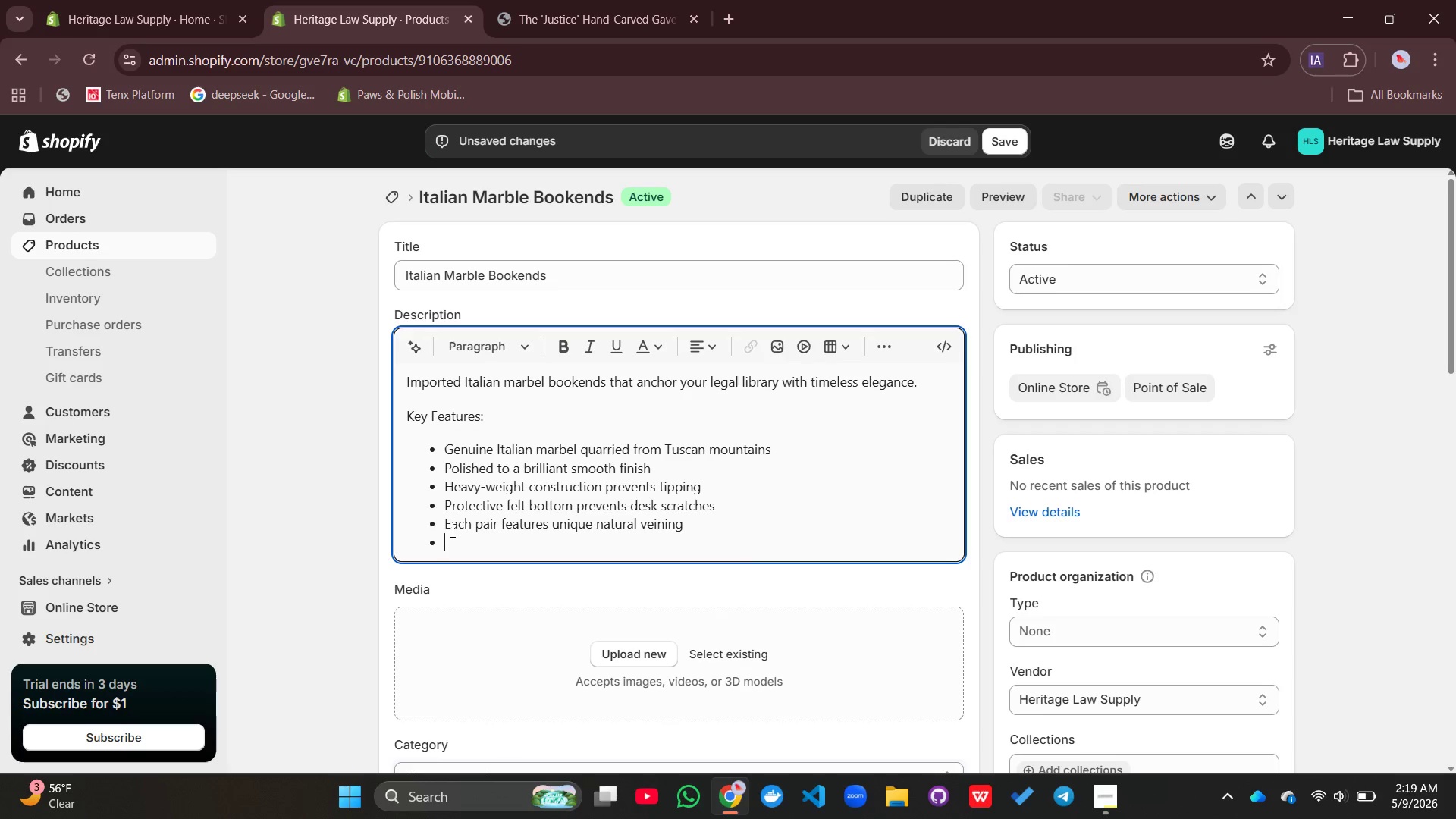 
key(Enter)
 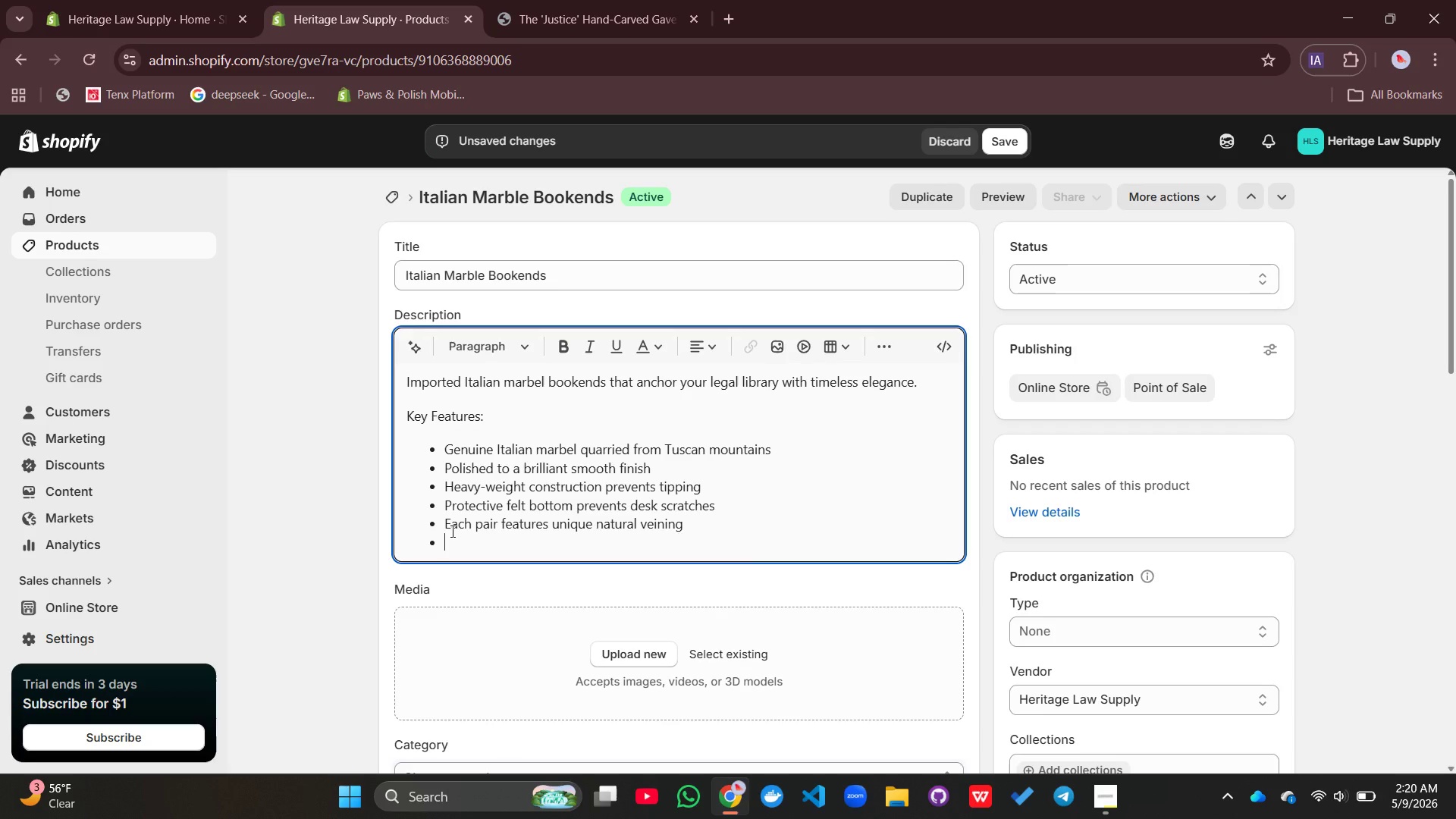 
type(<ater)
key(Backspace)
key(Backspace)
key(Backspace)
key(Backspace)
key(Backspace)
type(Material Available:)
 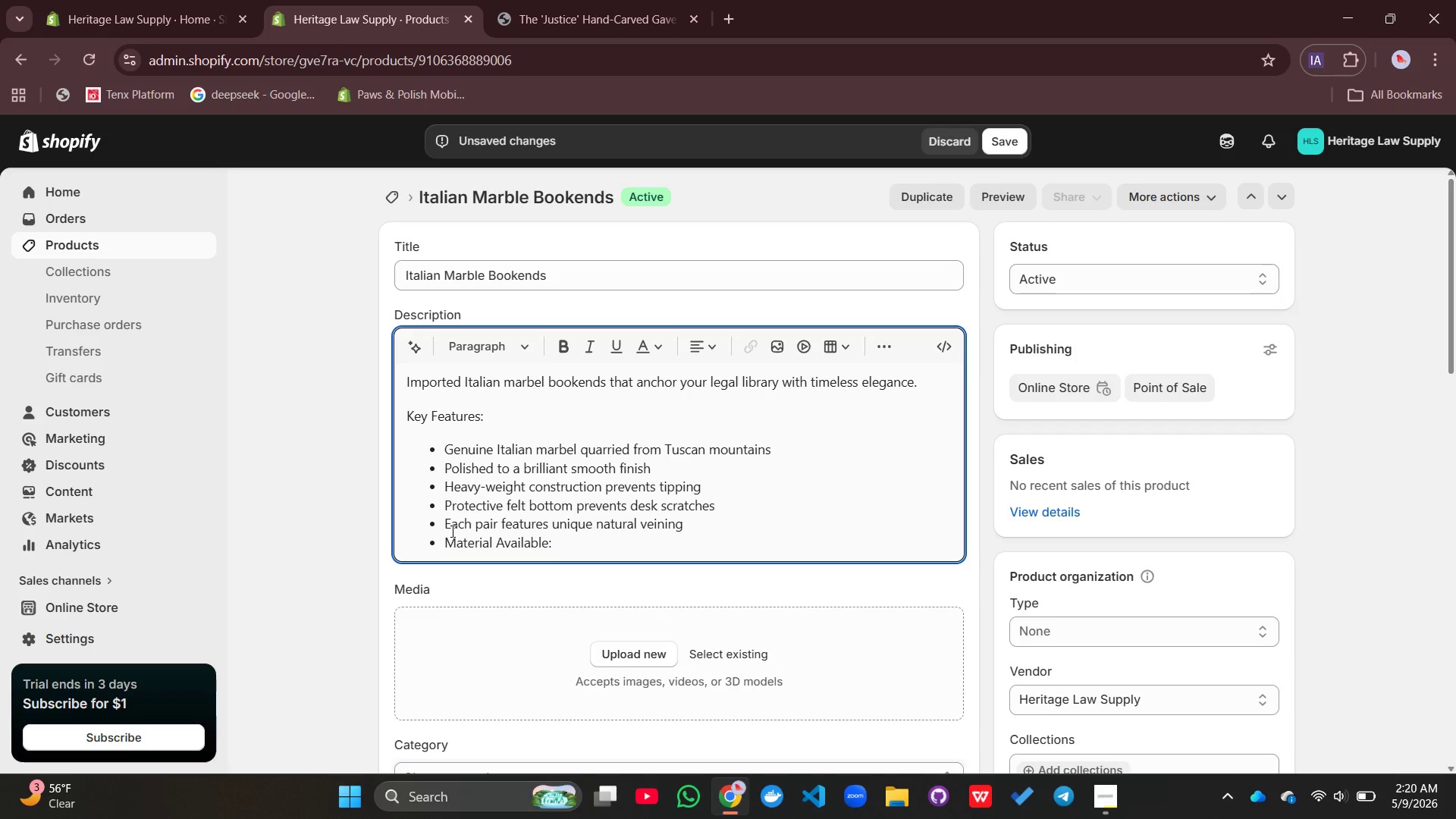 
left_click([883, 346])
 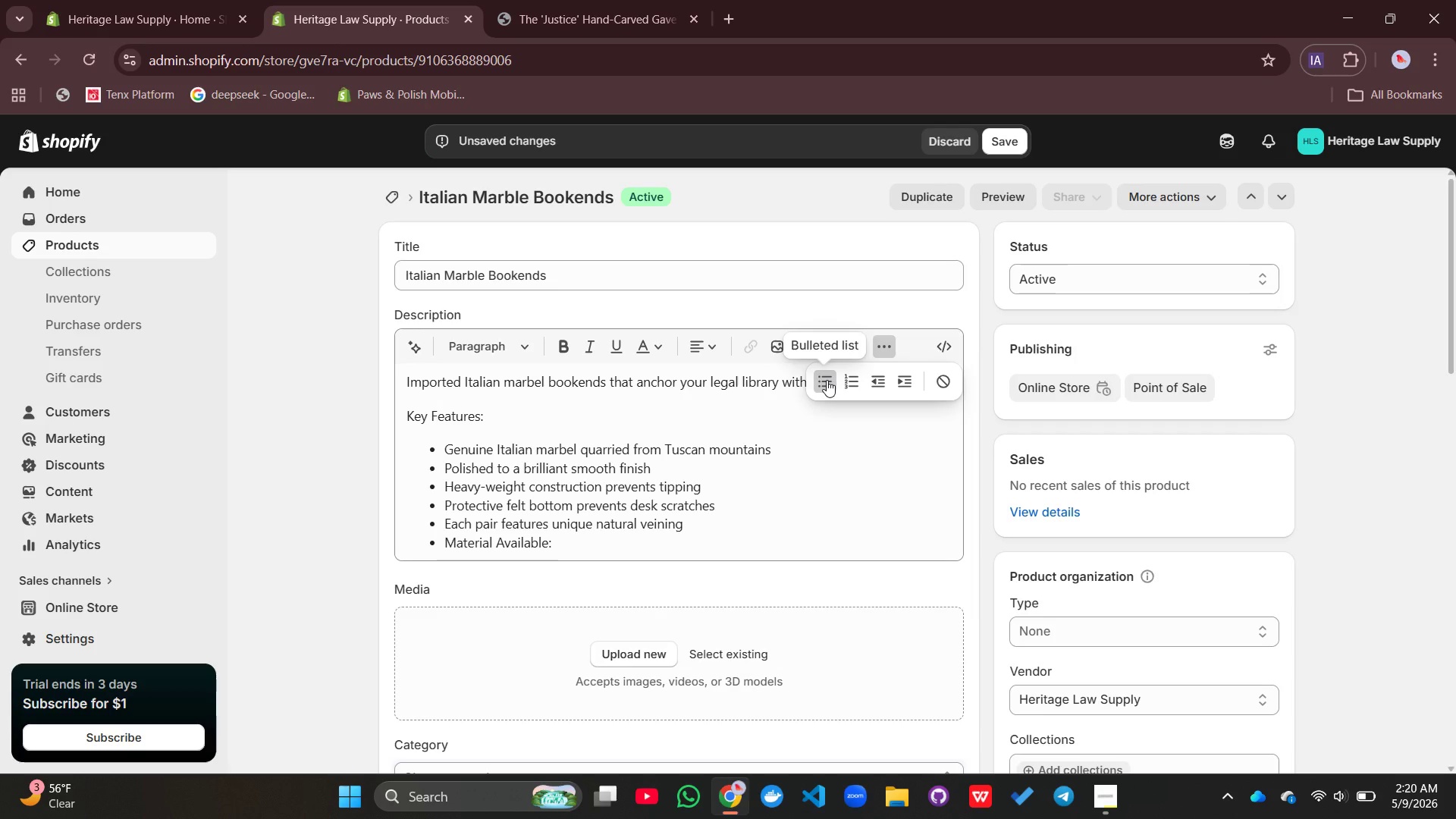 
left_click([827, 380])
 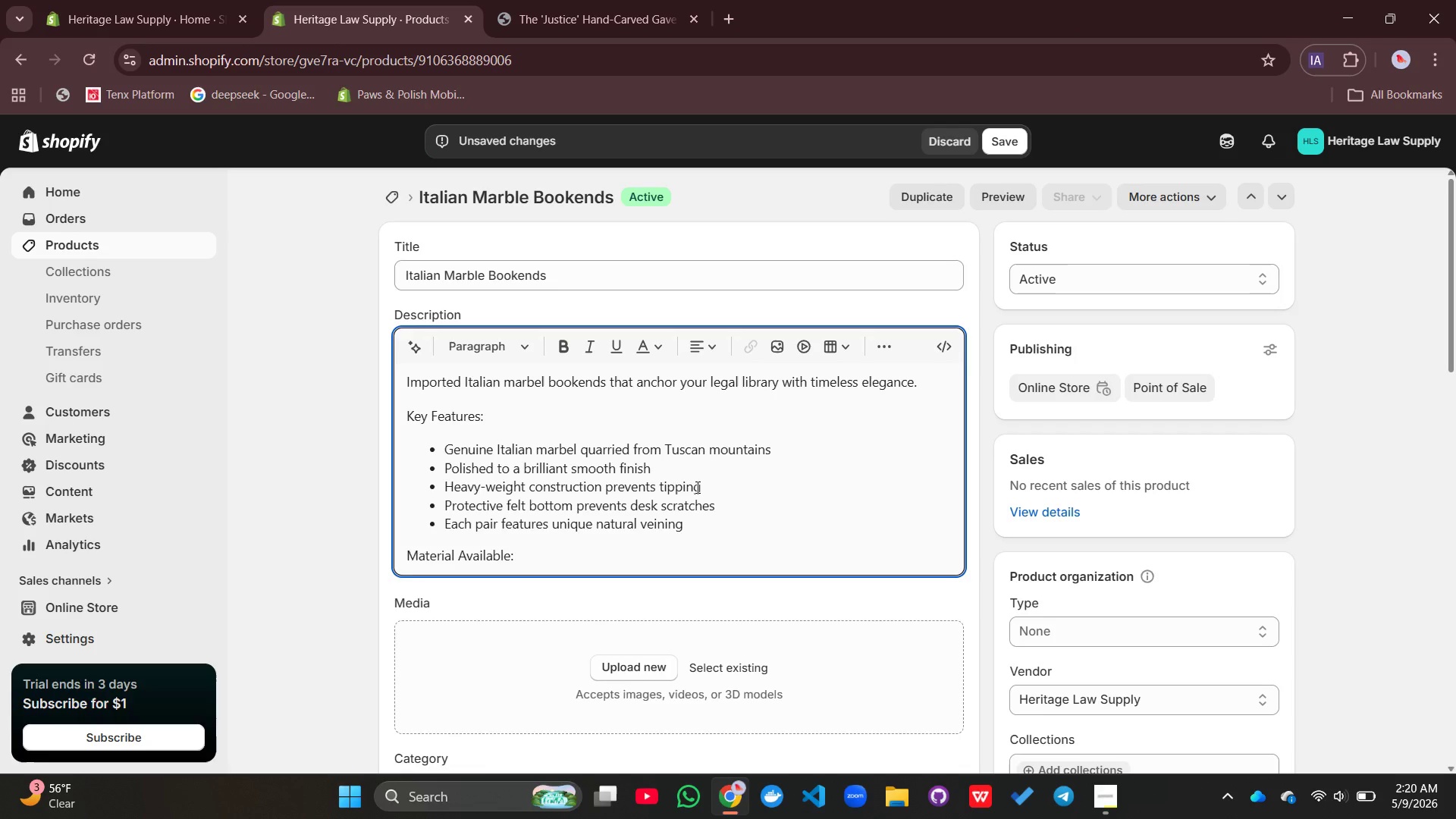 
key(Enter)
 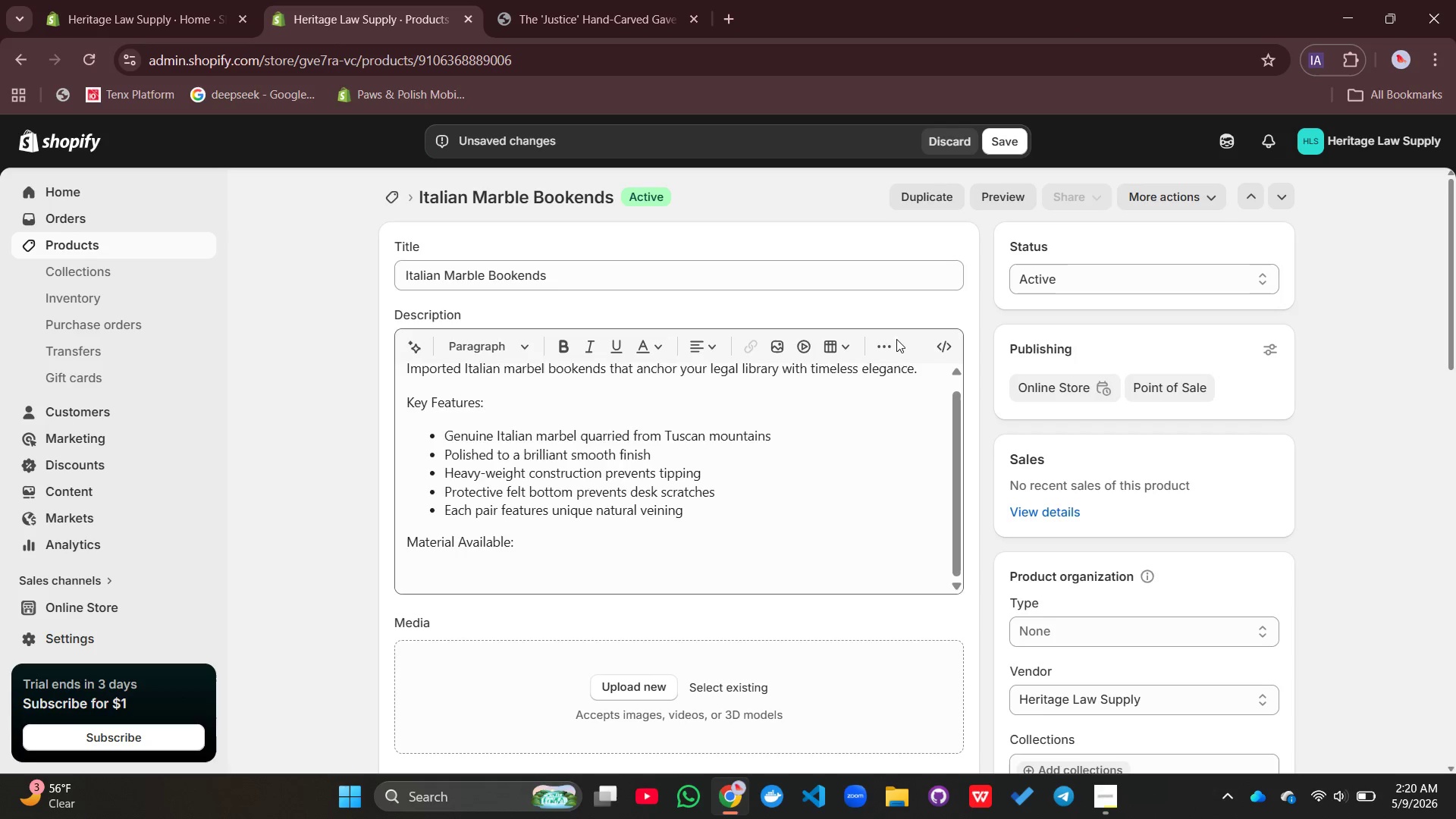 
double_click([896, 339])
 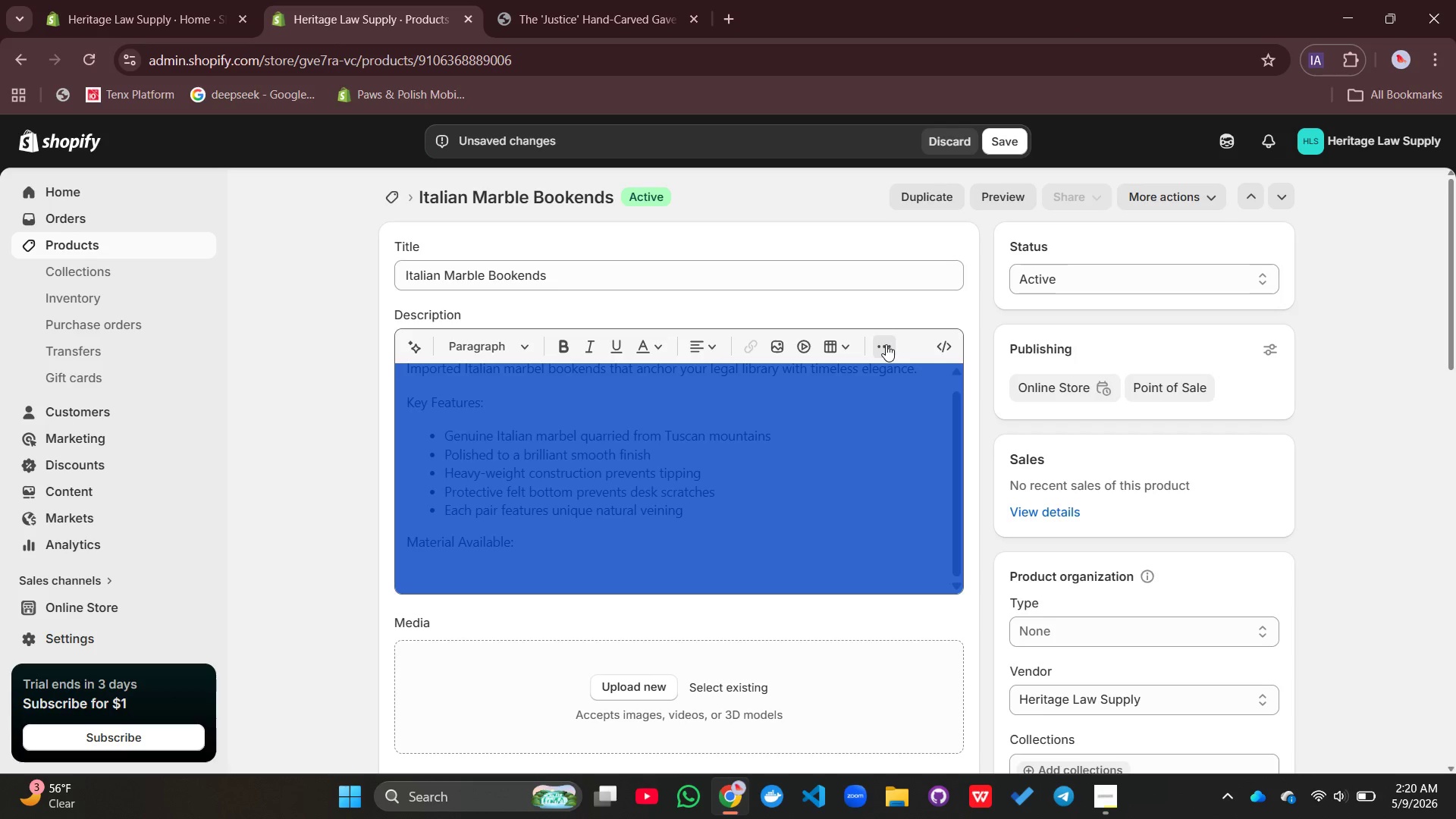 
left_click([886, 344])
 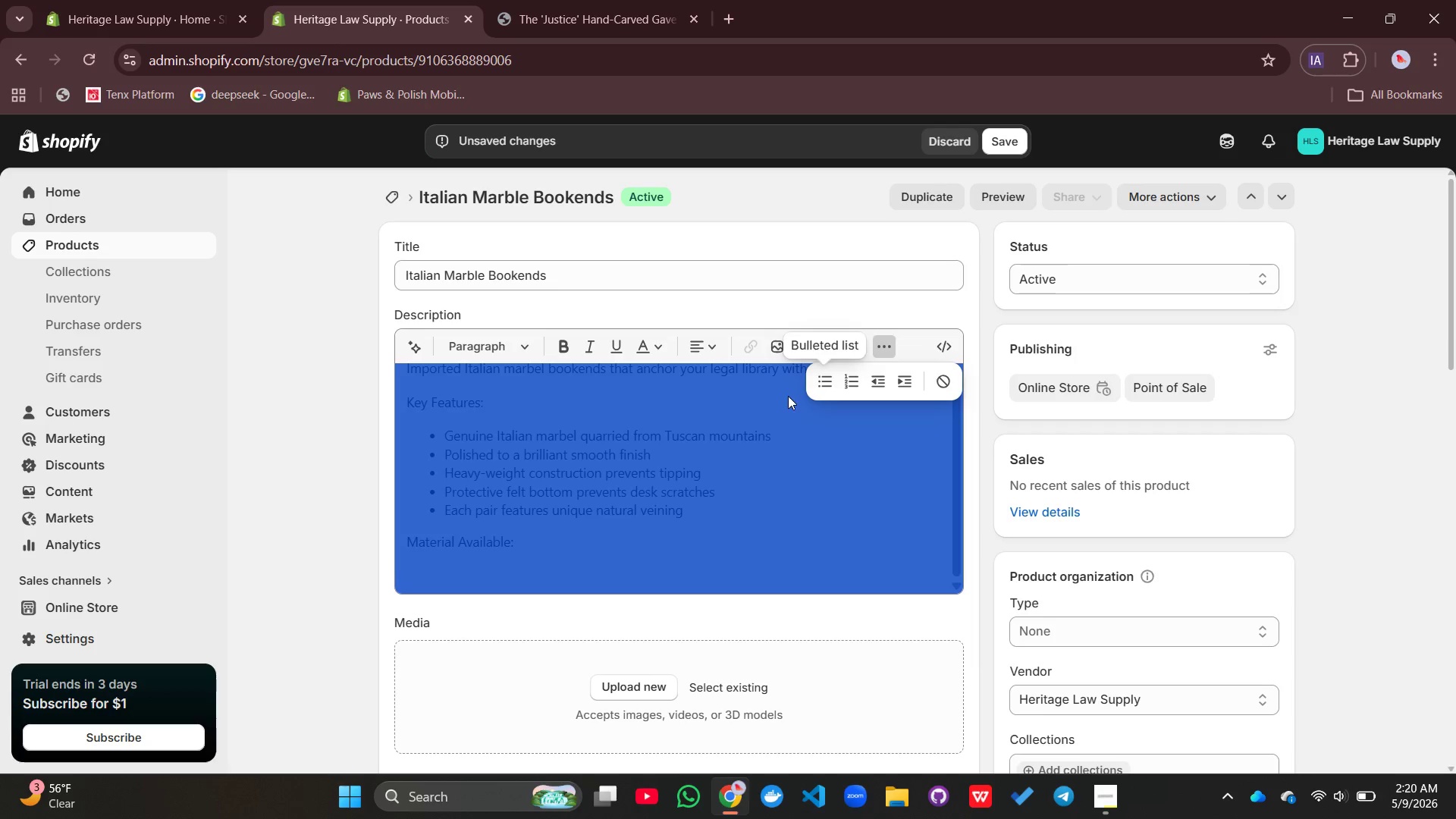 
left_click([740, 413])
 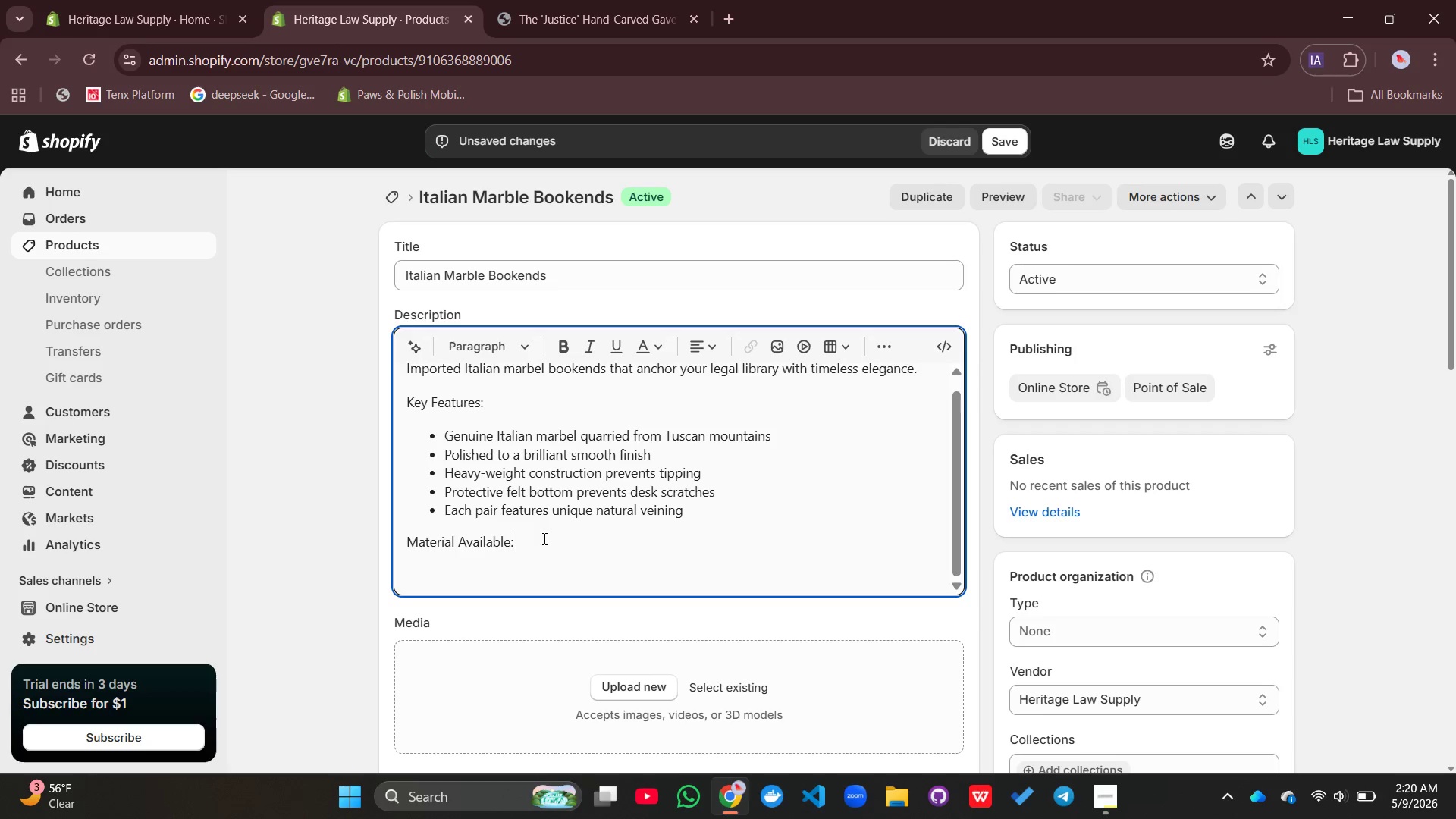 
left_click([543, 538])
 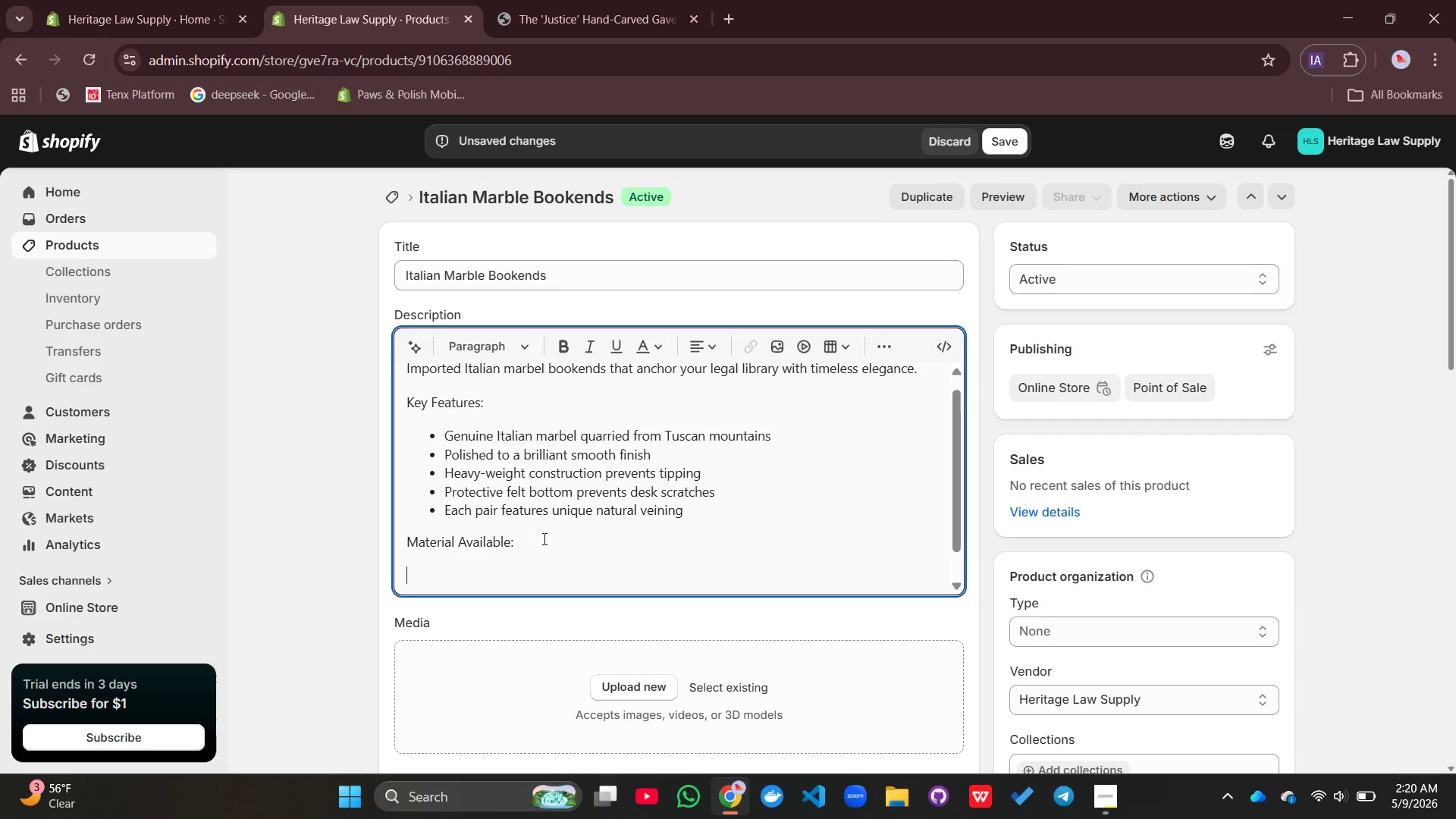 
key(Enter)
 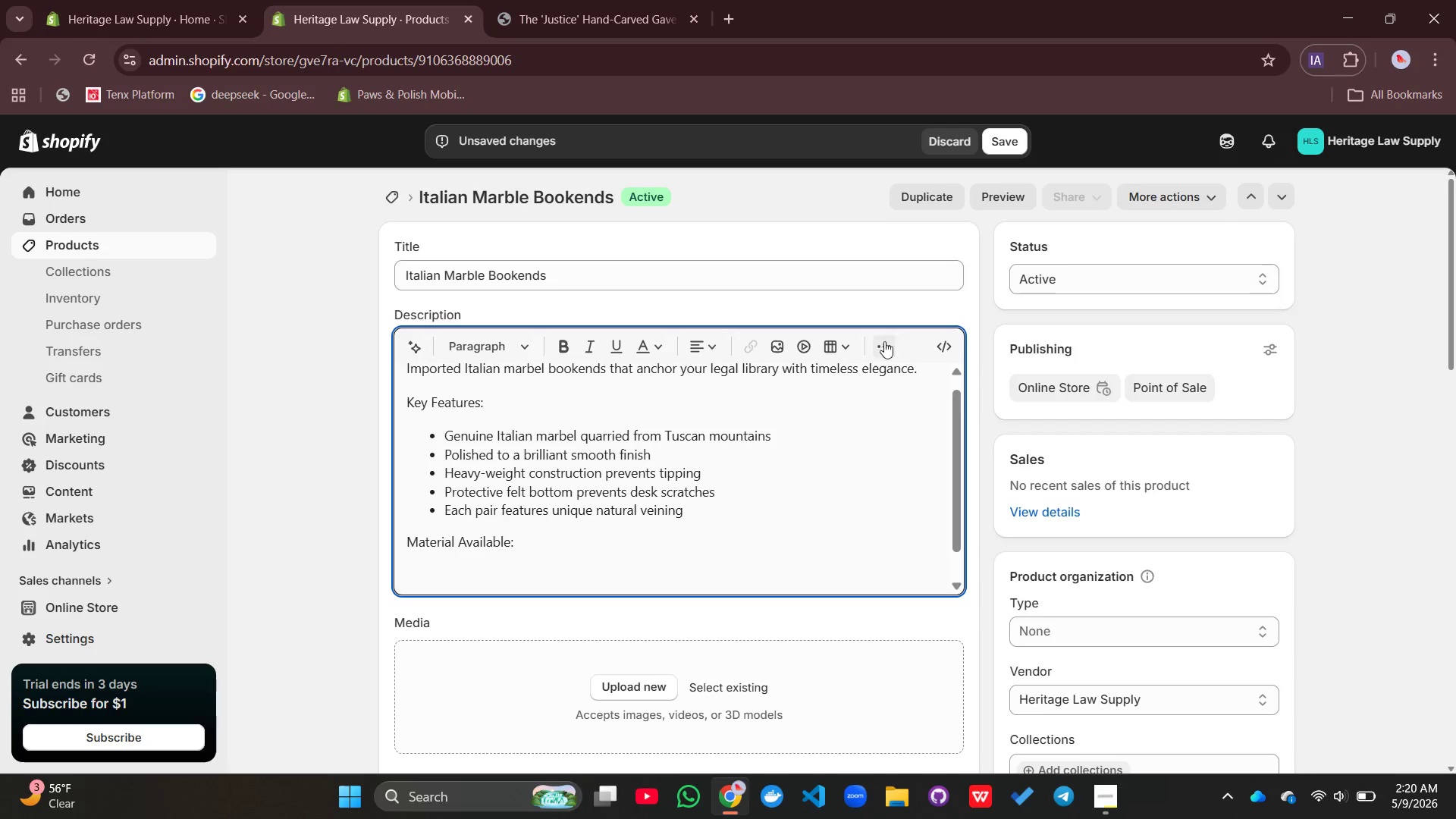 
left_click([884, 341])
 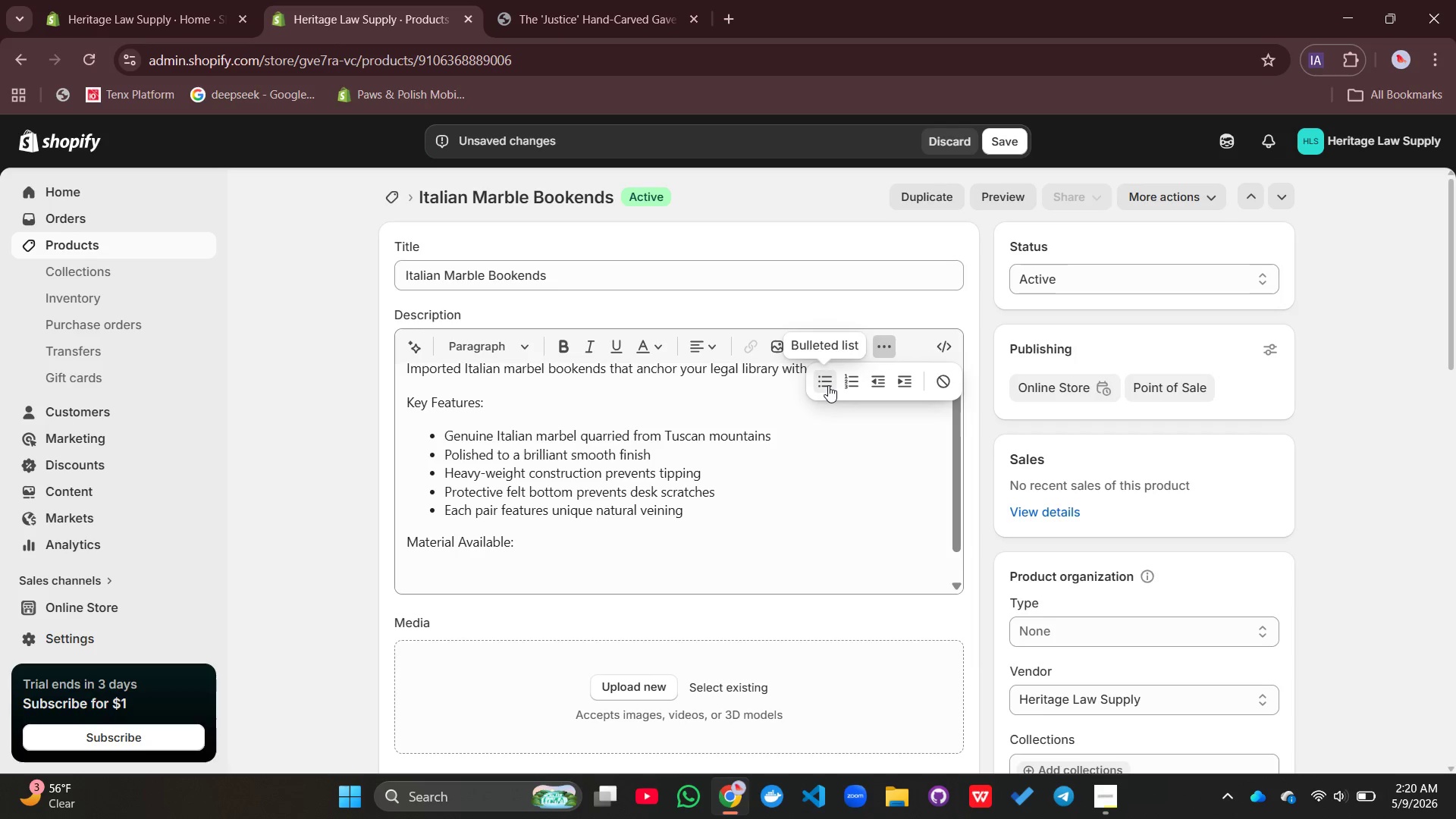 
left_click([828, 385])
 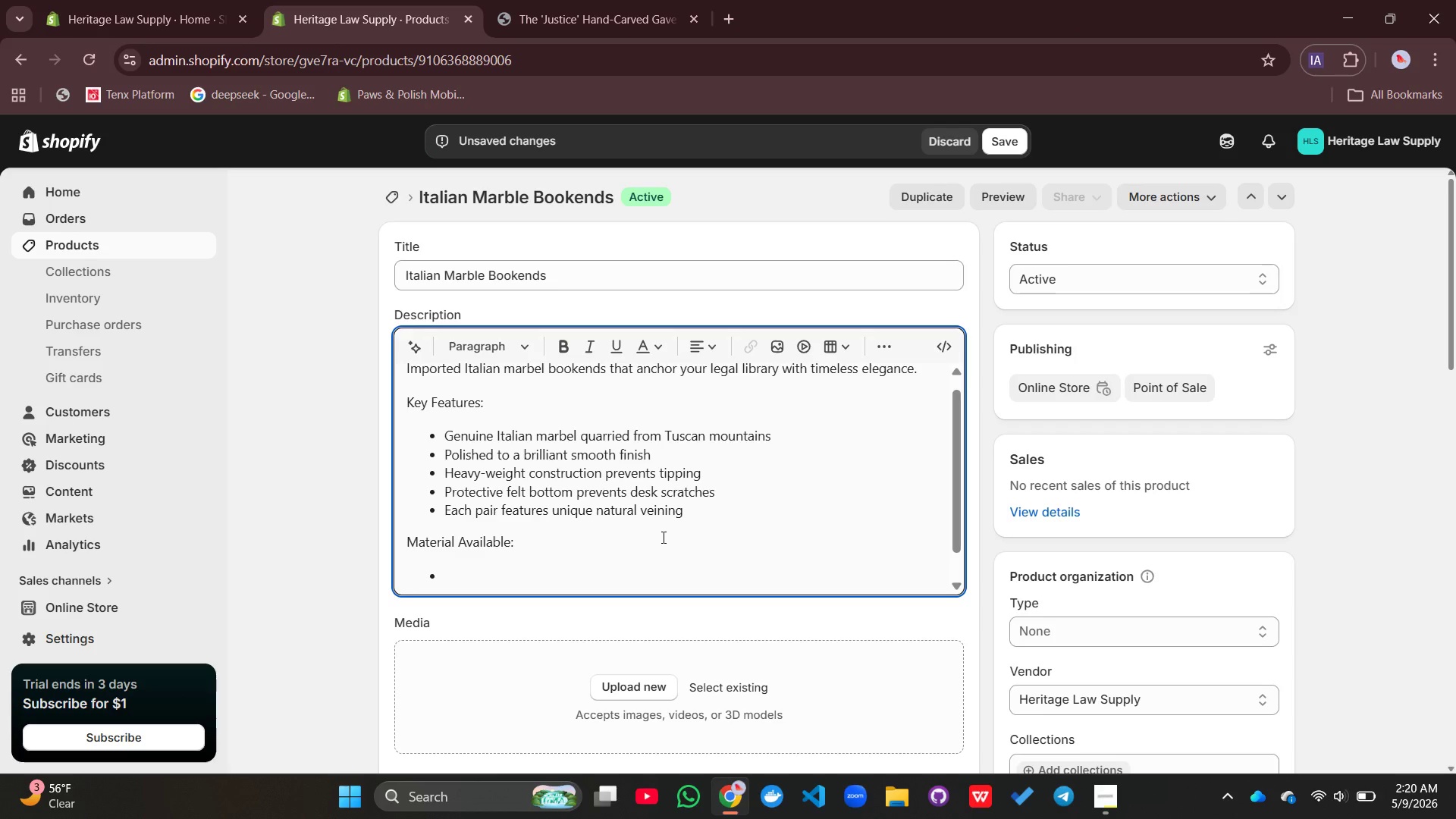 
type(Italian MArble)
key(Backspace)
key(Backspace)
key(Backspace)
key(Backspace)
key(Backspace)
type(arble - Classic )
 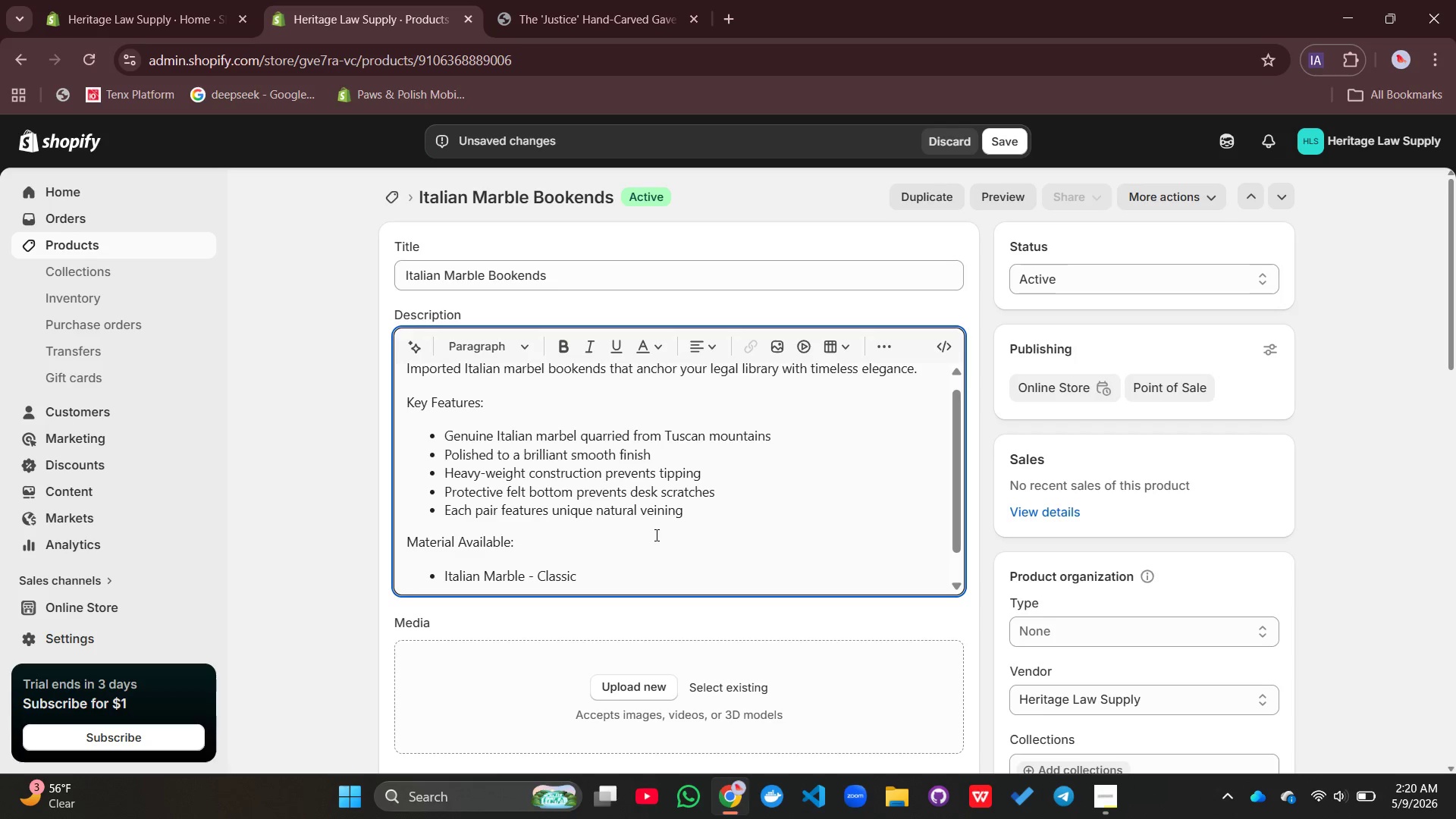 
type(White with gray )
 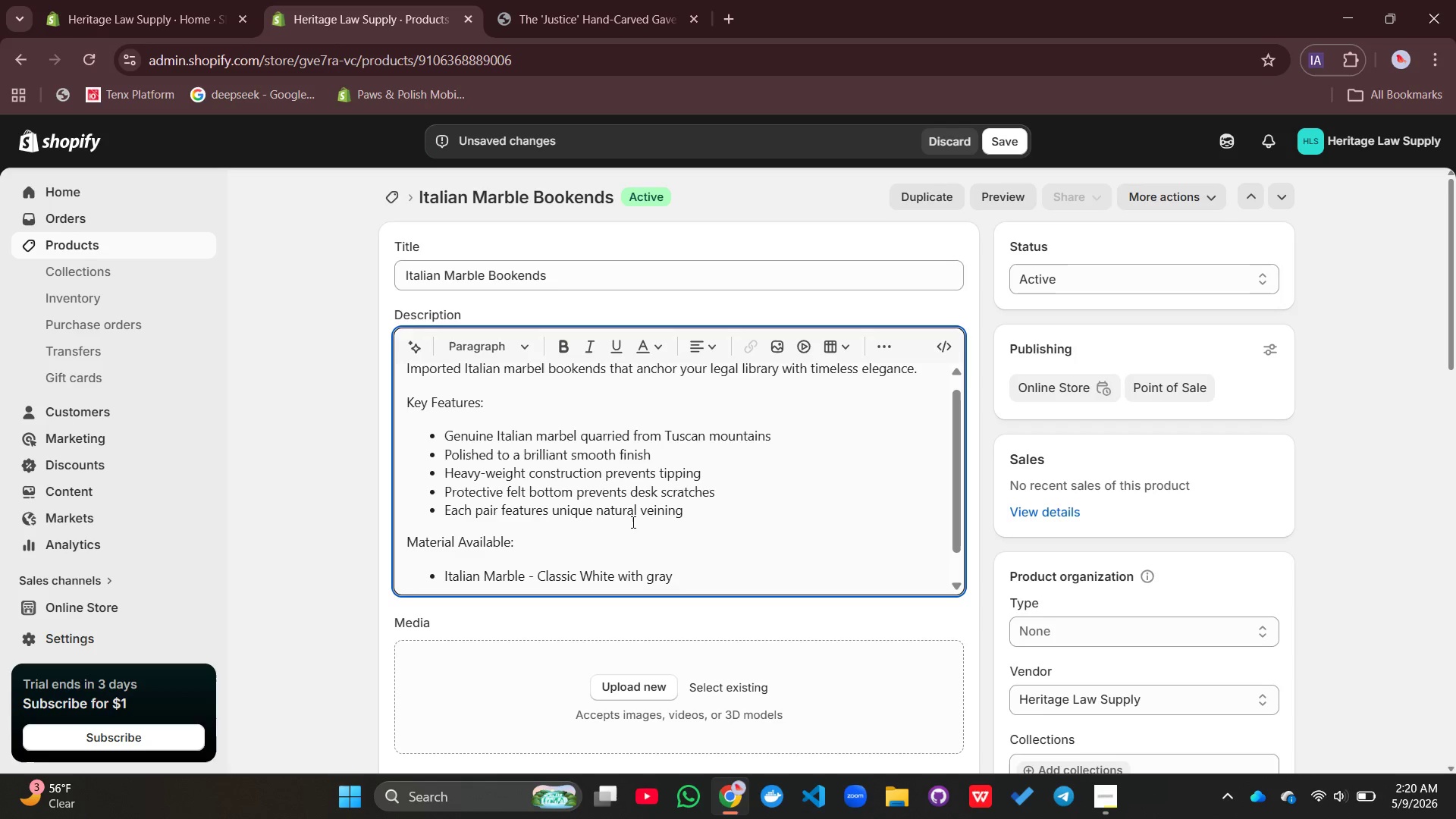 
type(veining)
 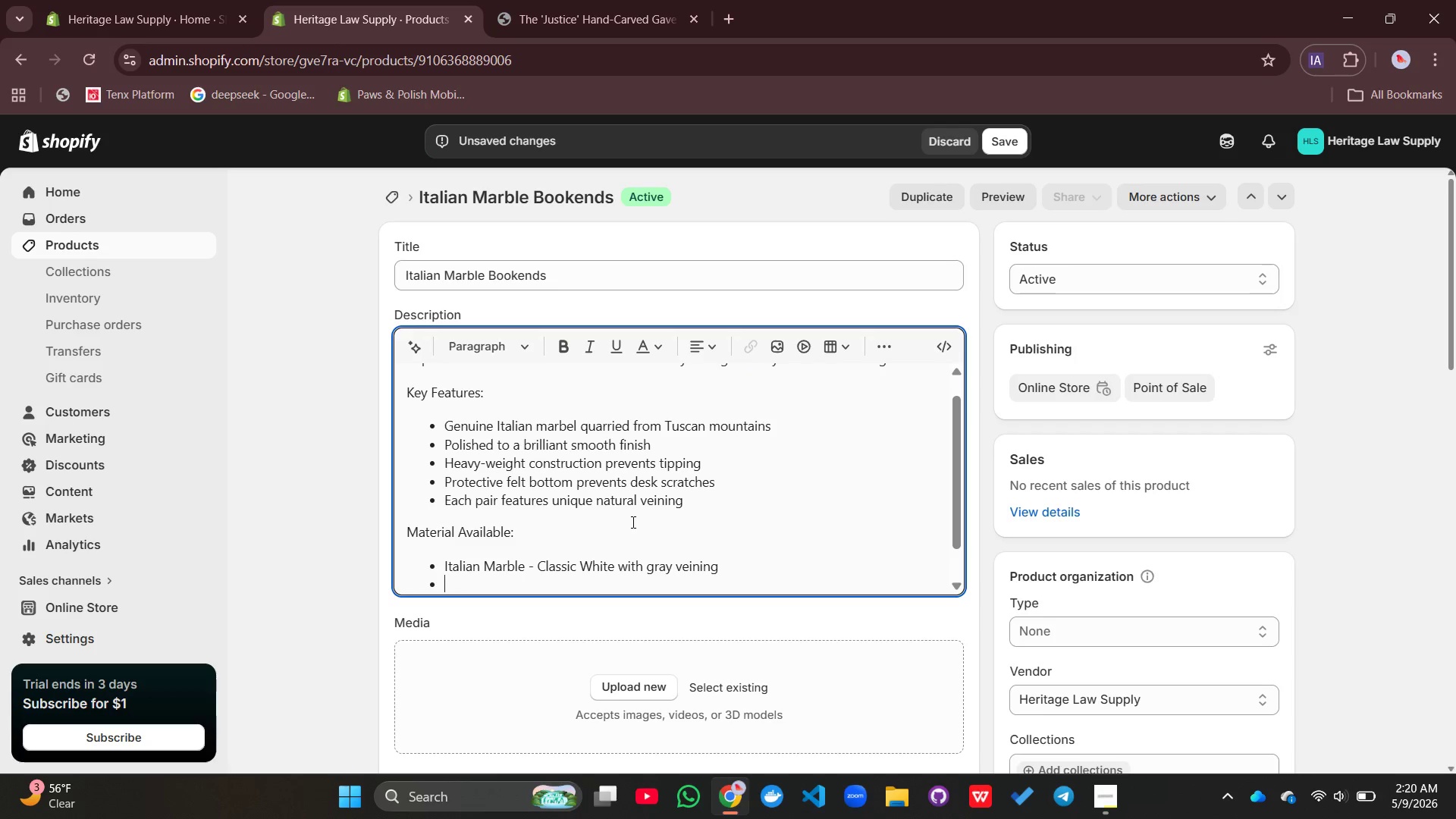 
key(Enter)
 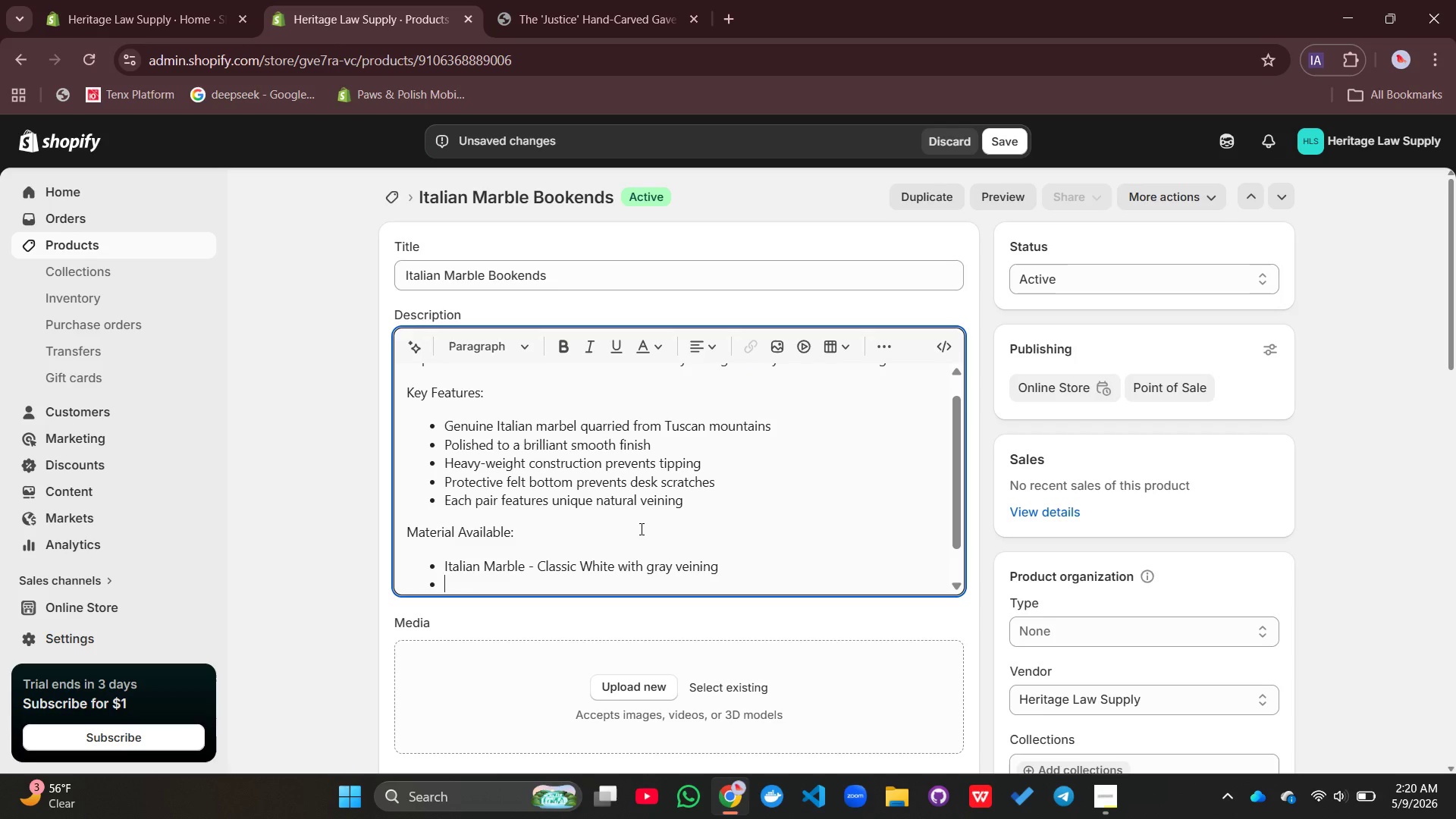 
type(Premium Vellum - Leather-wrapped collectors editions)
 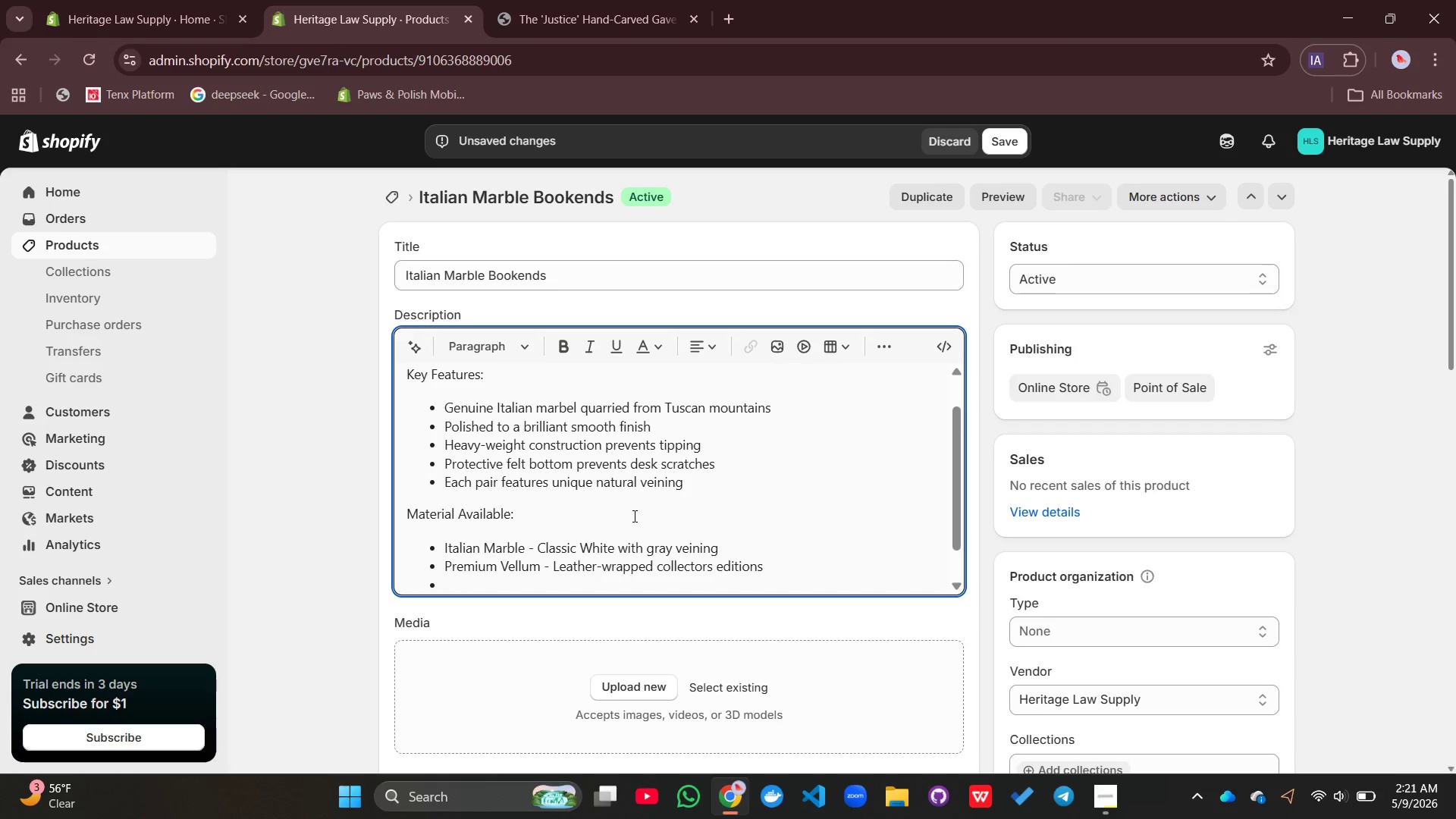 
 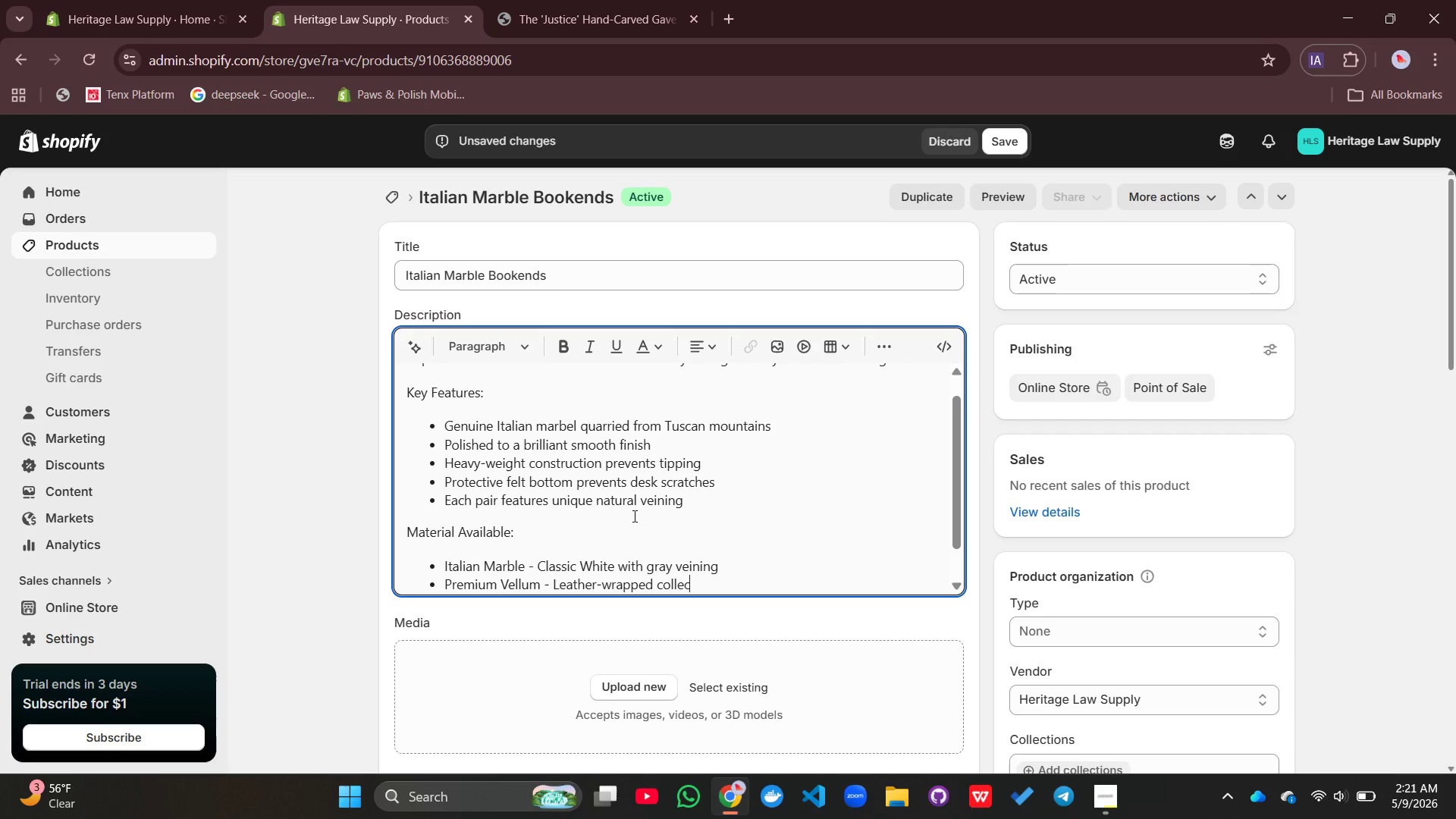 
key(Enter)
 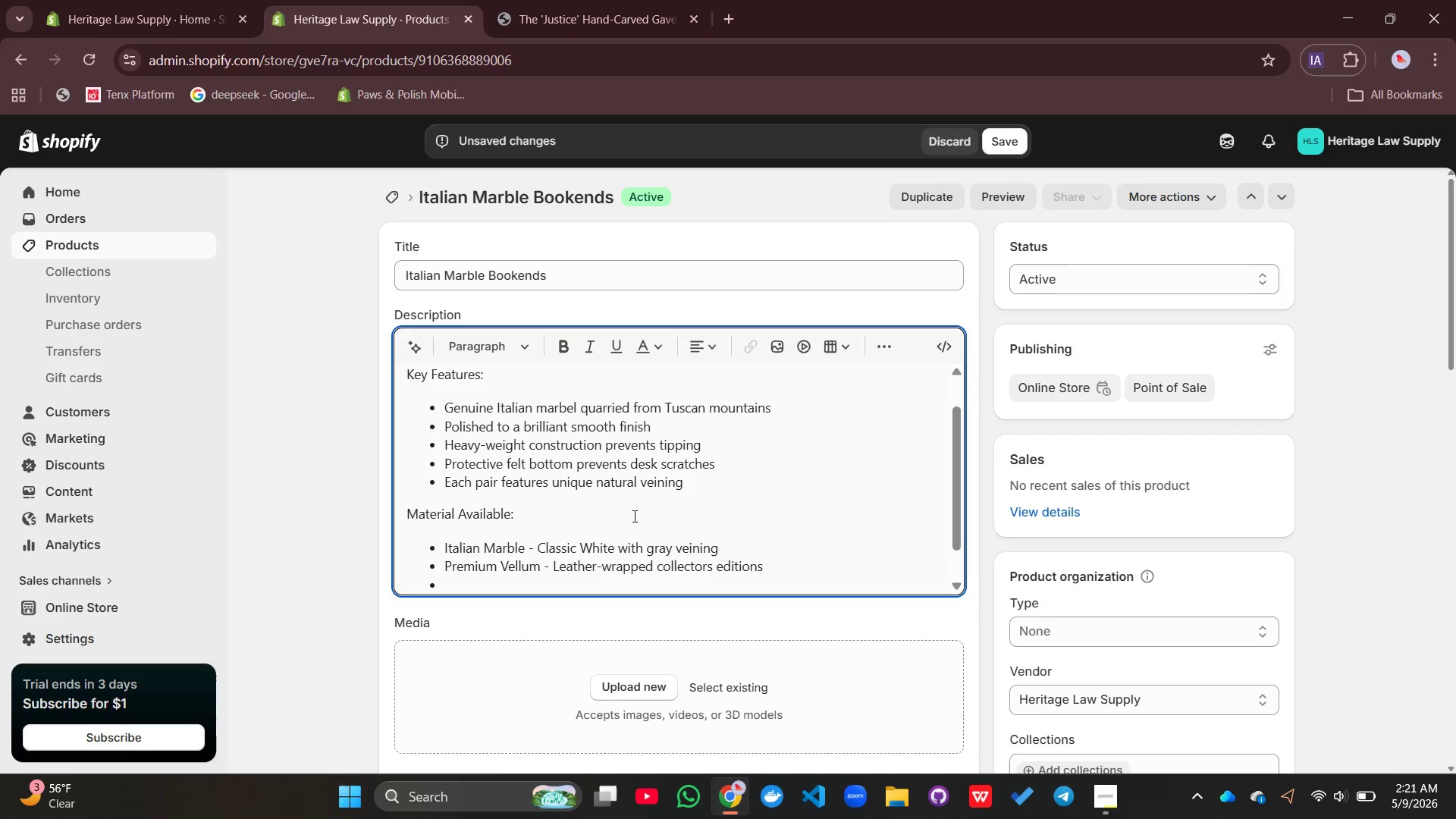 
type(Polished Chrome - Modern reflective finish)
 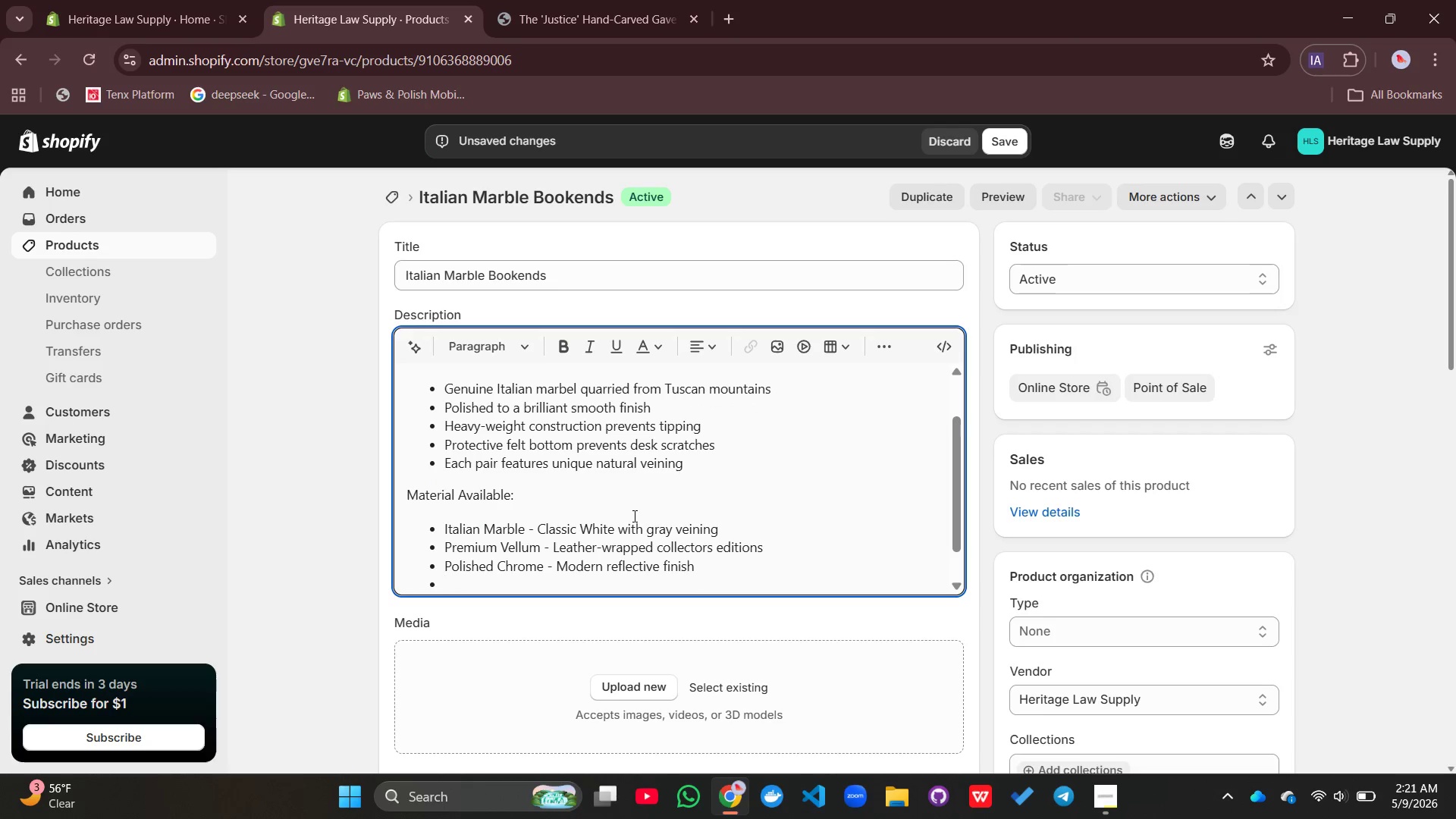 
 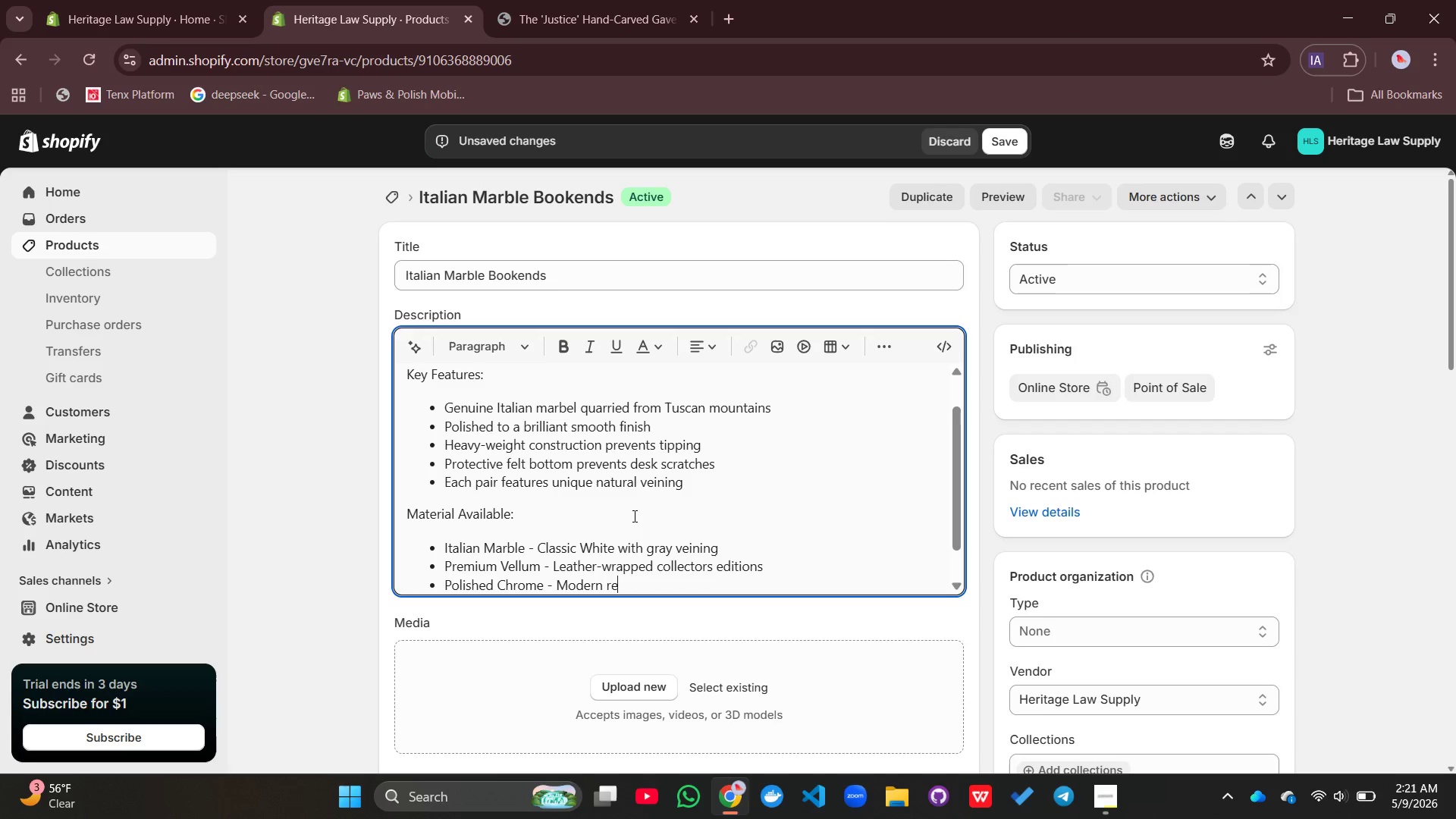 
key(Enter)
 